 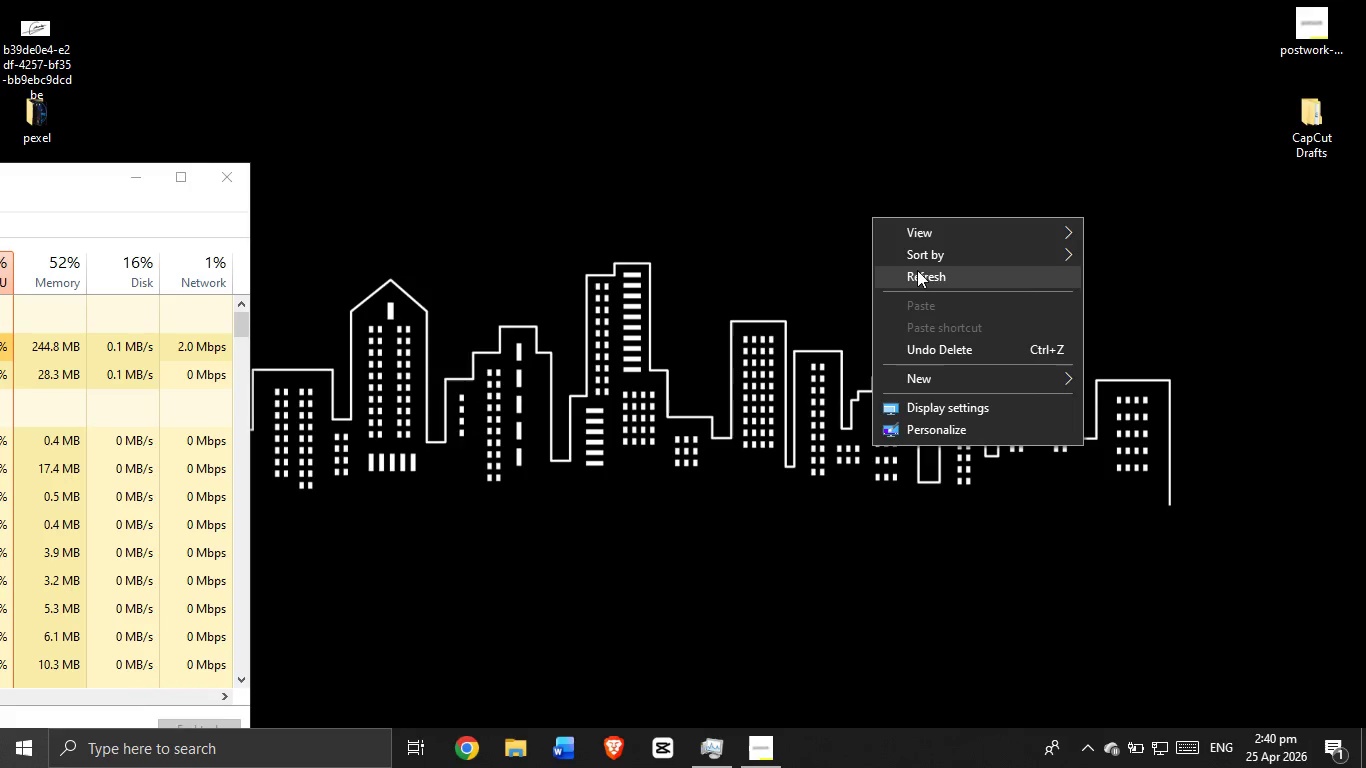 
left_click([917, 271])
 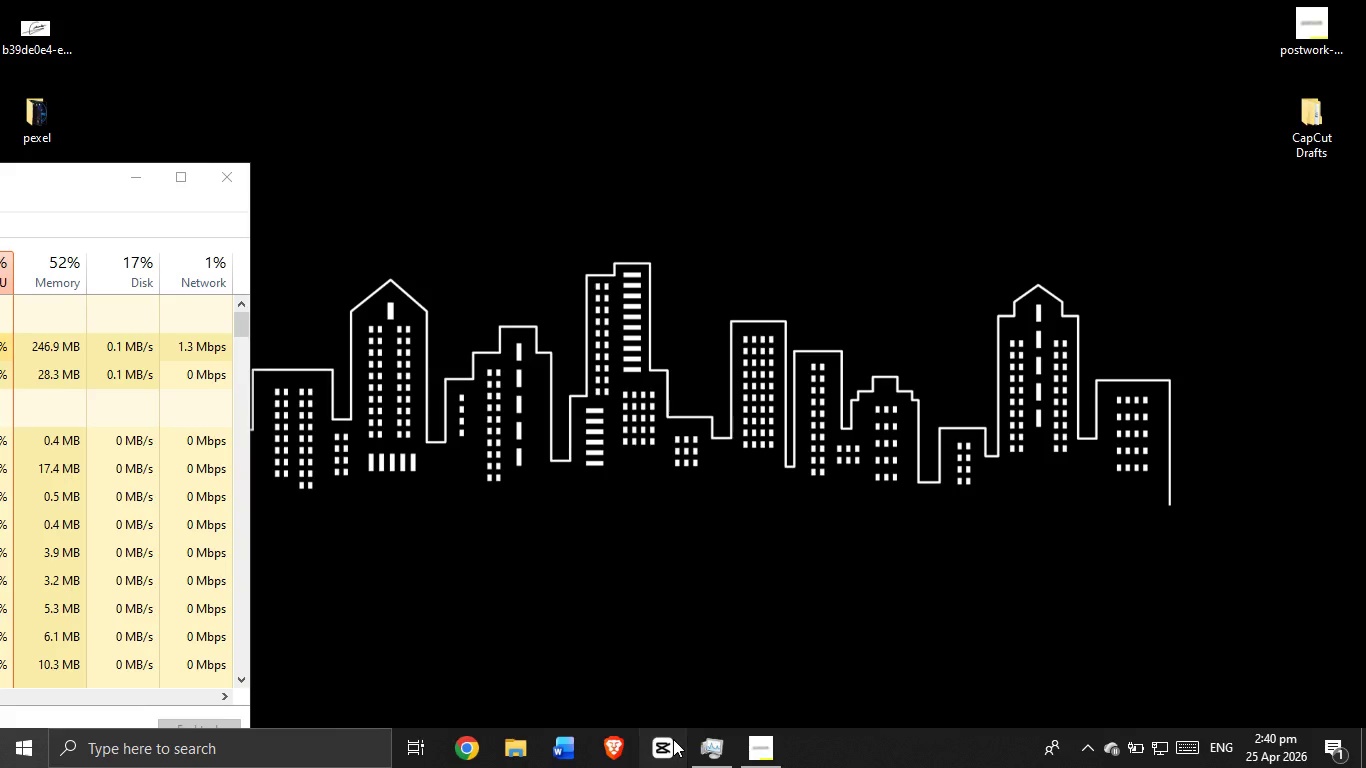 
double_click([673, 739])
 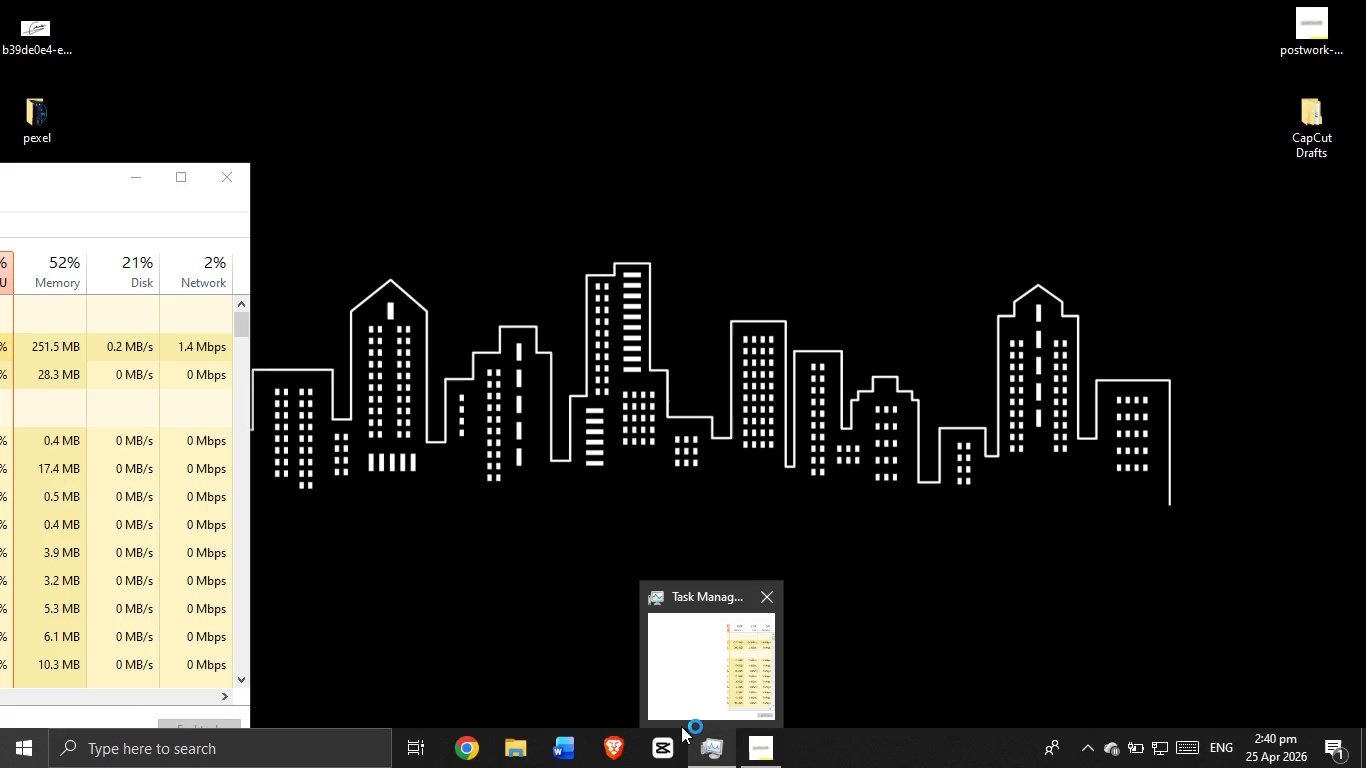 
mouse_move([647, 738])
 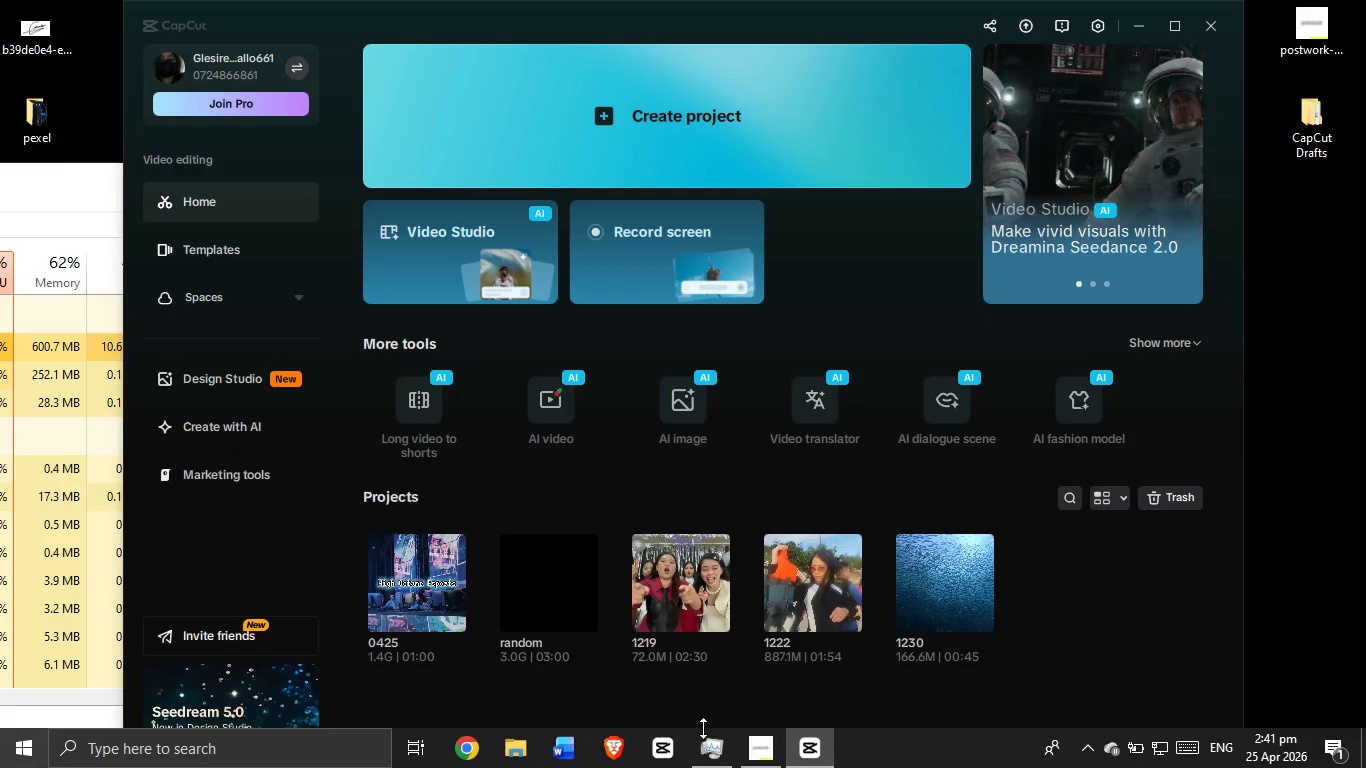 
wait(9.25)
 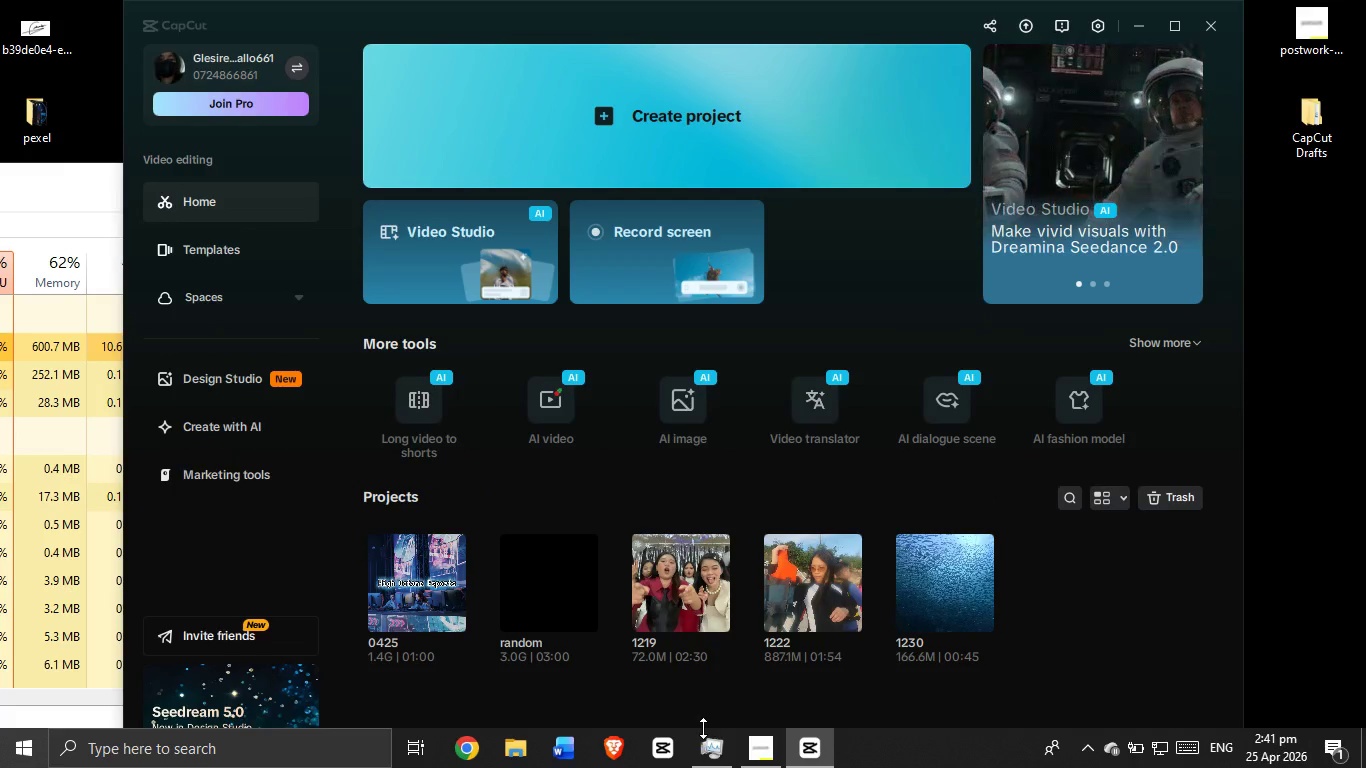 
left_click([433, 598])
 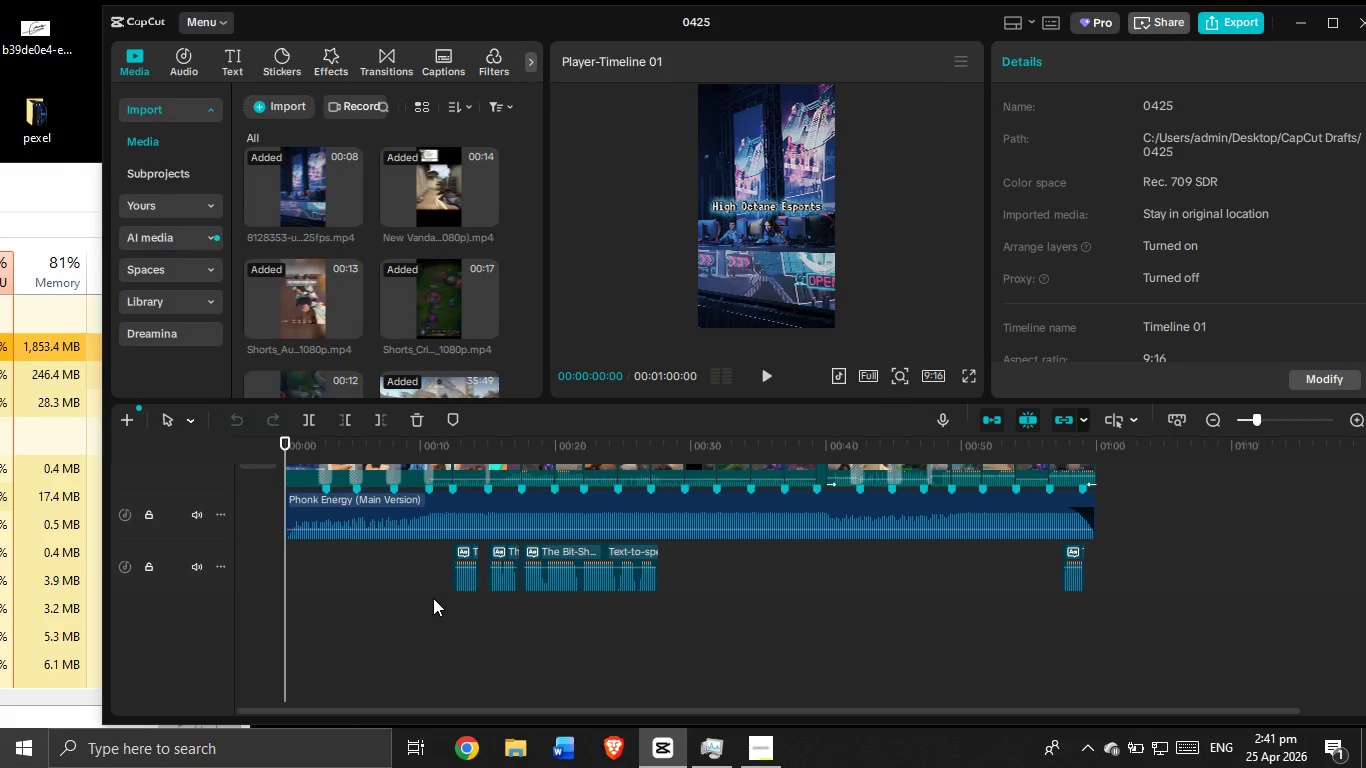 
wait(18.64)
 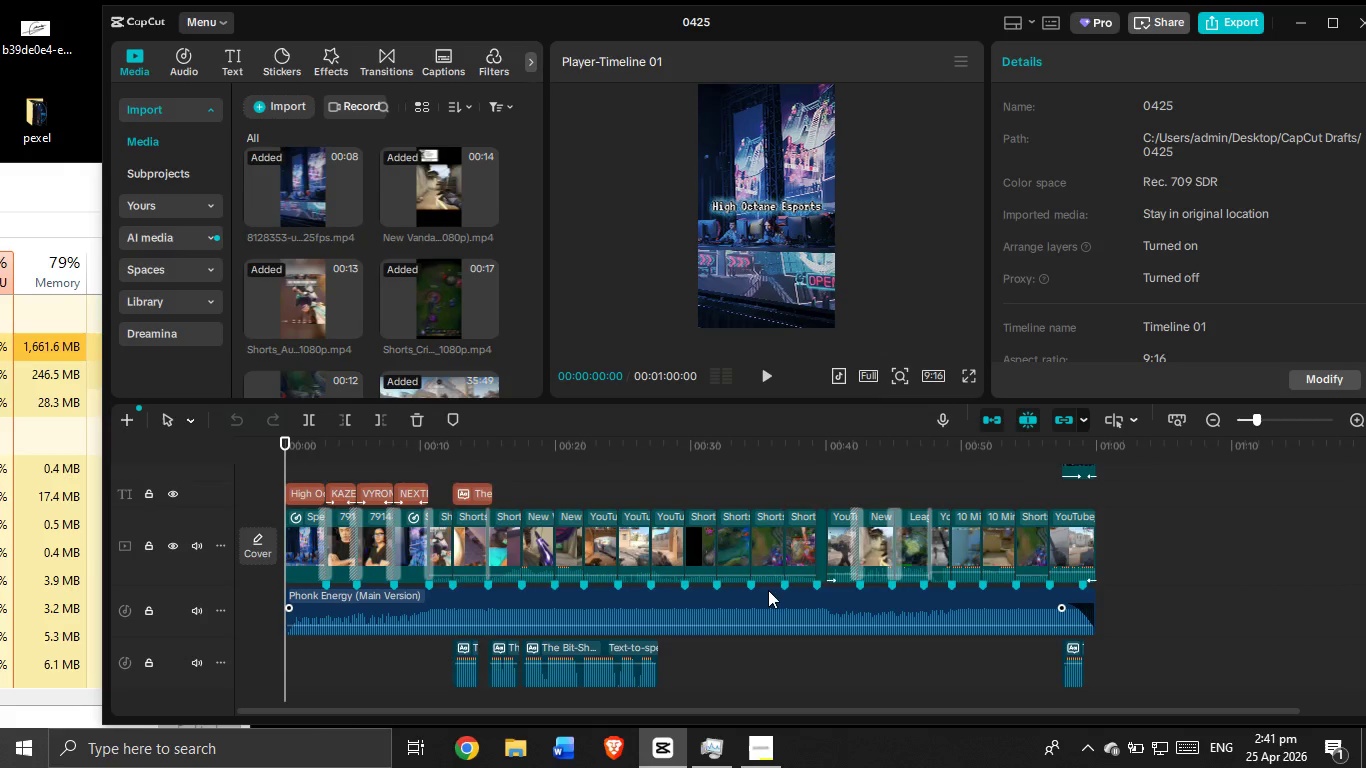 
left_click([768, 590])
 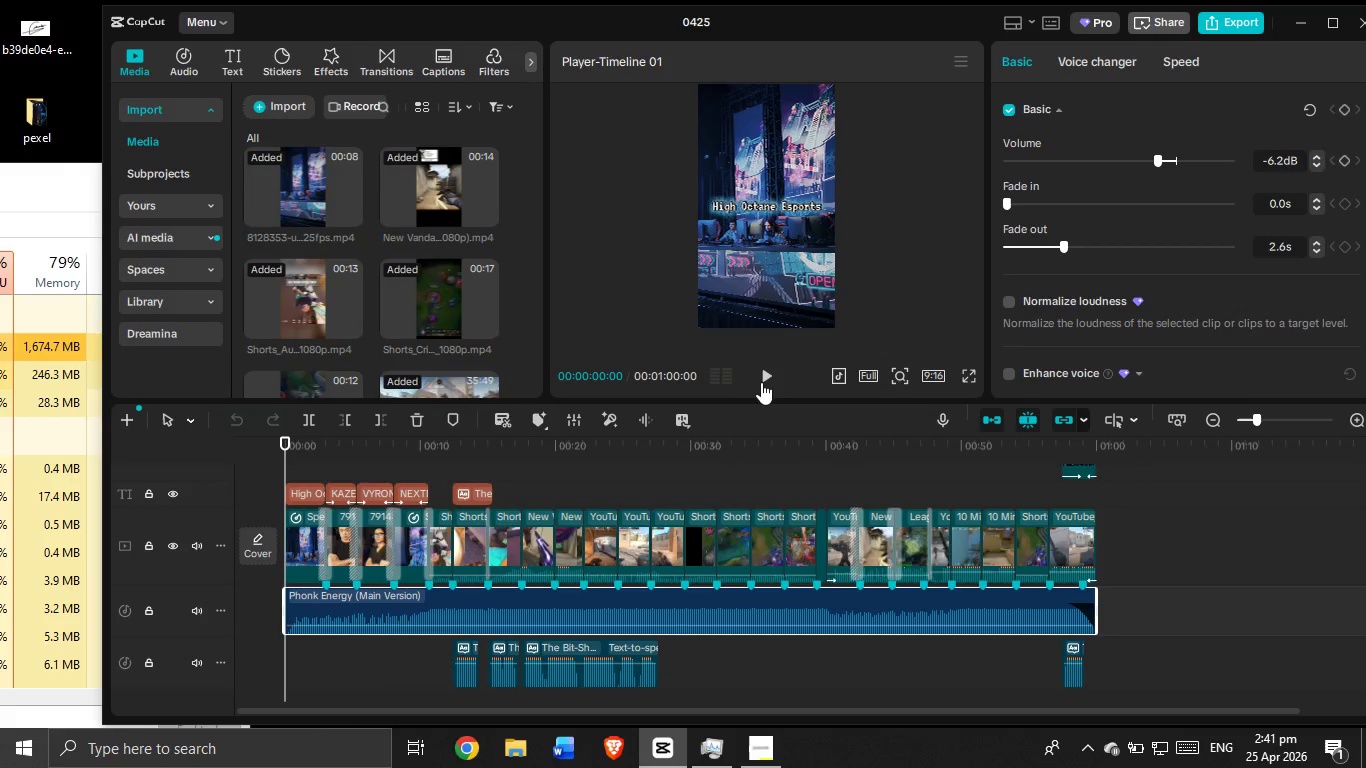 
scroll: coordinate [764, 531], scroll_direction: up, amount: 5.0
 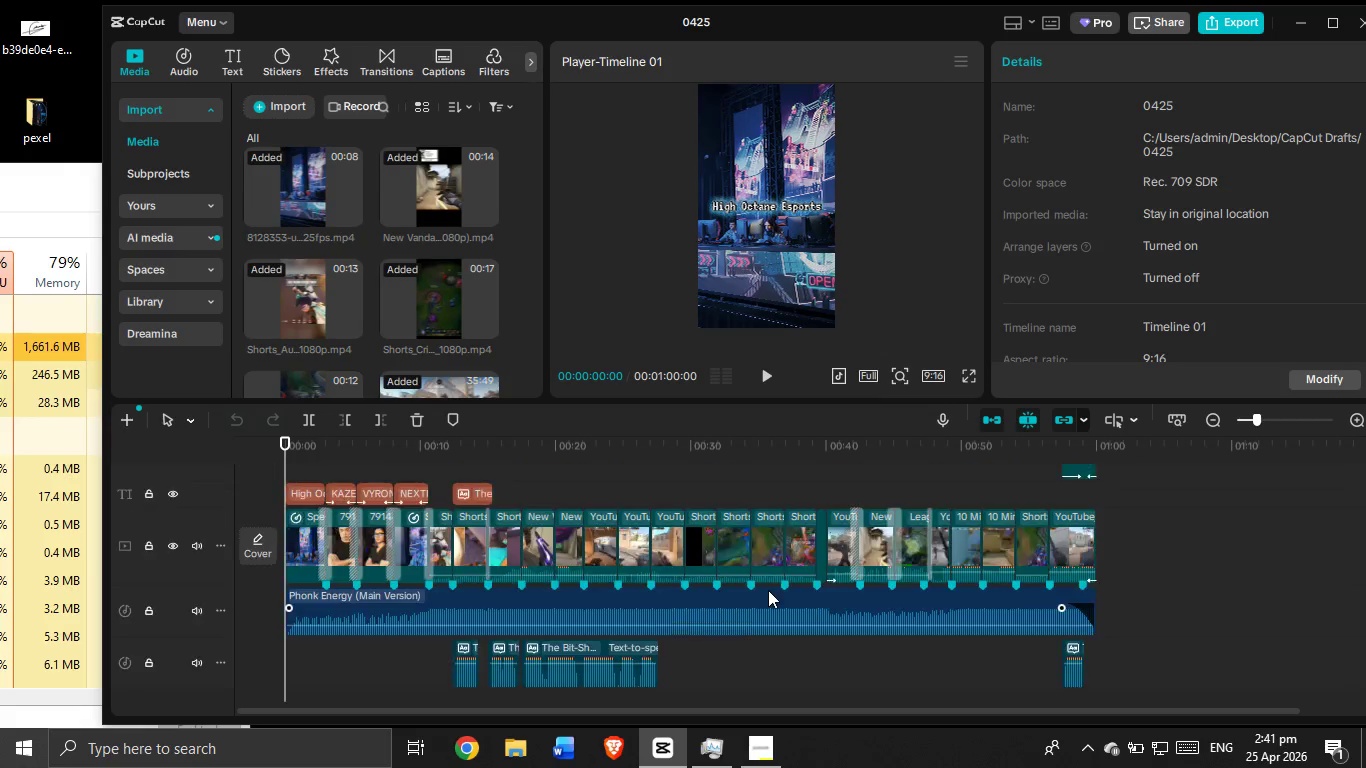 
left_click([763, 380])
 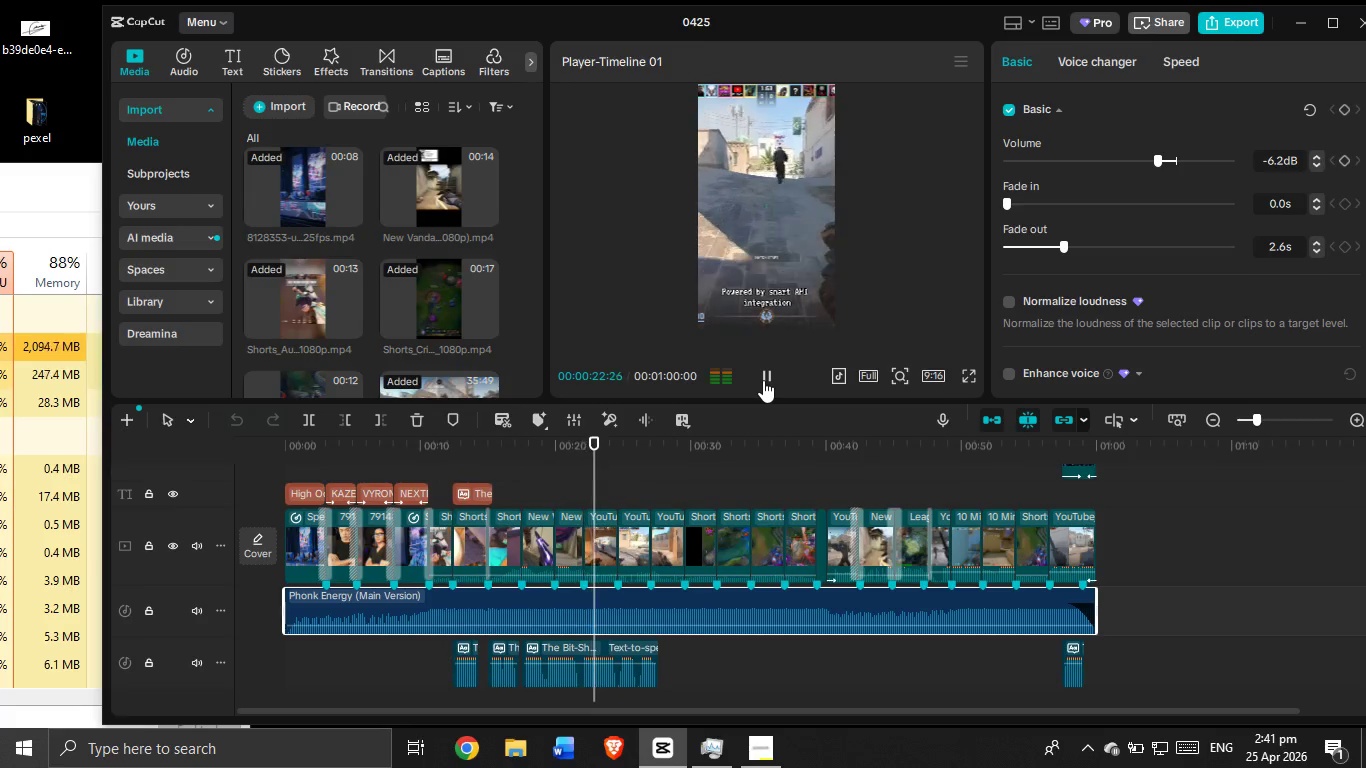 
wait(27.91)
 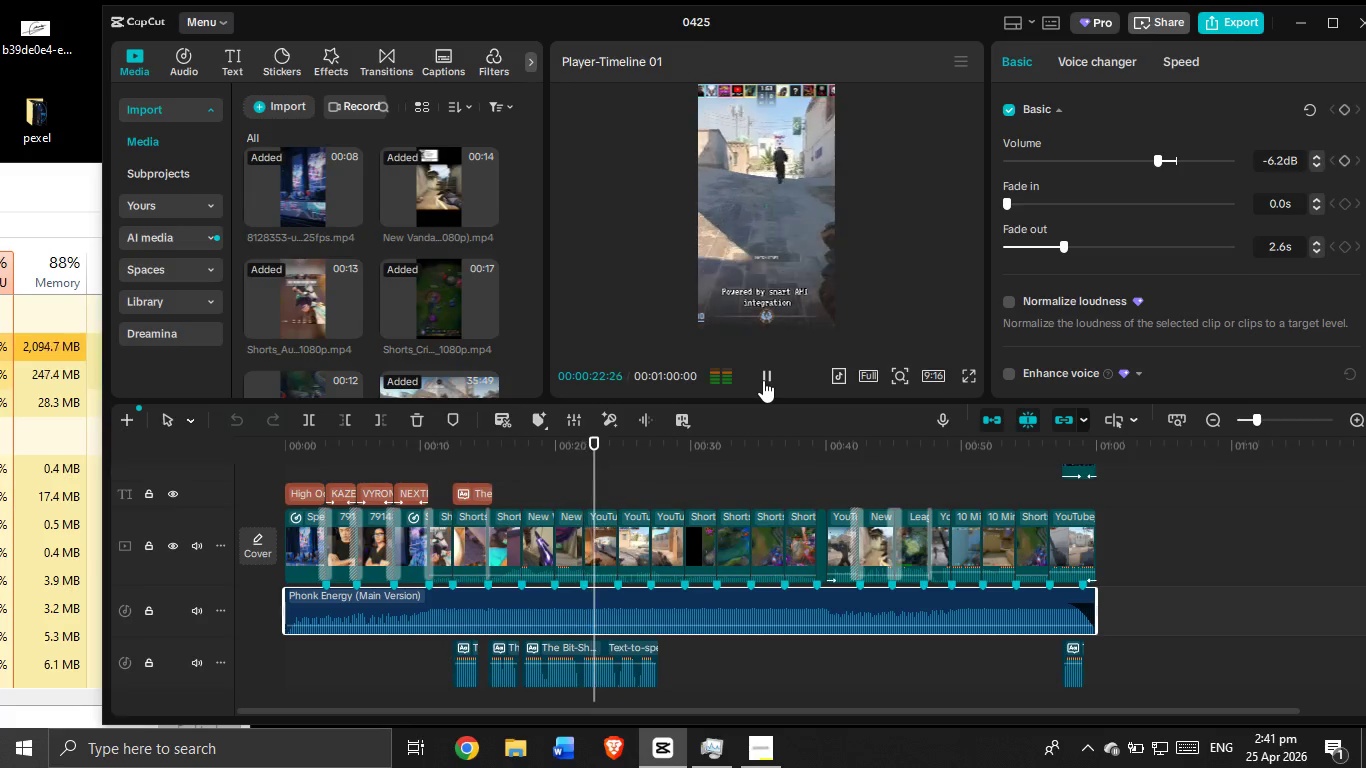 
scroll: coordinate [385, 277], scroll_direction: down, amount: 6.0
 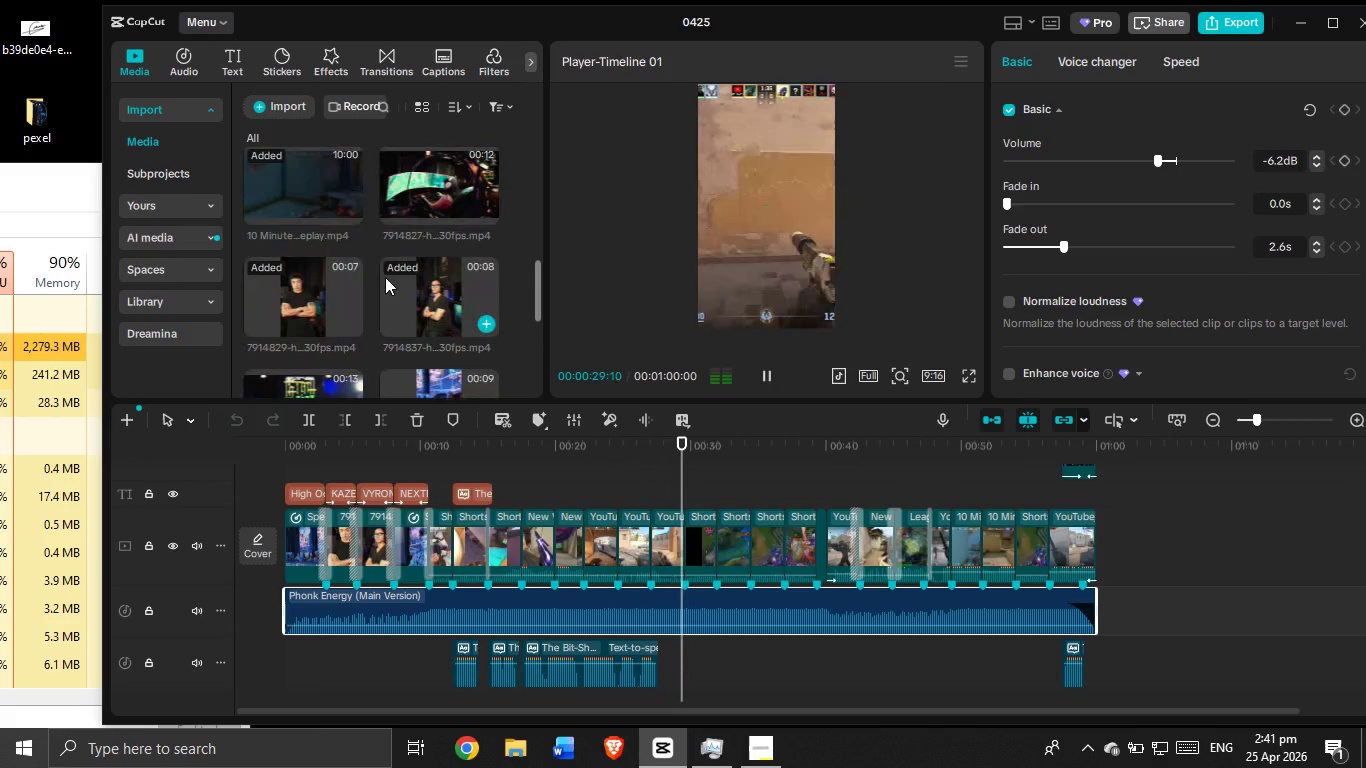 
scroll: coordinate [385, 277], scroll_direction: up, amount: 1.0
 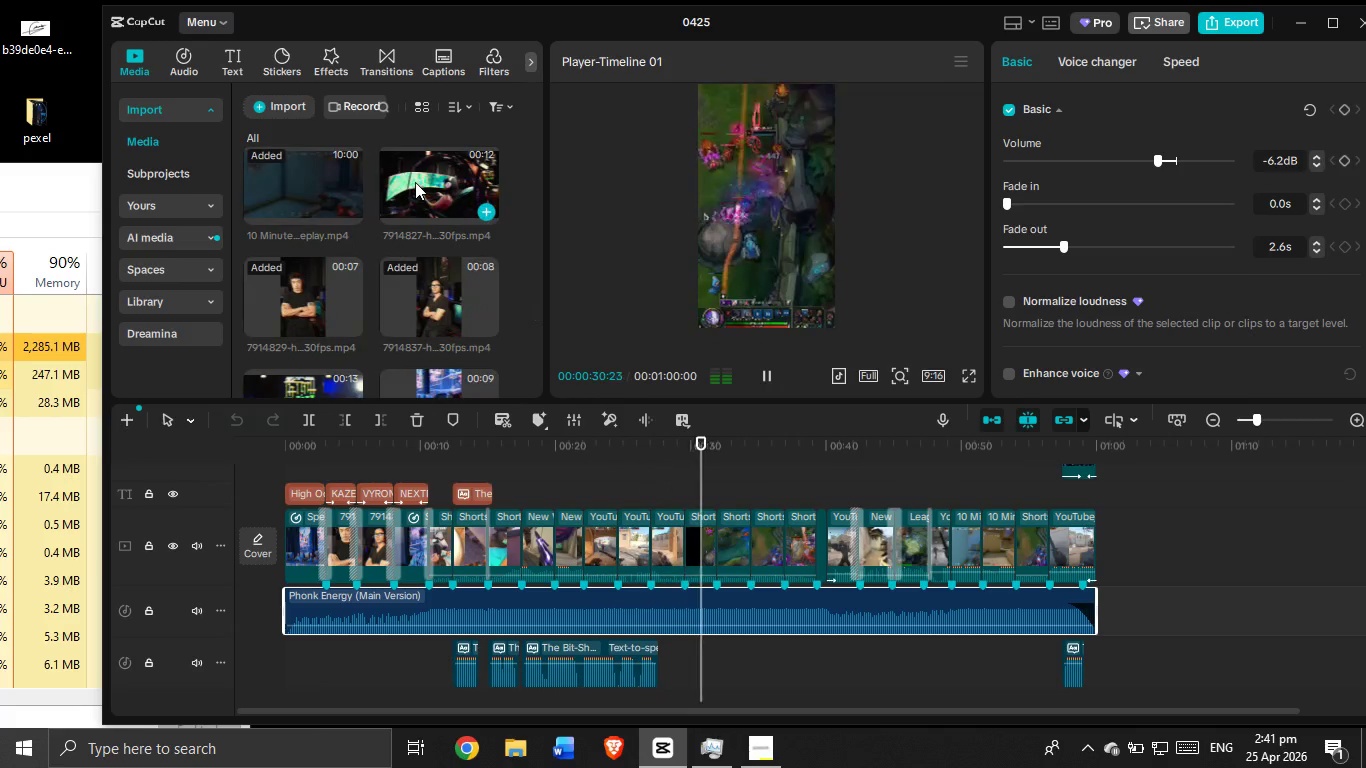 
left_click_drag(start_coordinate=[415, 182], to_coordinate=[616, 529])
 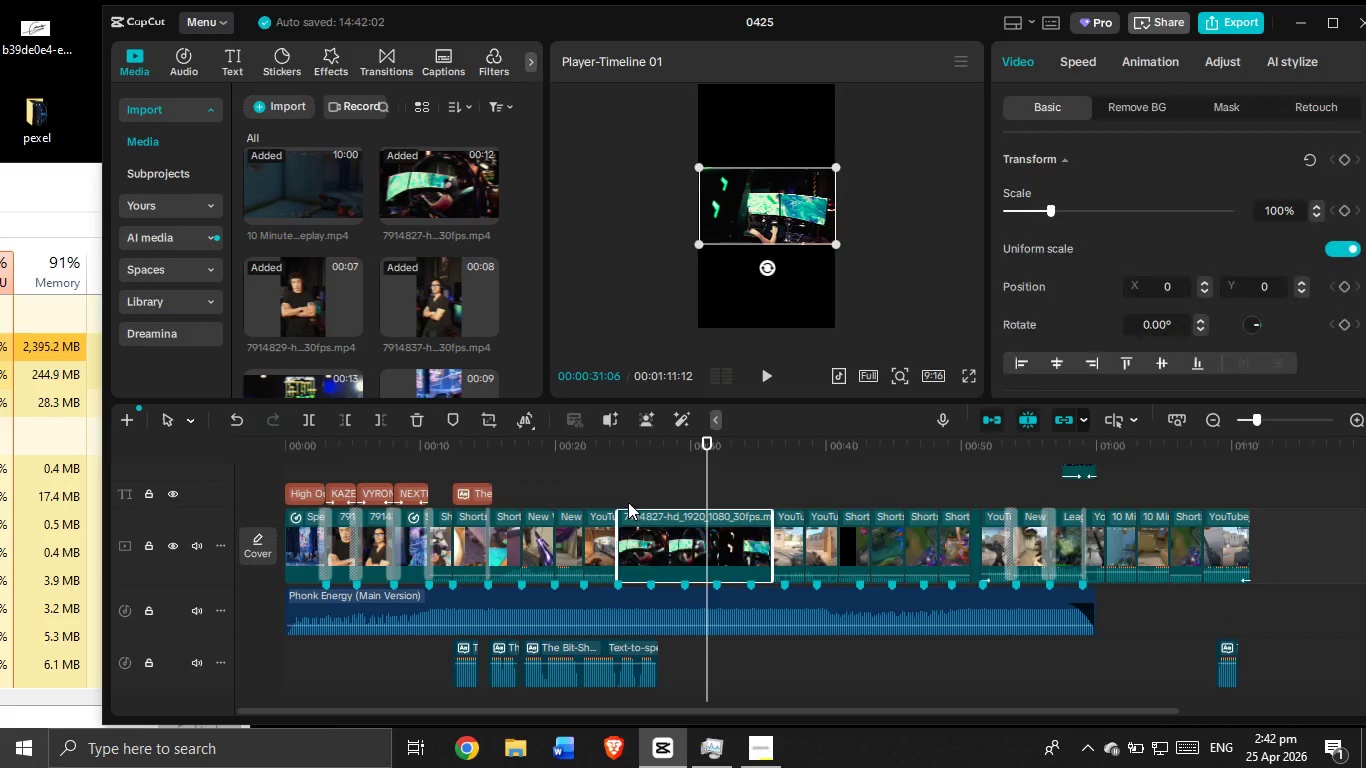 
scroll: coordinate [698, 497], scroll_direction: up, amount: 3.0
 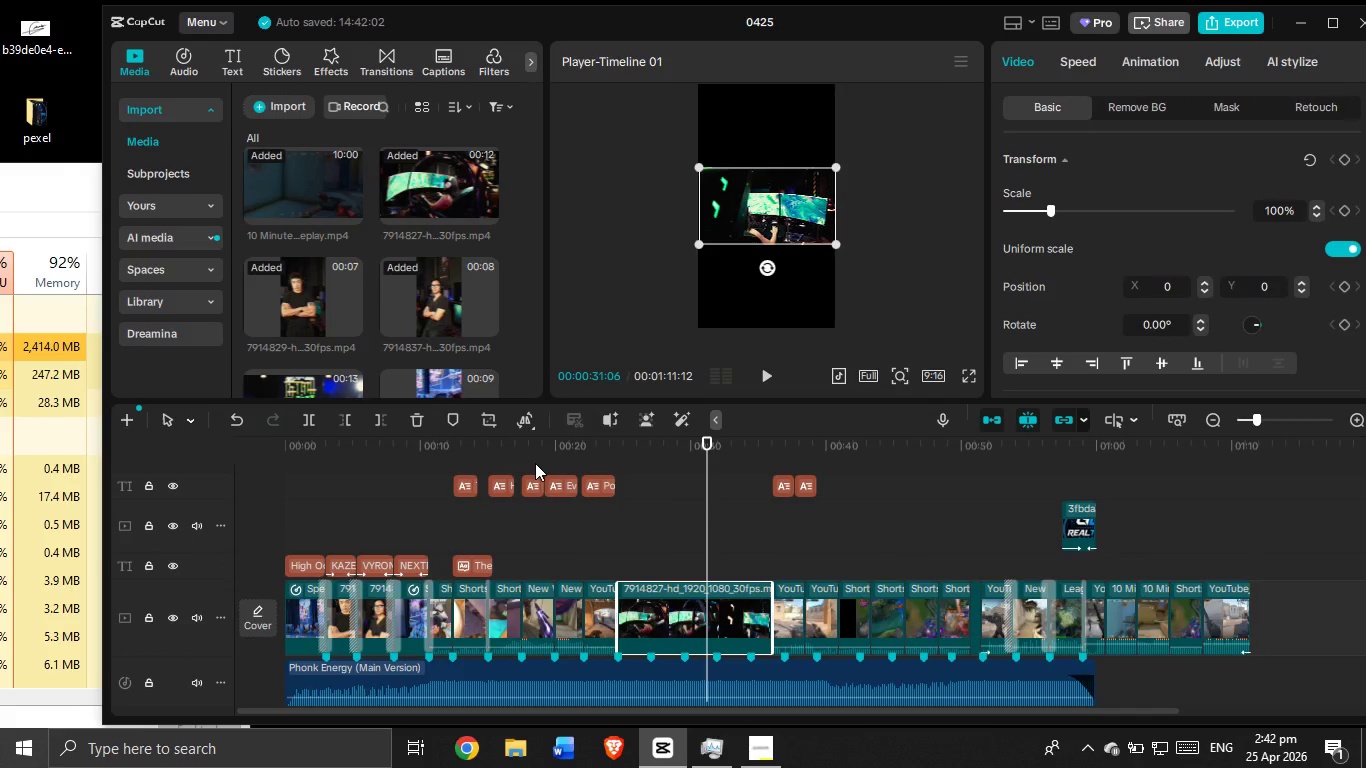 
left_click([535, 463])
 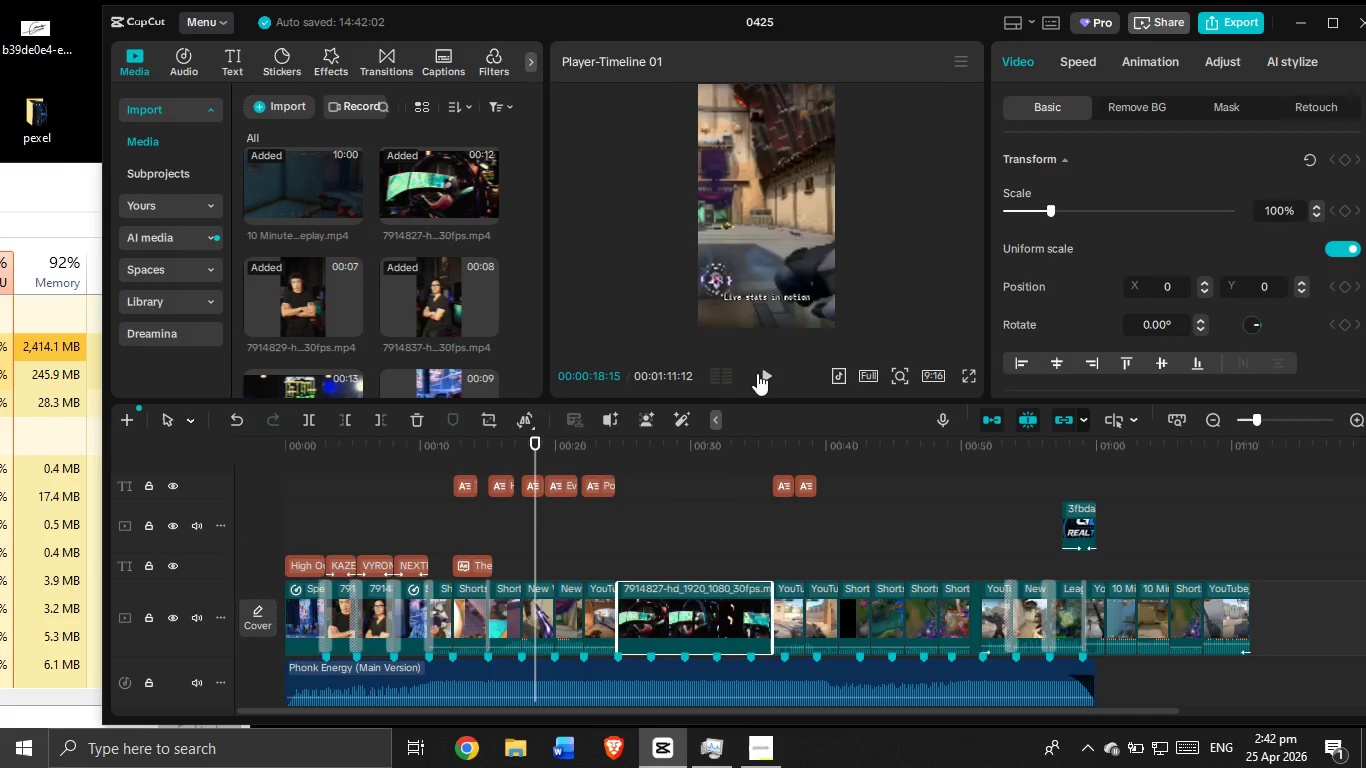 
left_click([761, 375])
 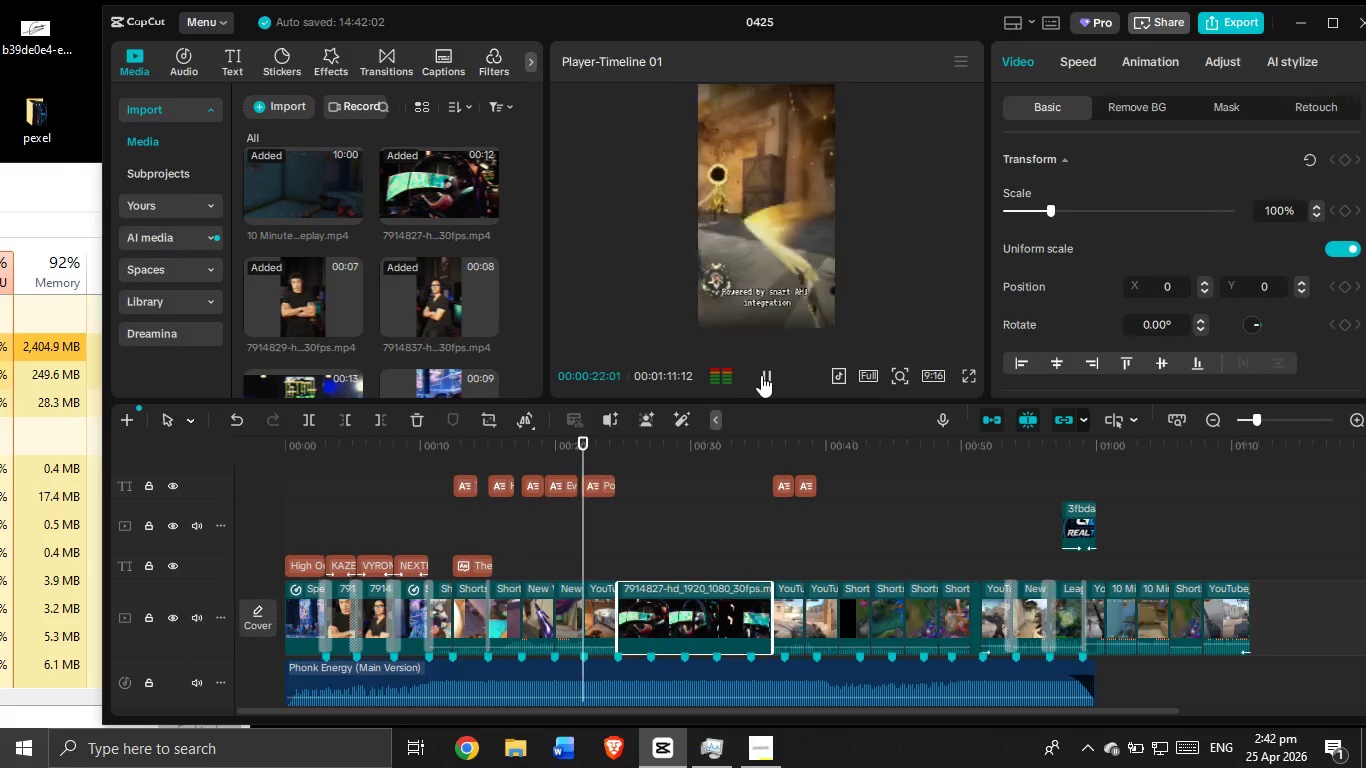 
wait(8.59)
 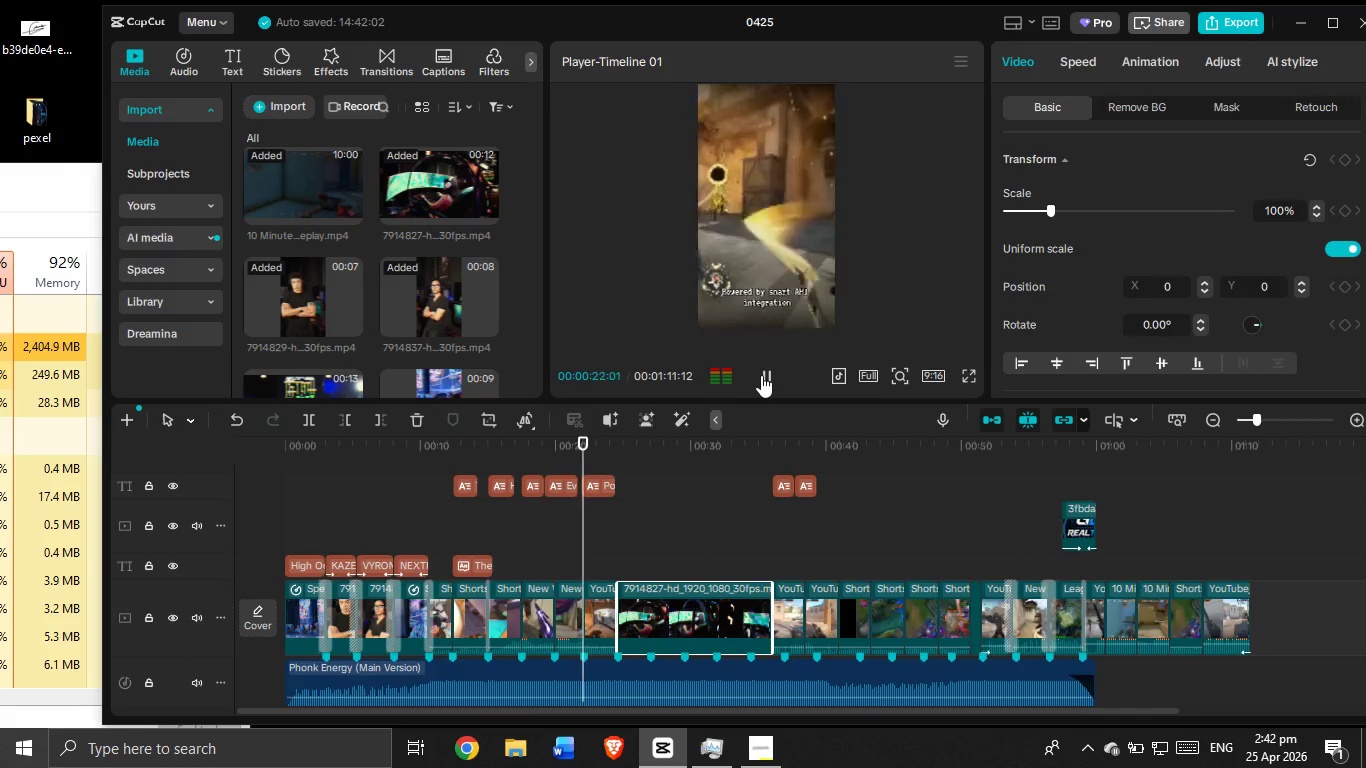 
left_click([761, 375])
 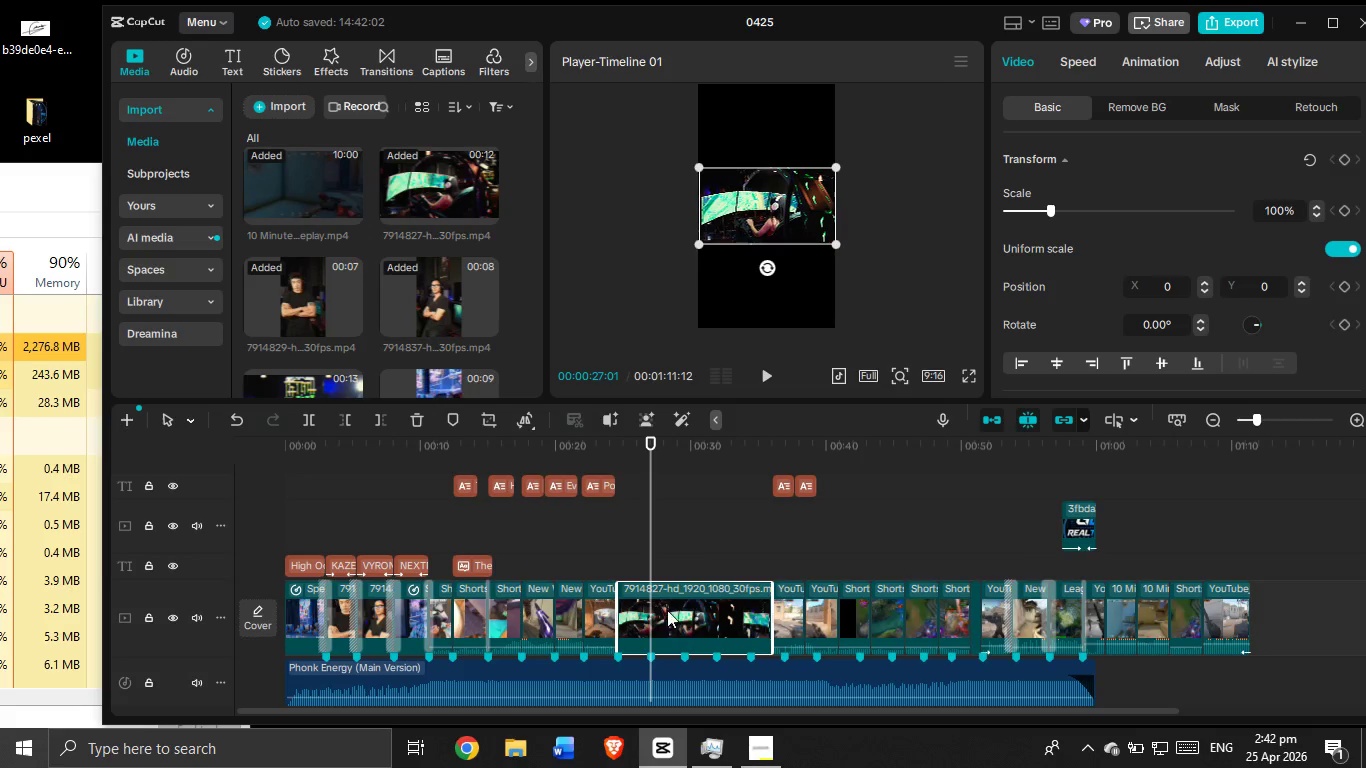 
left_click([667, 612])
 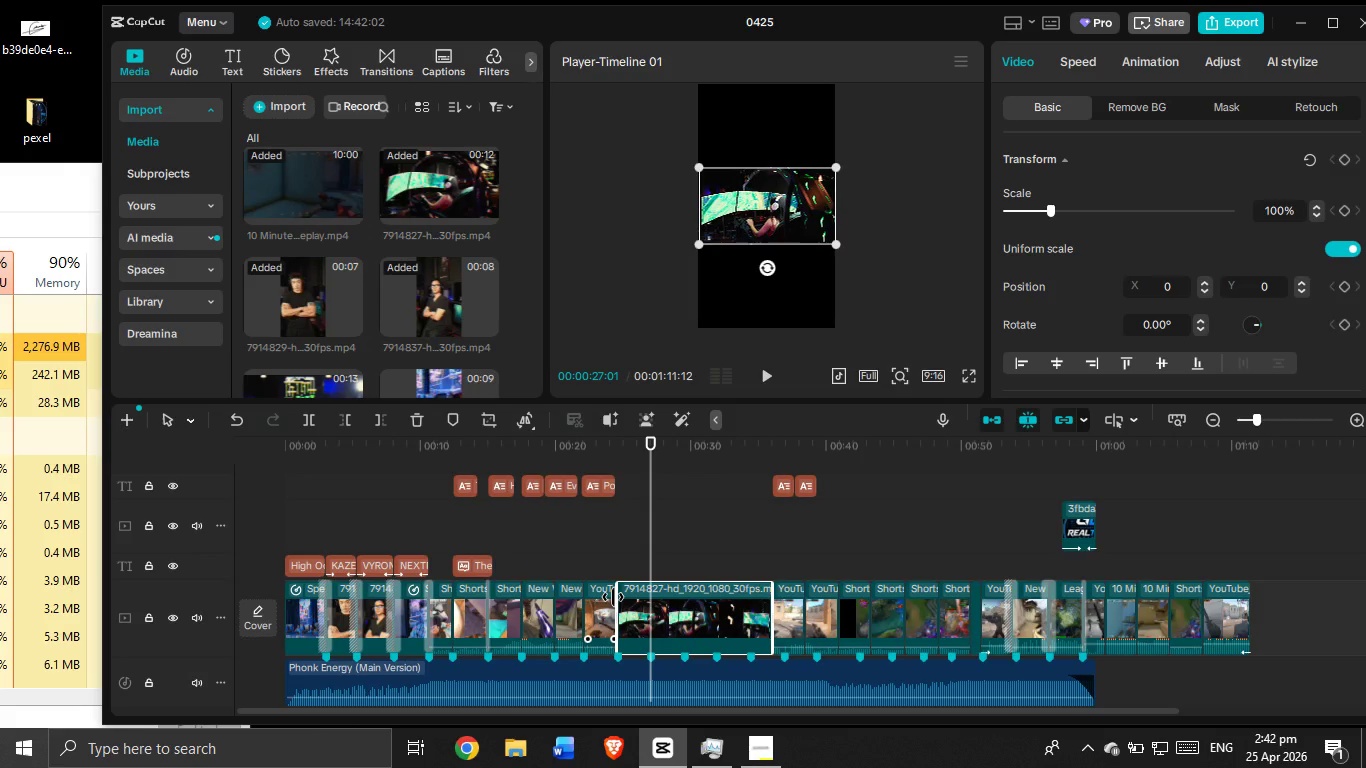 
left_click_drag(start_coordinate=[616, 600], to_coordinate=[625, 612])
 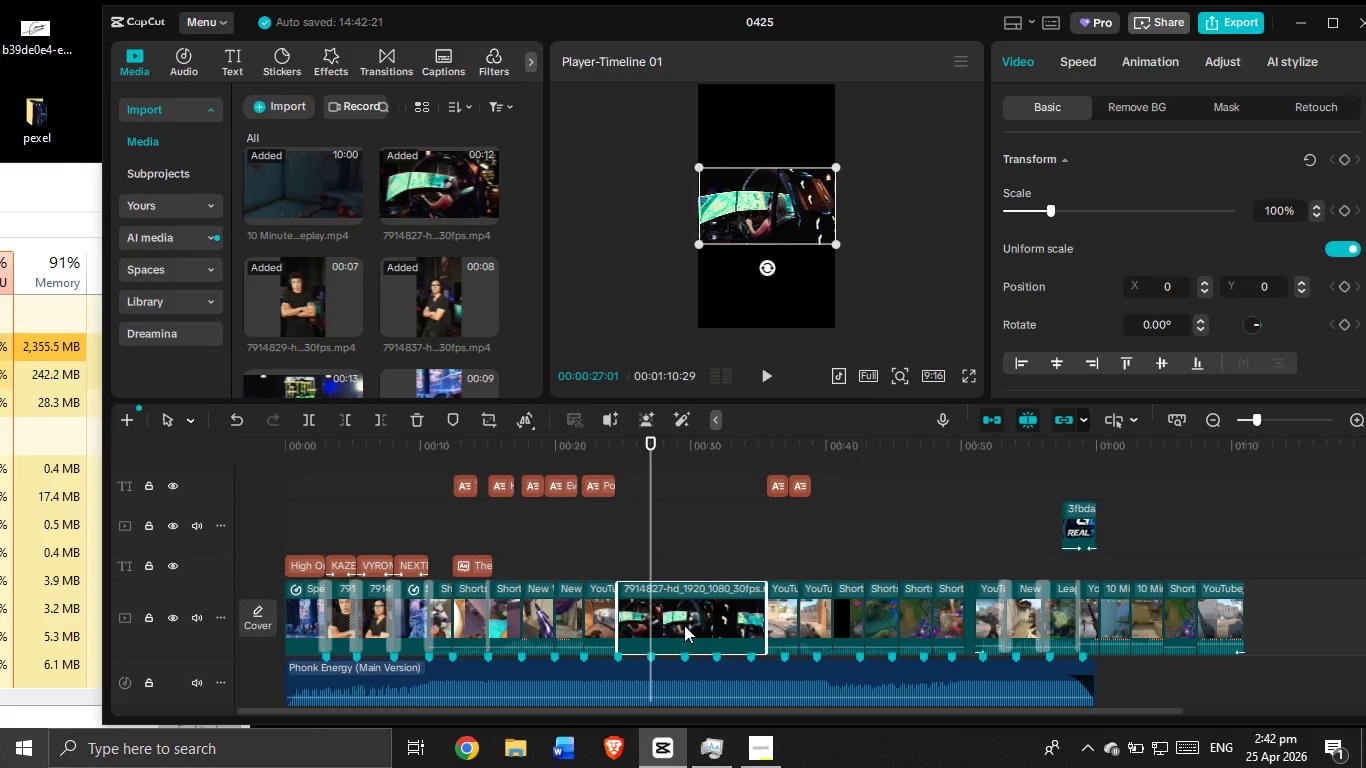 
key(Backspace)
 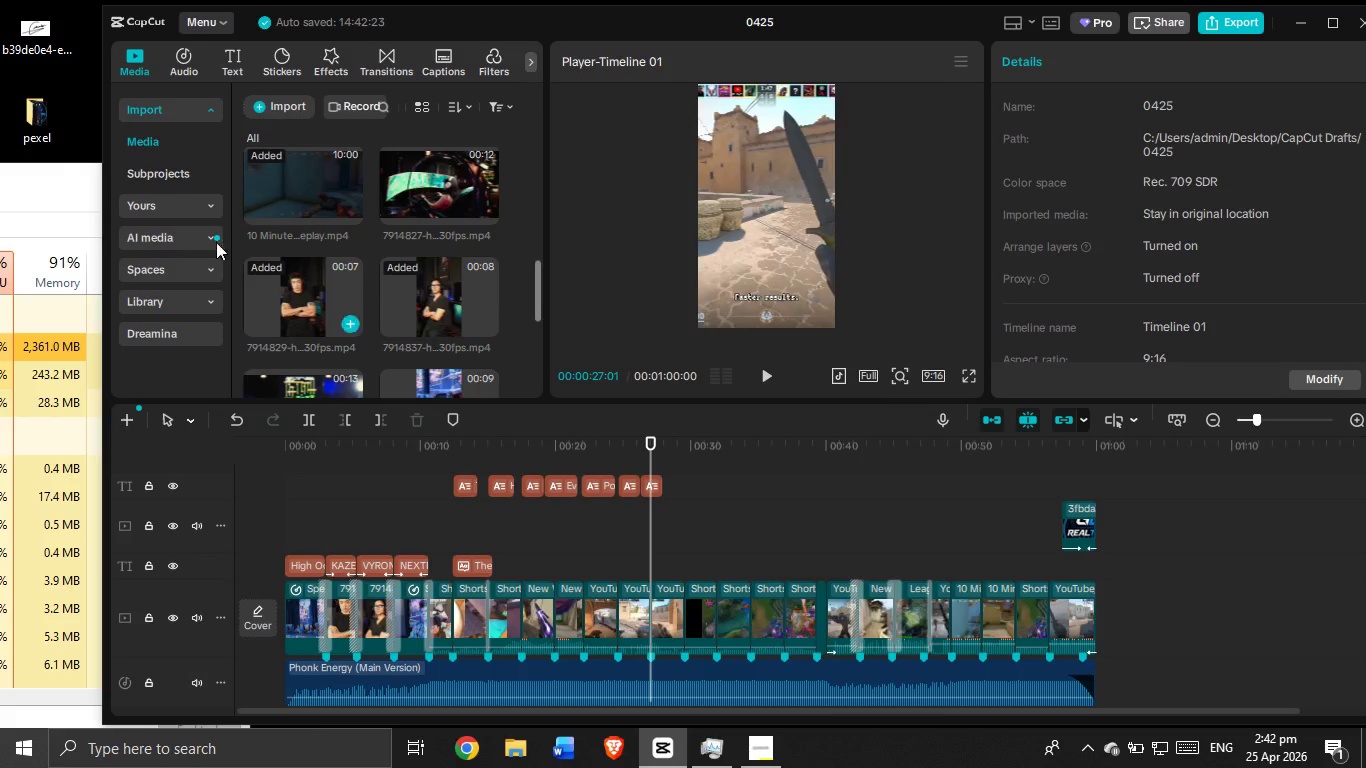 
scroll: coordinate [350, 257], scroll_direction: down, amount: 5.0
 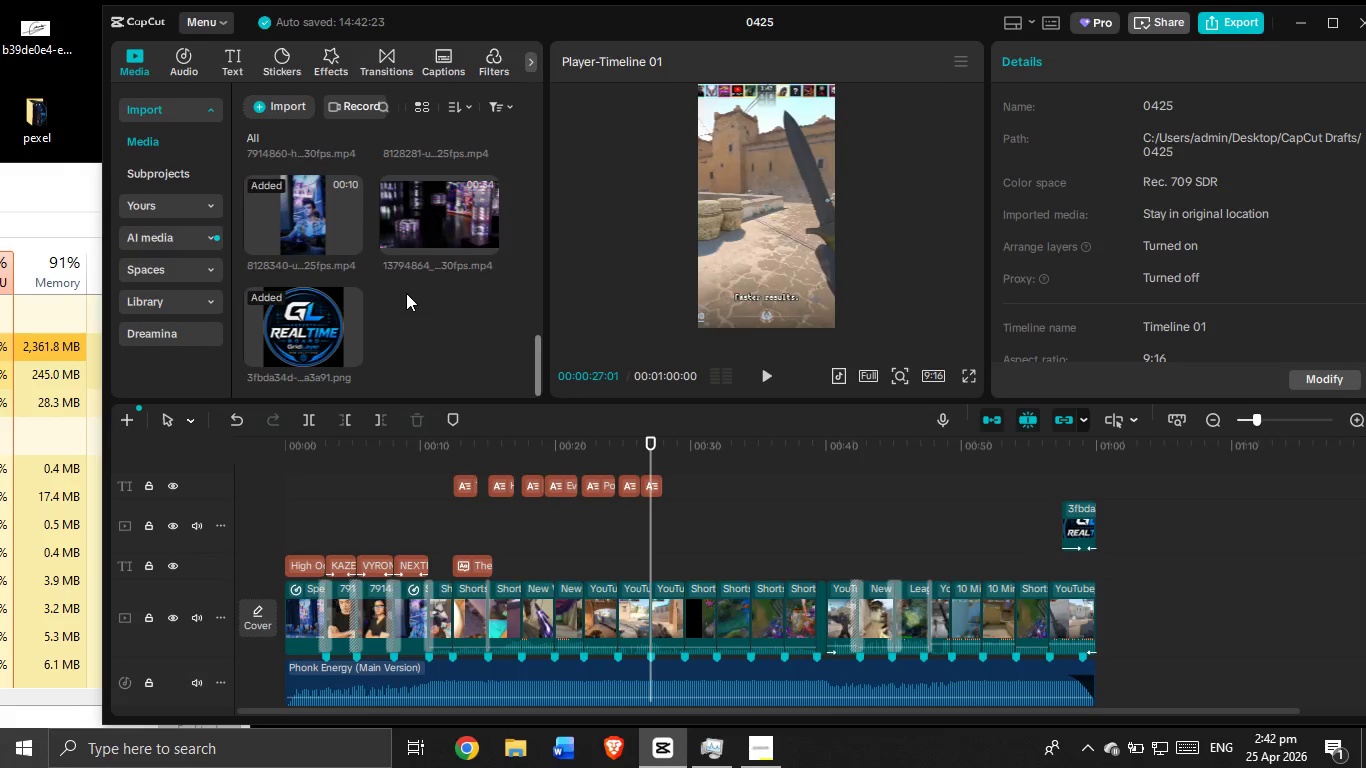 
scroll: coordinate [406, 293], scroll_direction: up, amount: 2.0
 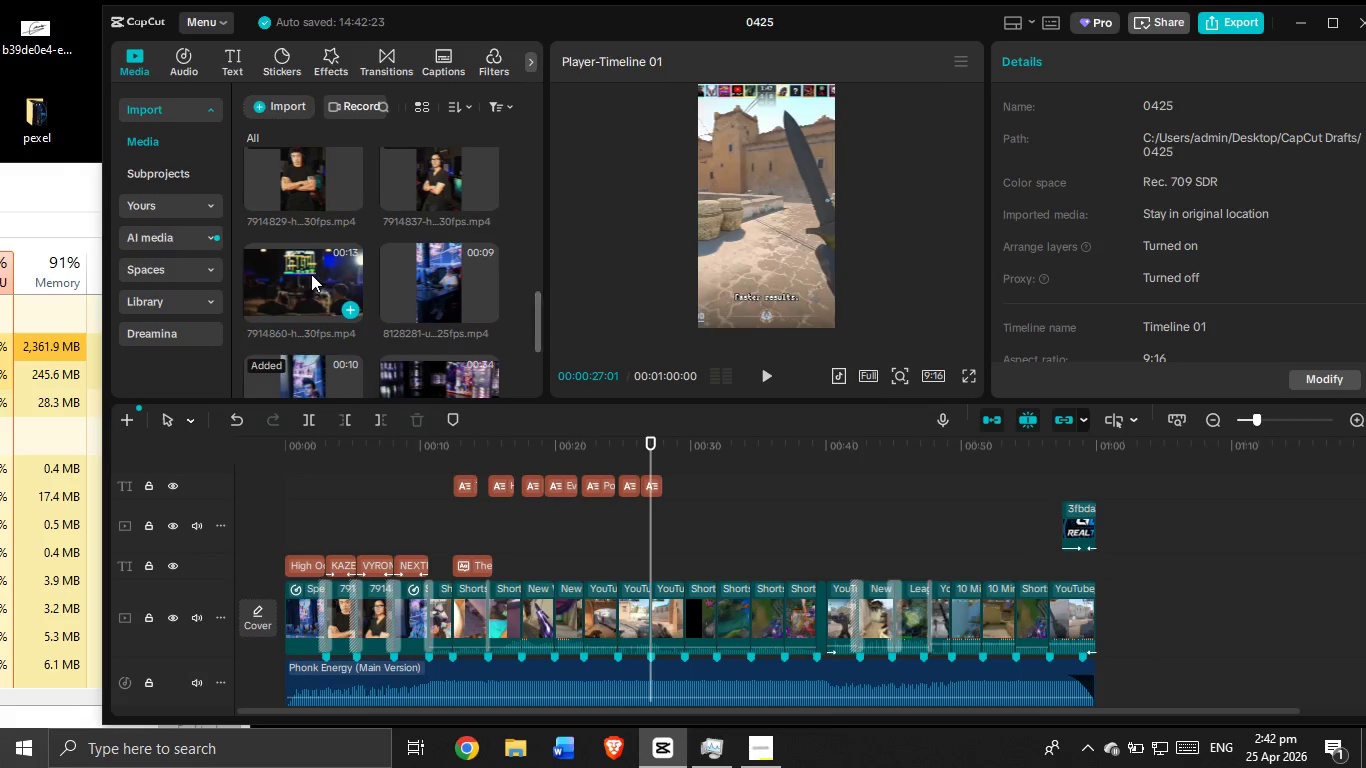 
left_click_drag(start_coordinate=[311, 274], to_coordinate=[619, 623])
 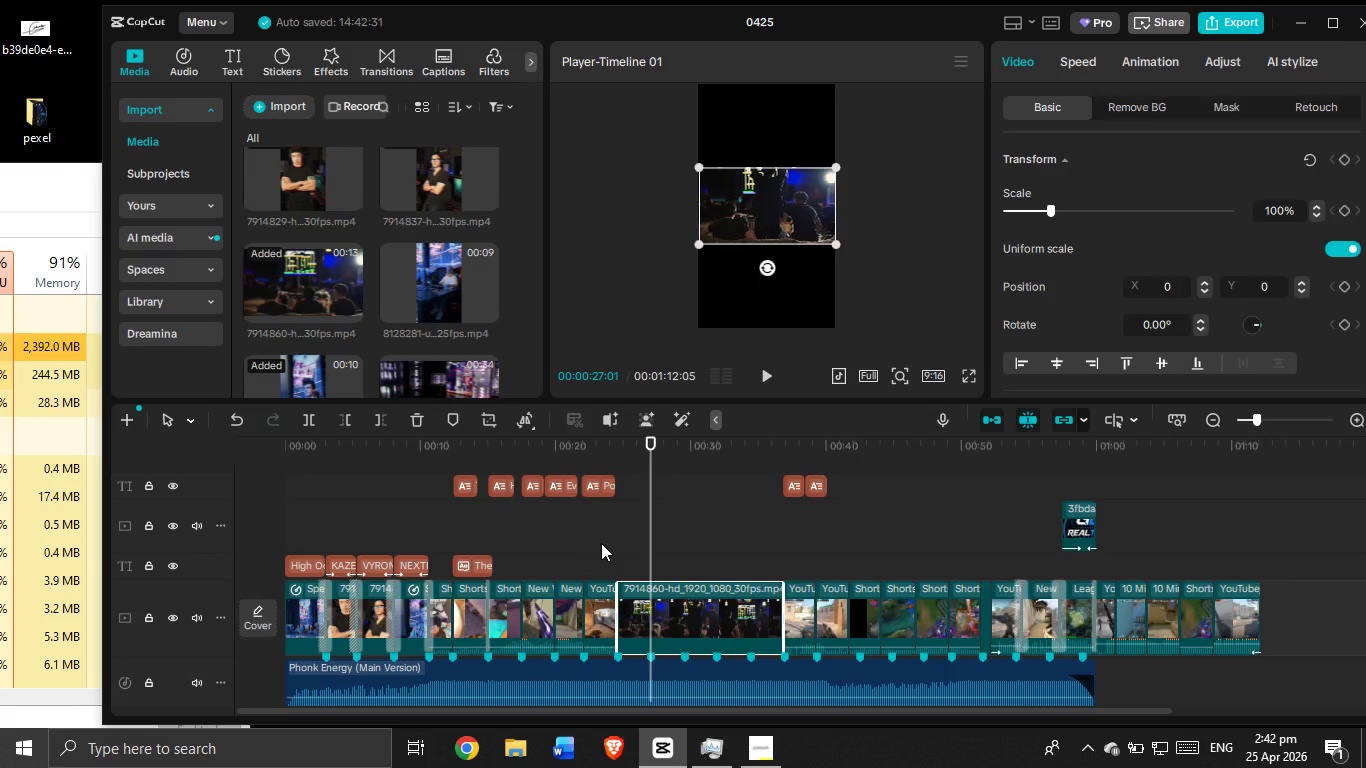 
left_click([601, 543])
 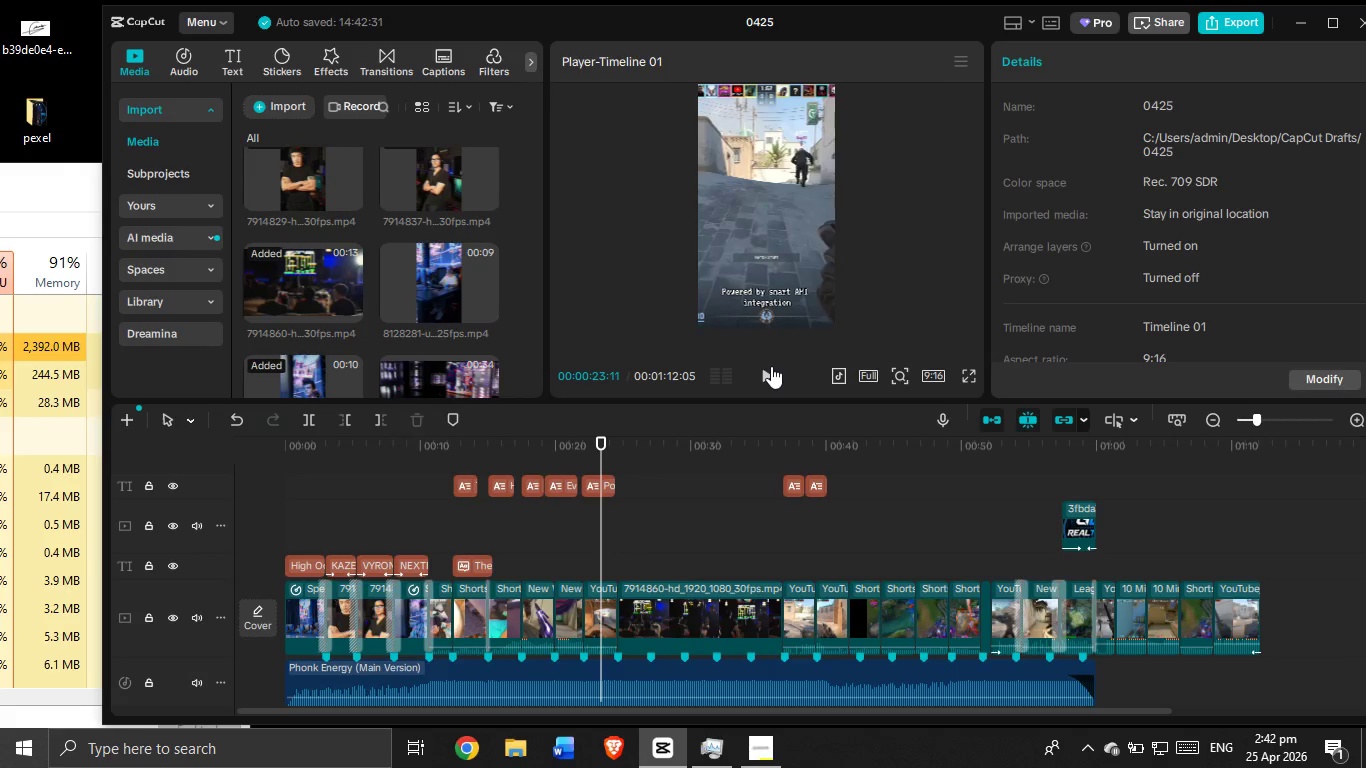 
left_click([771, 366])
 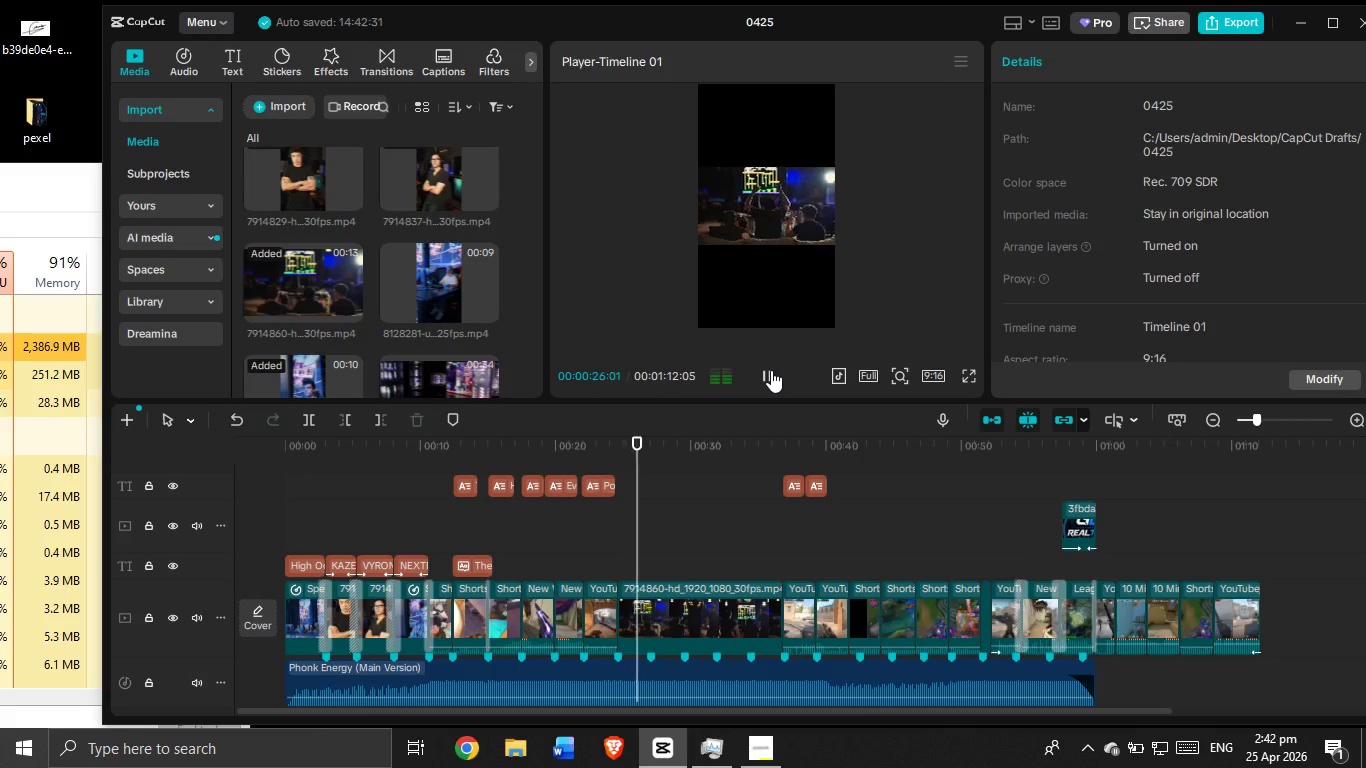 
double_click([771, 370])
 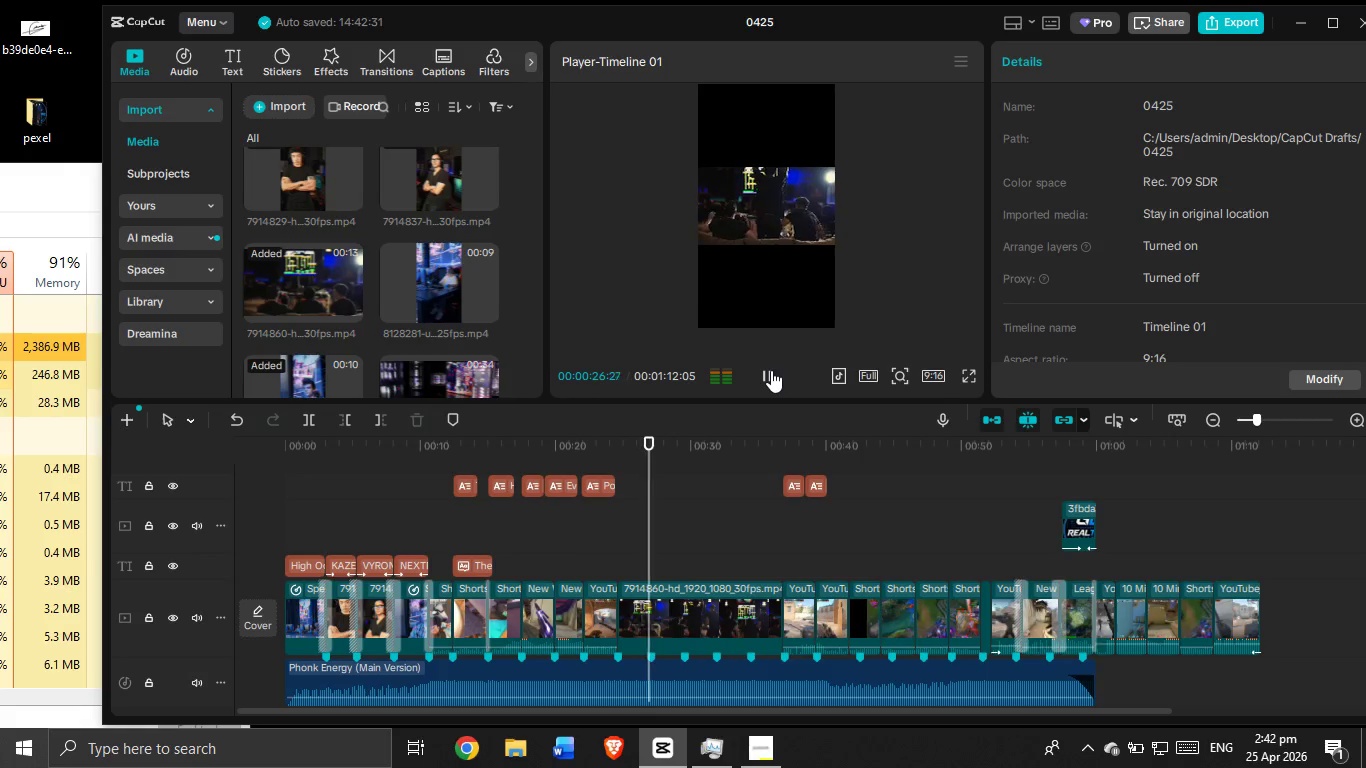 
left_click([771, 370])
 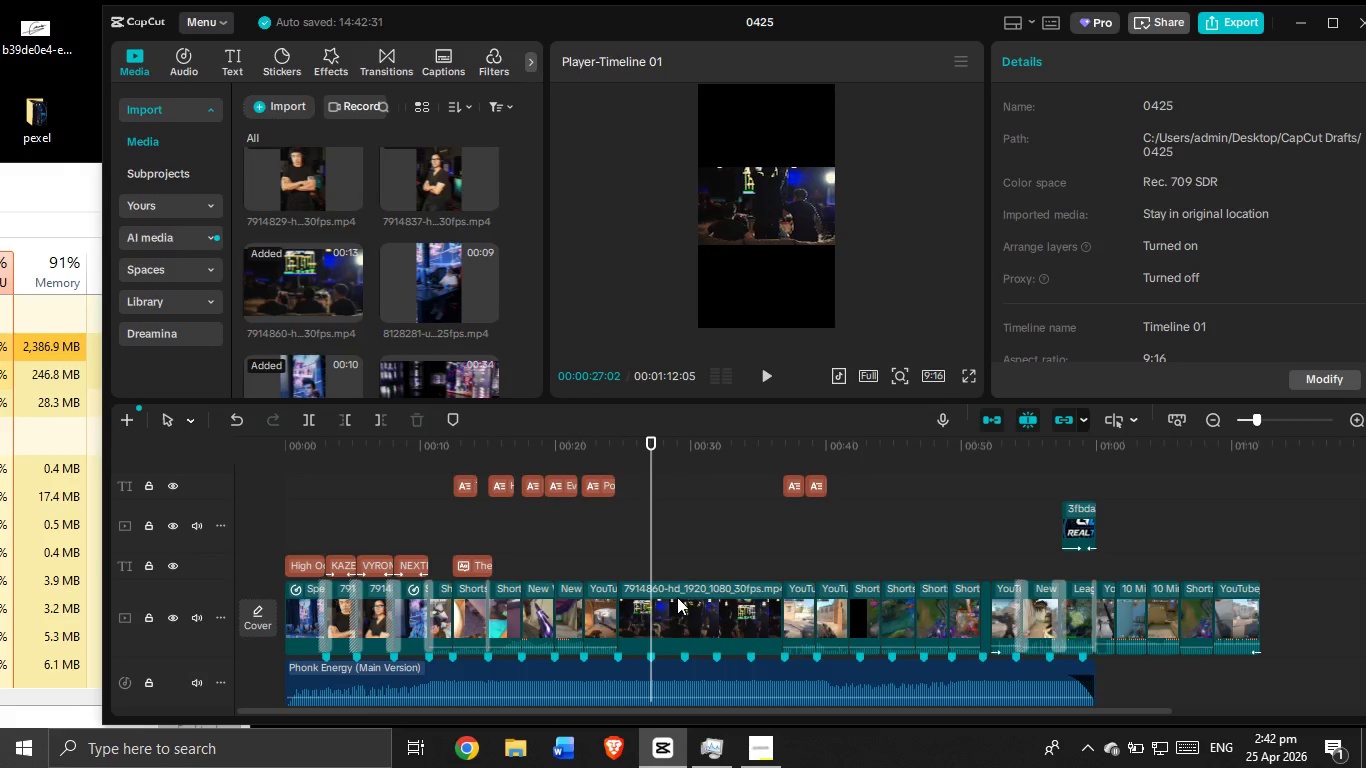 
left_click([675, 605])
 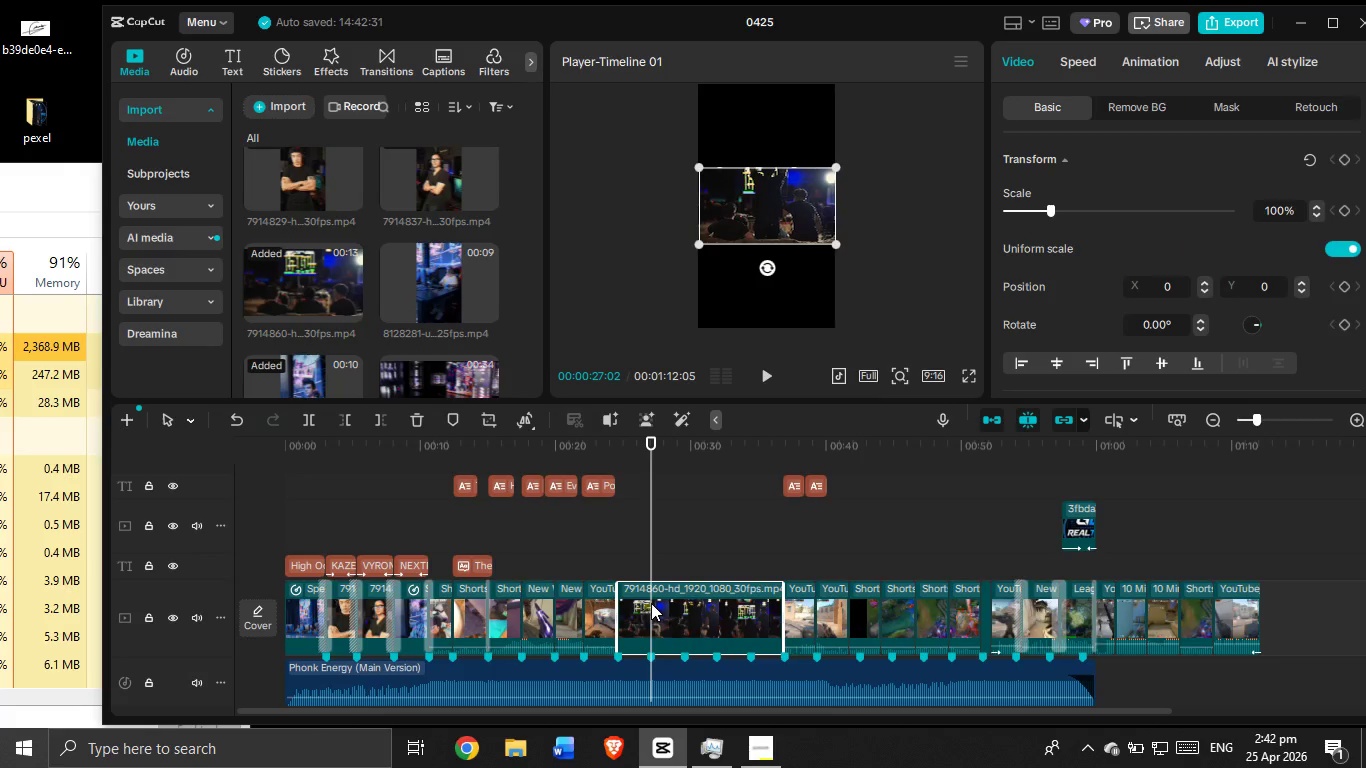 
left_click_drag(start_coordinate=[651, 603], to_coordinate=[662, 610])
 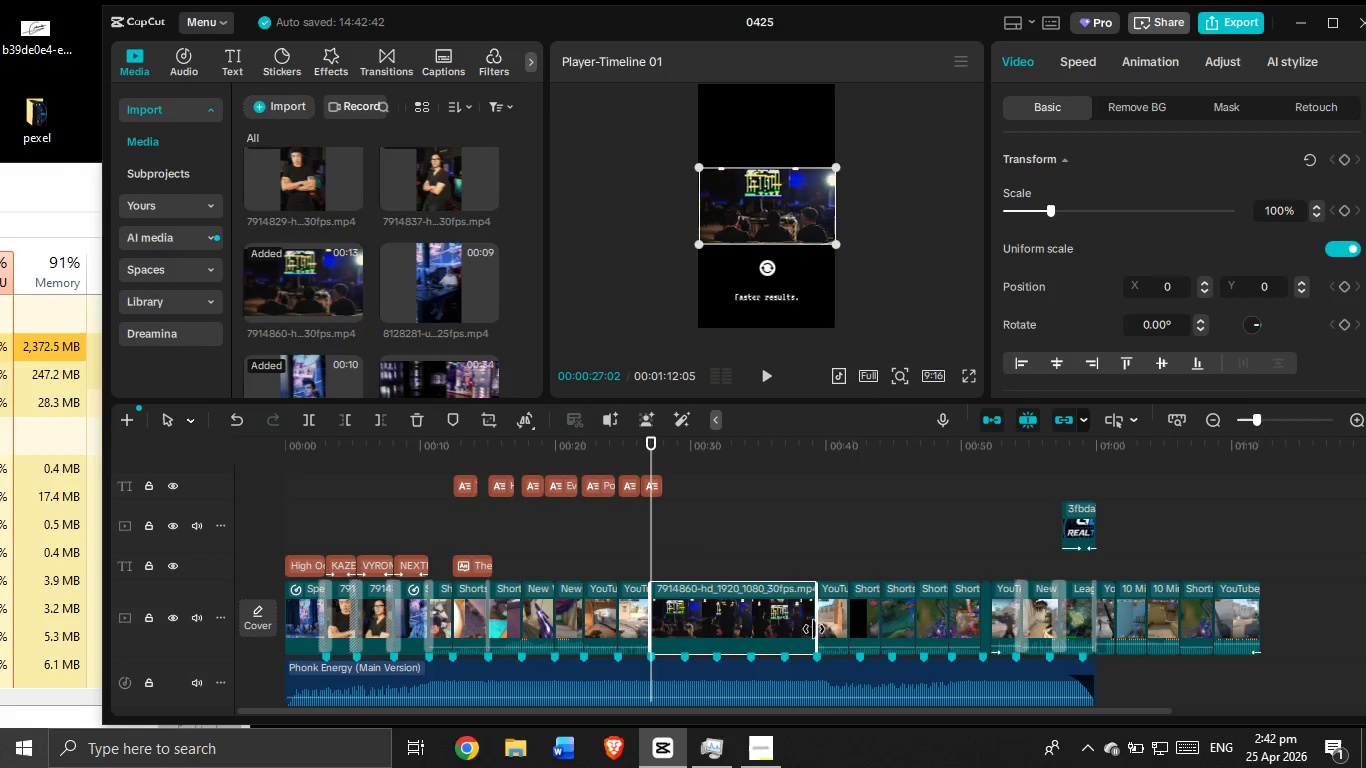 
left_click_drag(start_coordinate=[817, 627], to_coordinate=[681, 631])
 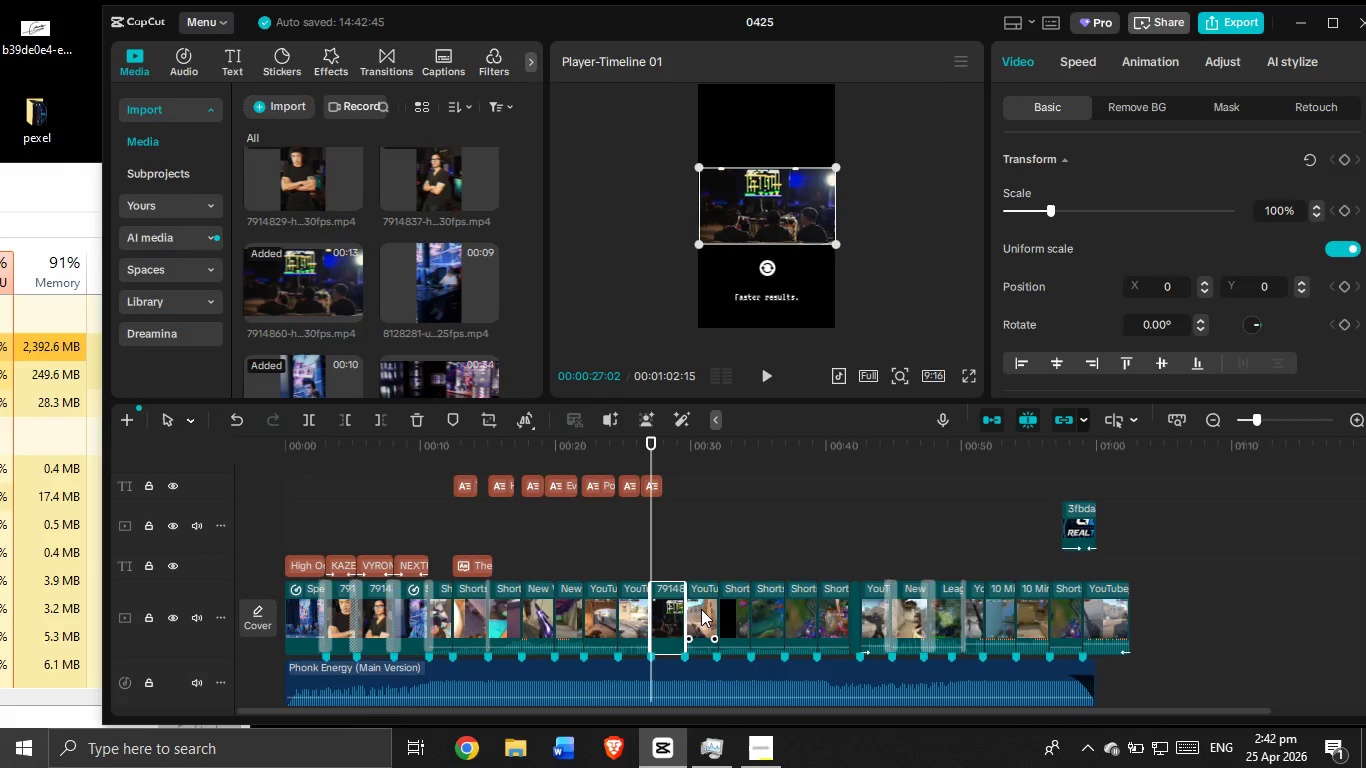 
left_click([701, 609])
 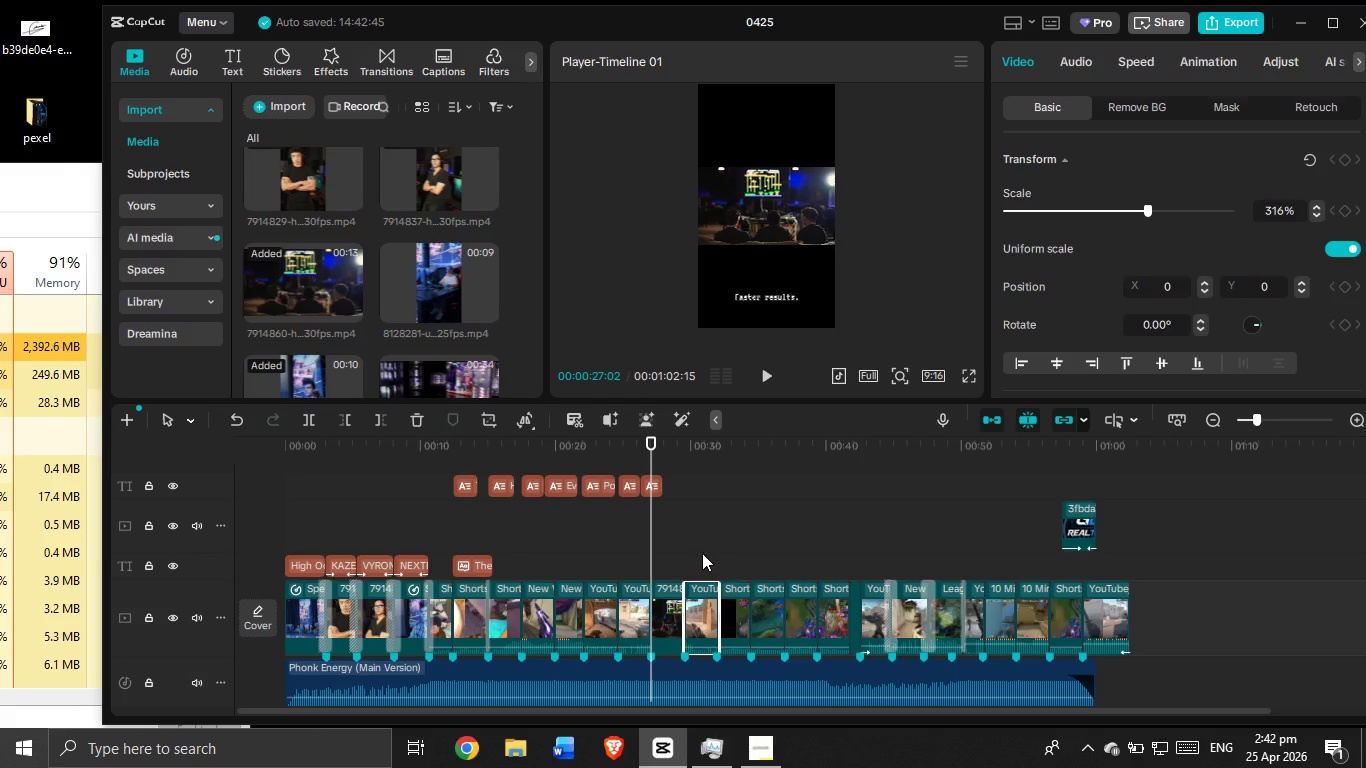 
double_click([702, 553])
 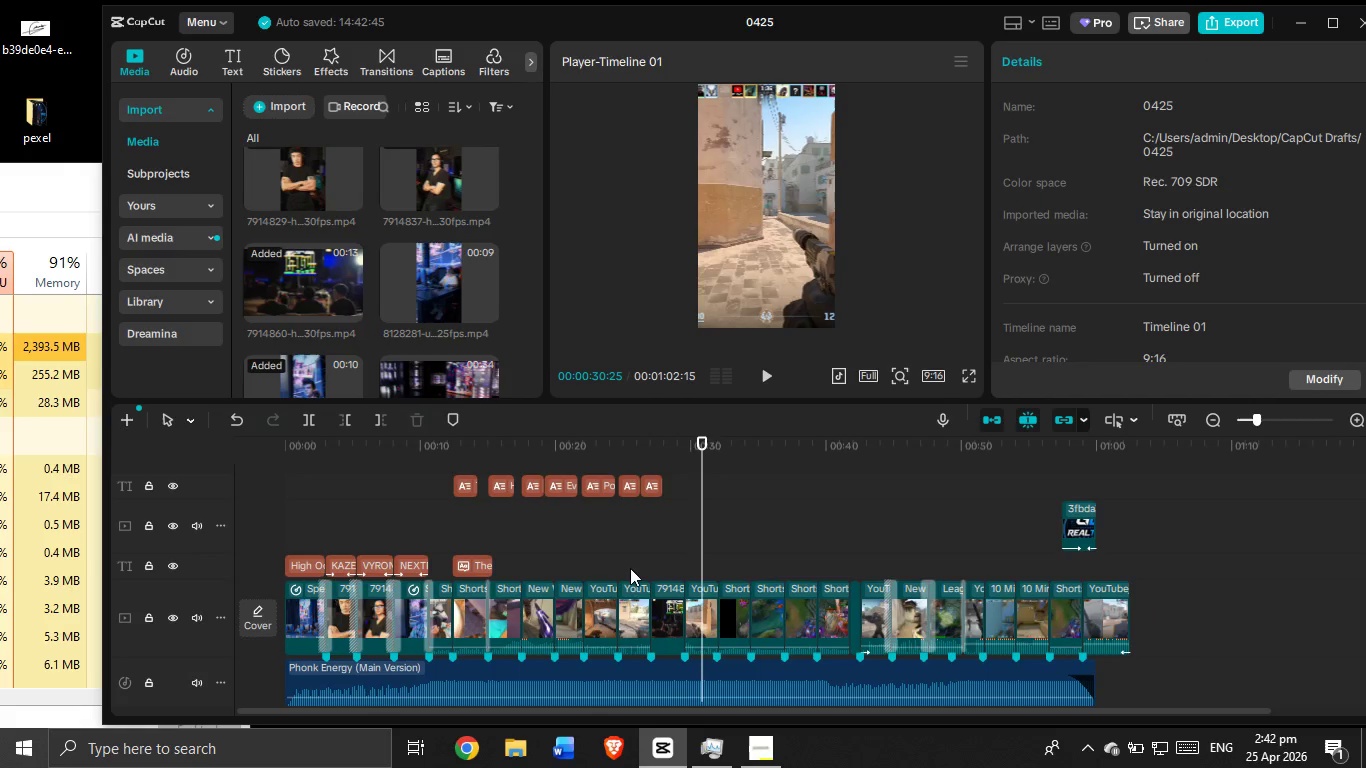 
double_click([639, 609])
 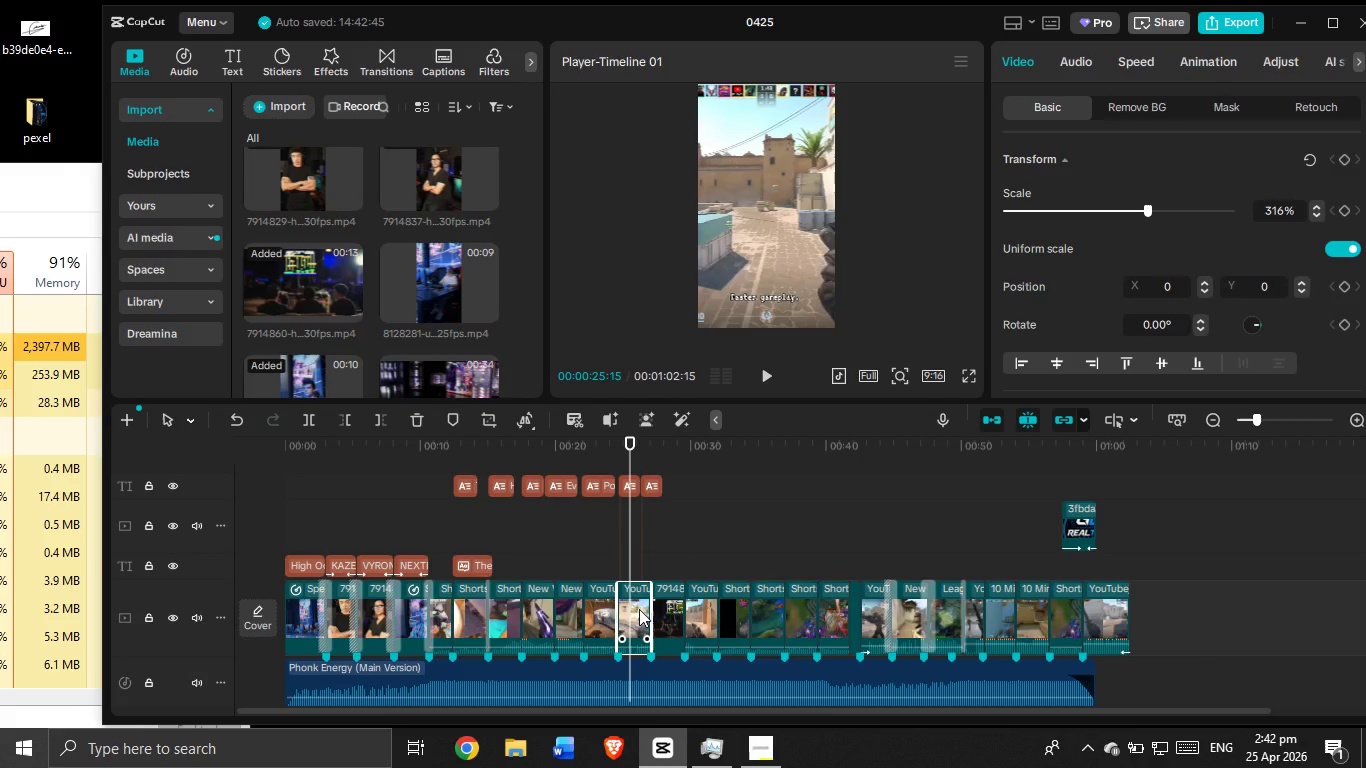 
key(Backspace)
 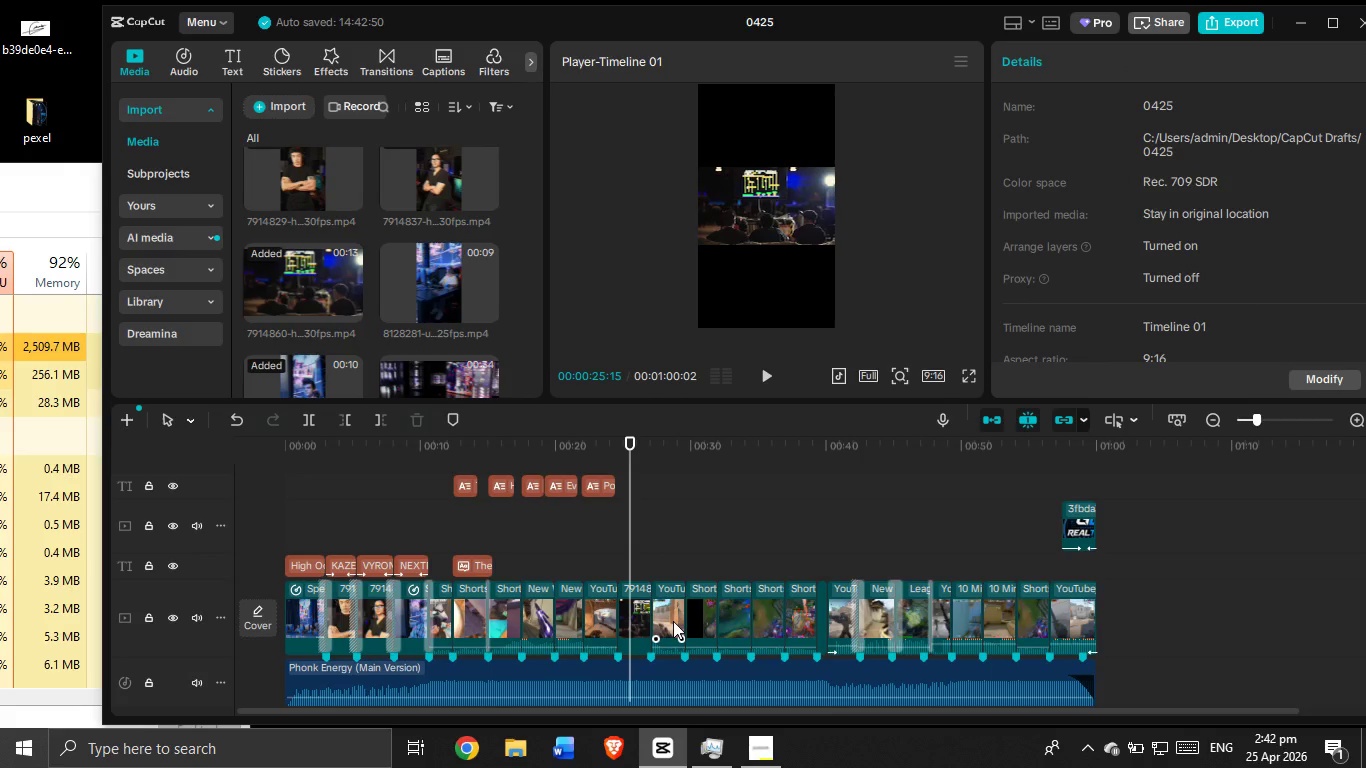 
left_click_drag(start_coordinate=[667, 614], to_coordinate=[629, 620])
 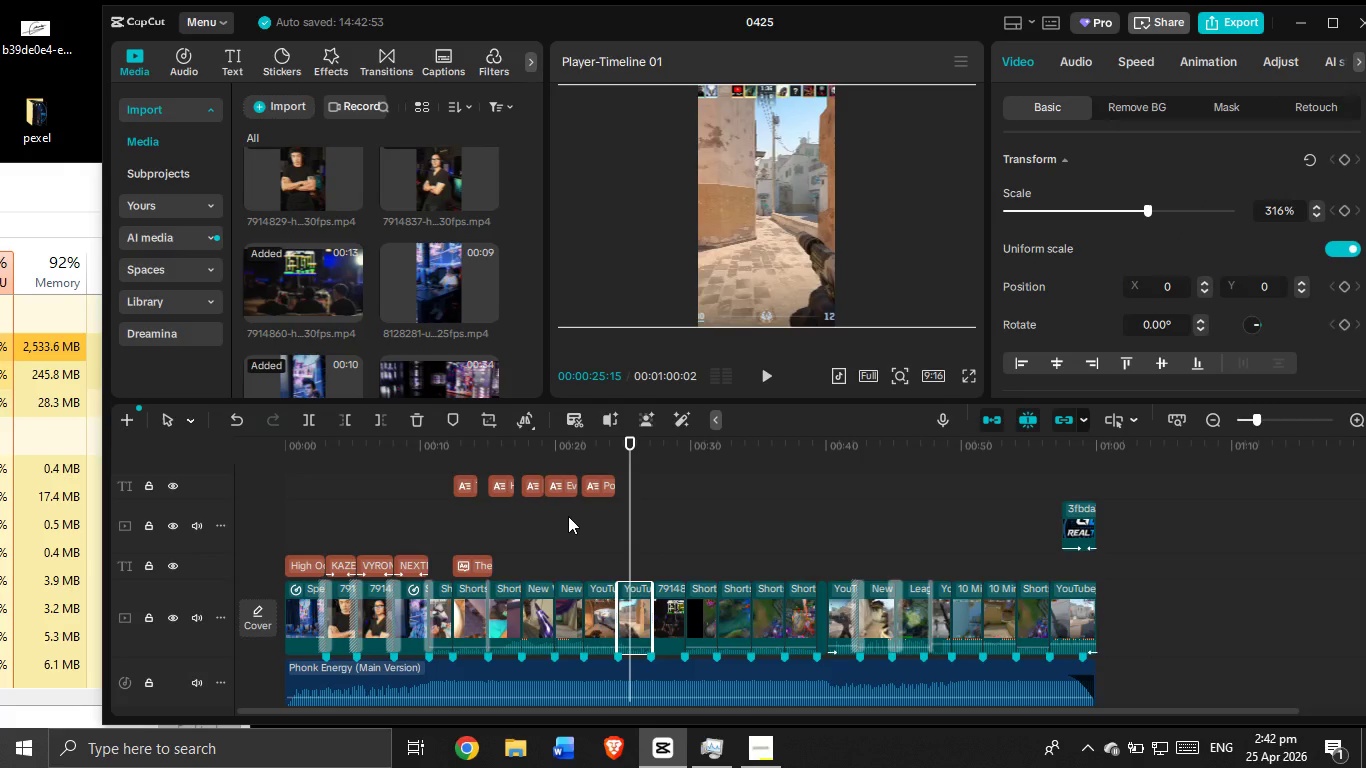 
left_click([568, 516])
 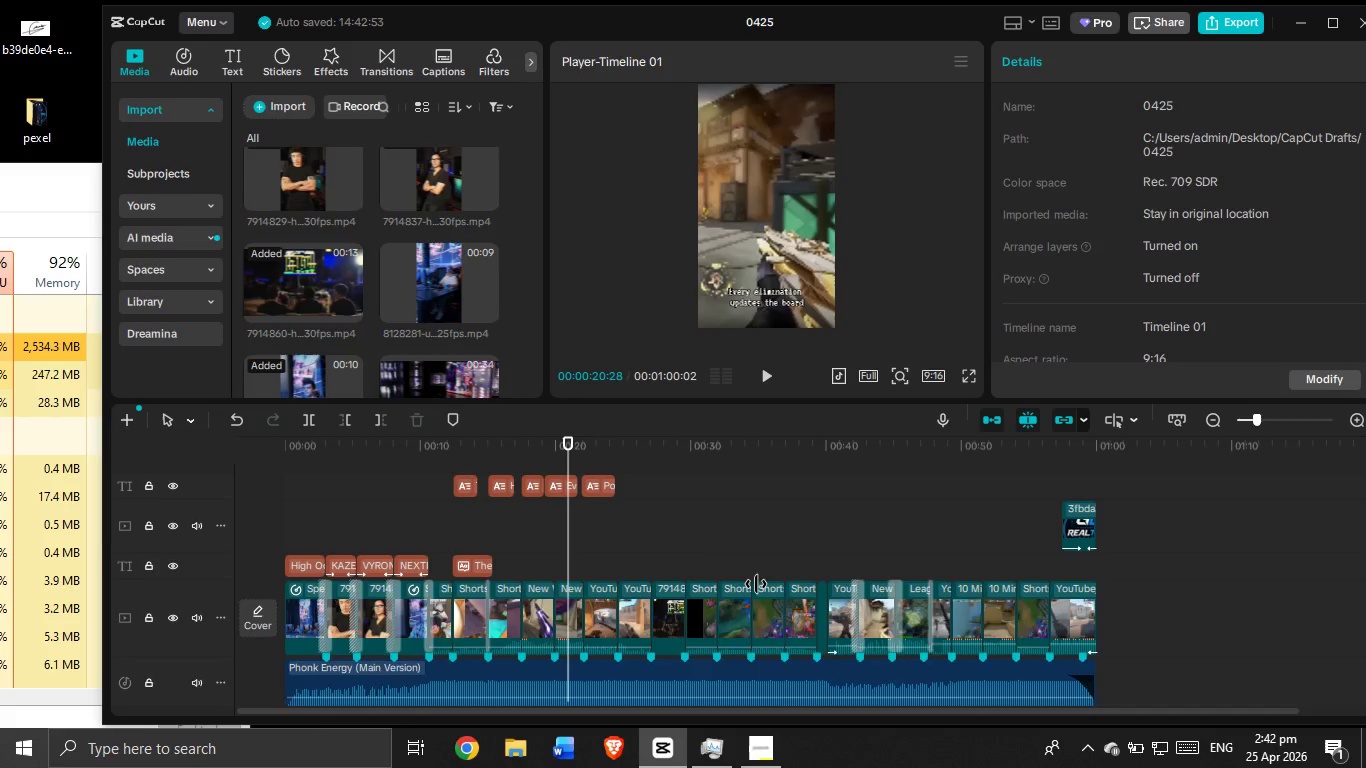 
scroll: coordinate [754, 585], scroll_direction: up, amount: 4.0
 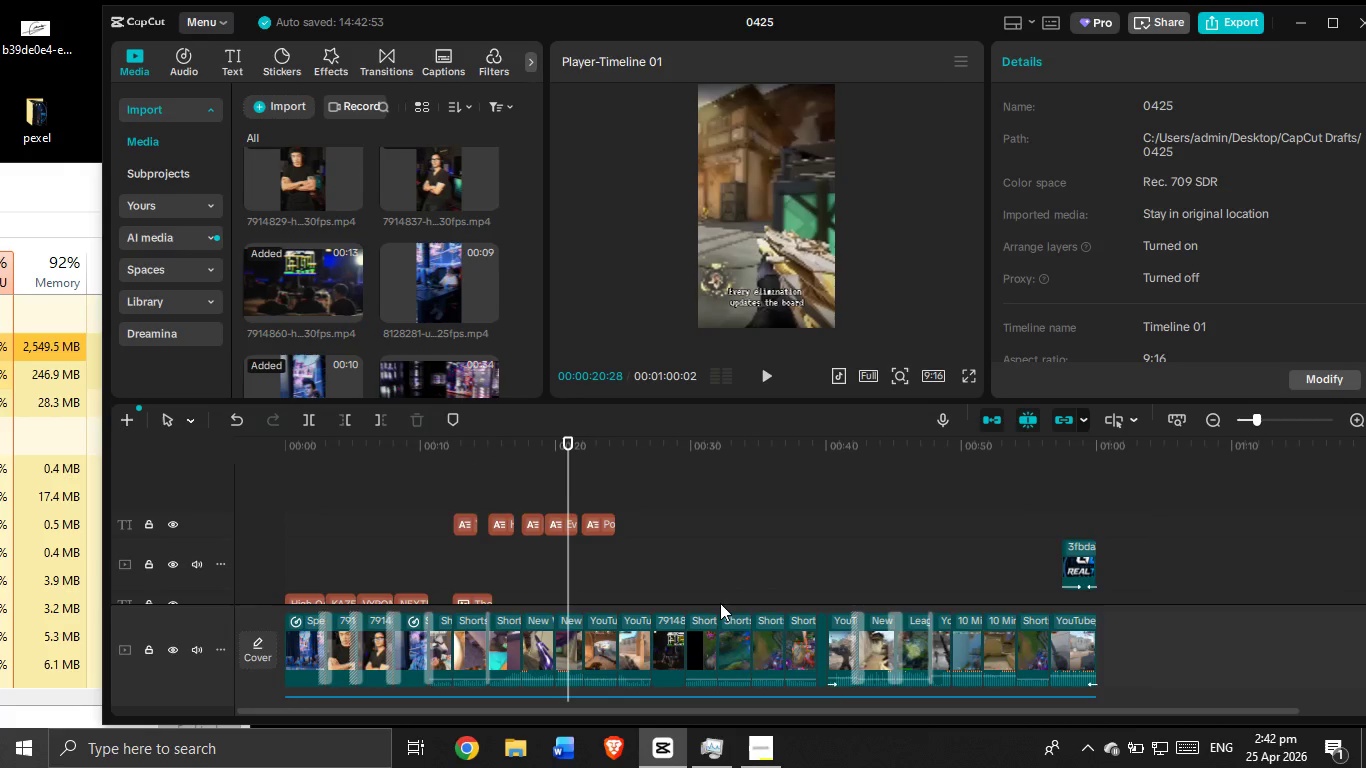 
scroll: coordinate [721, 565], scroll_direction: down, amount: 7.0
 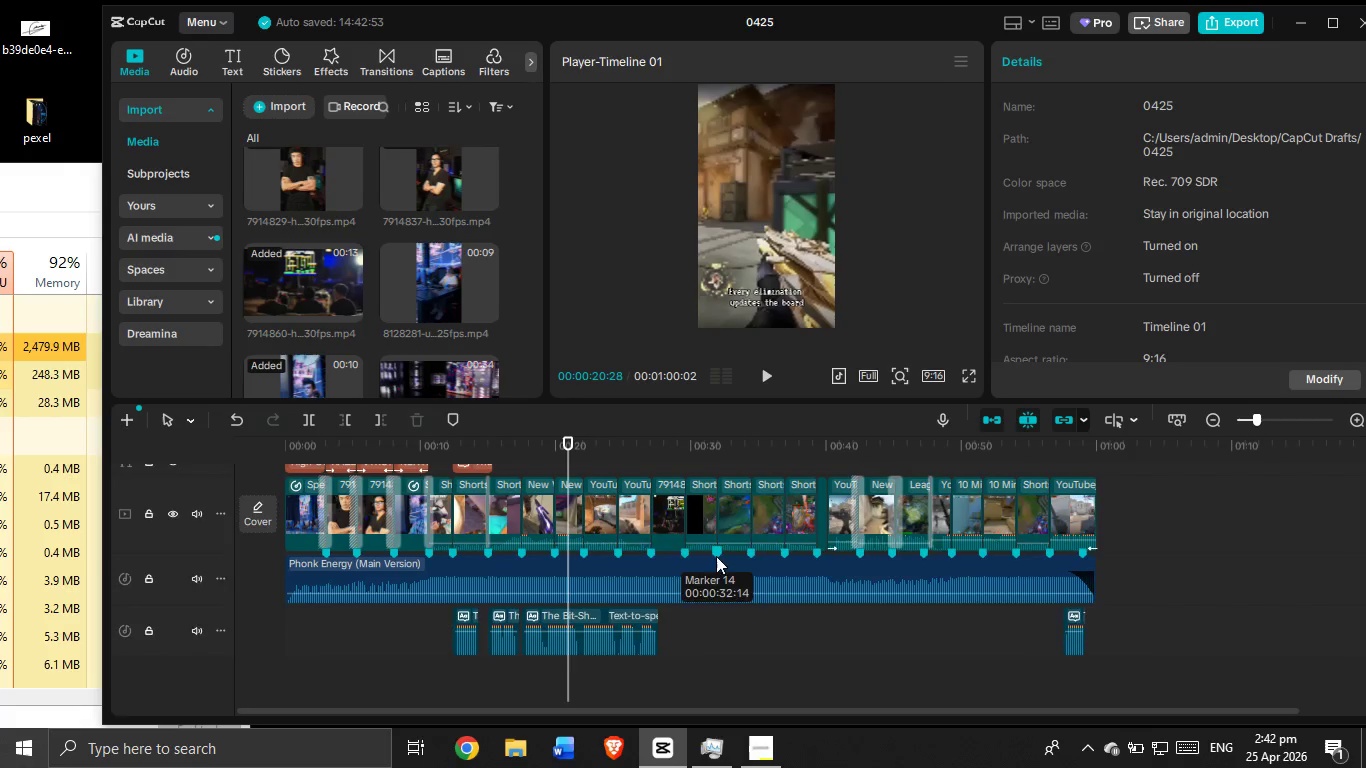 
scroll: coordinate [722, 563], scroll_direction: up, amount: 4.0
 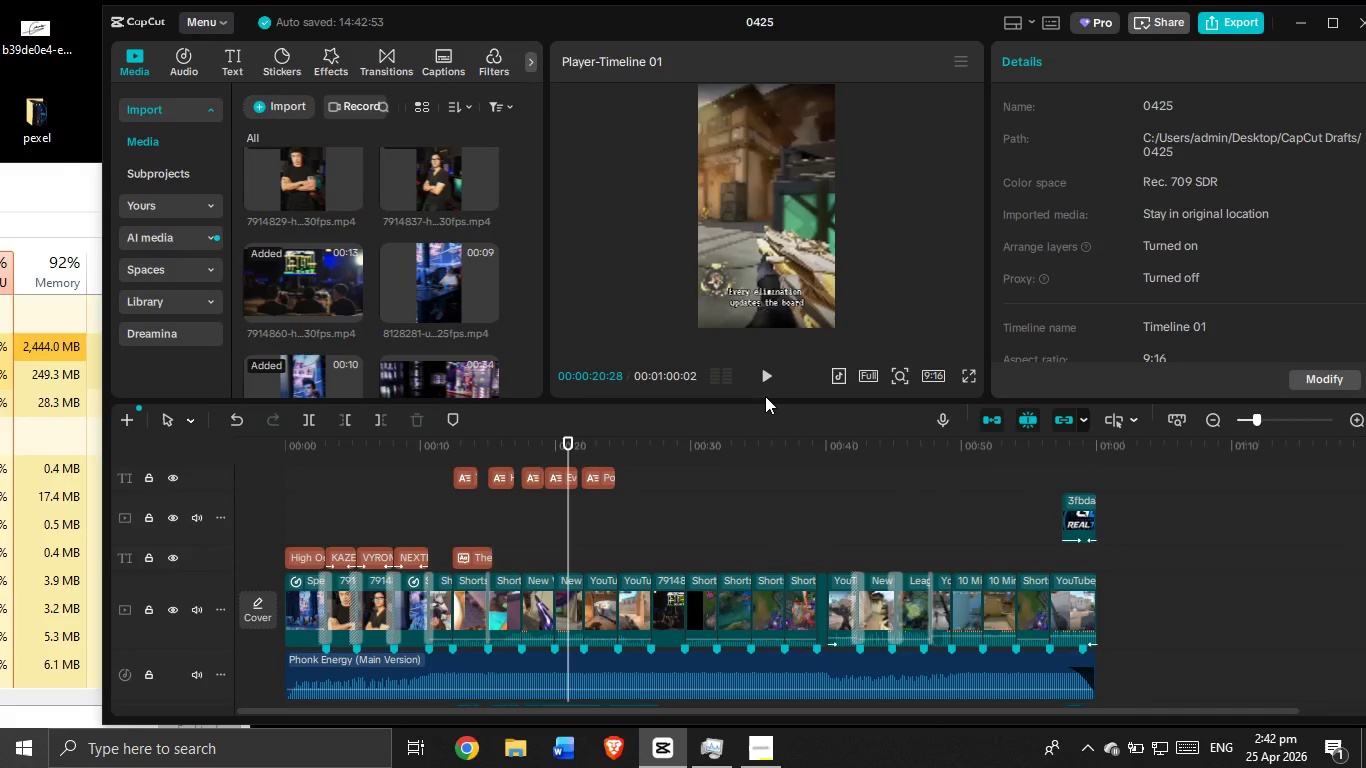 
left_click([768, 392])
 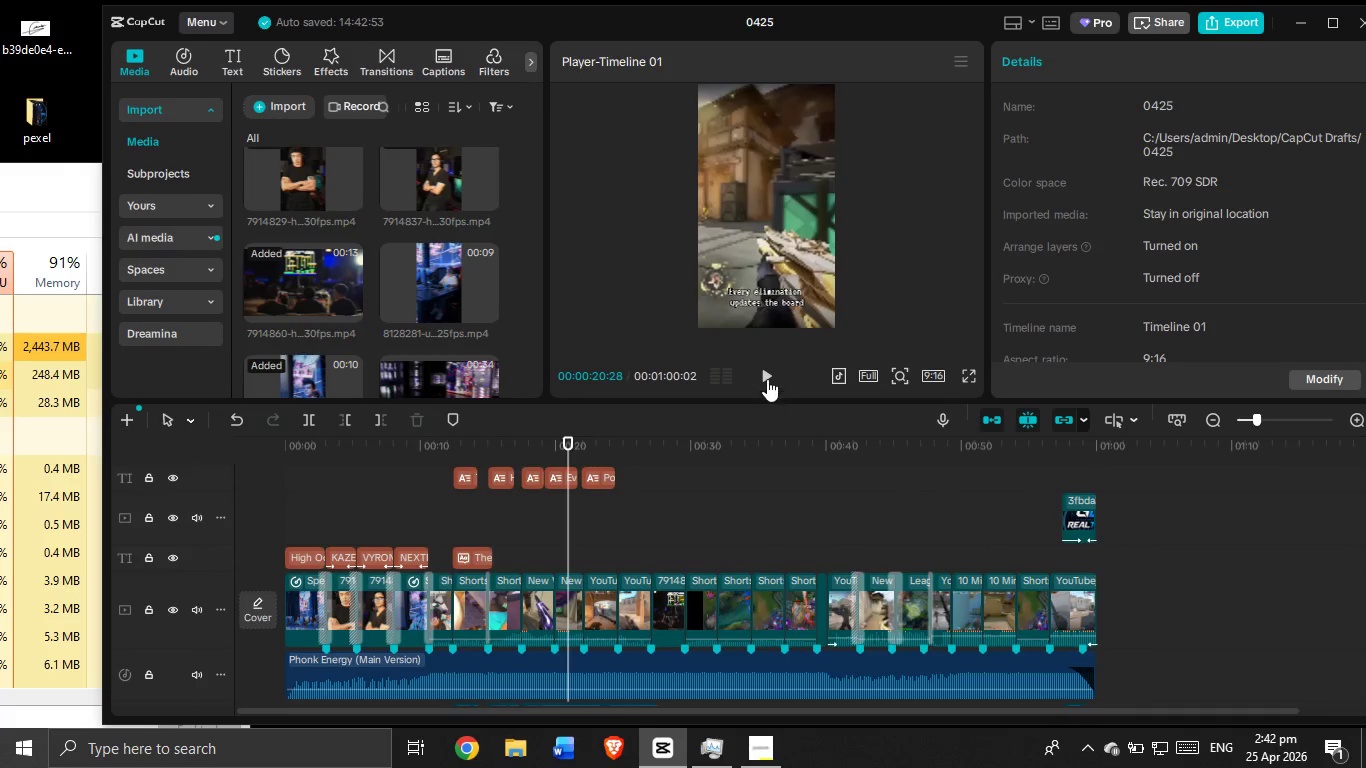 
left_click([767, 379])
 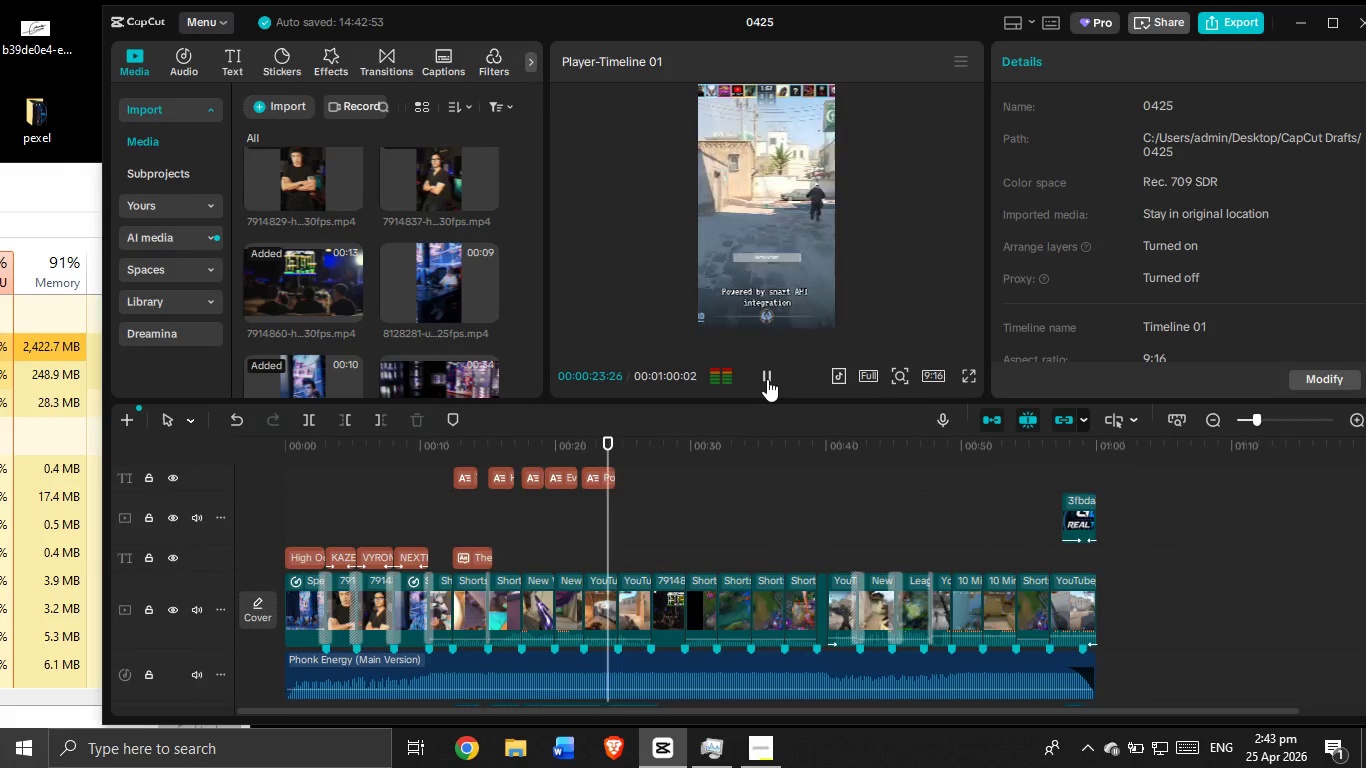 
left_click([767, 379])
 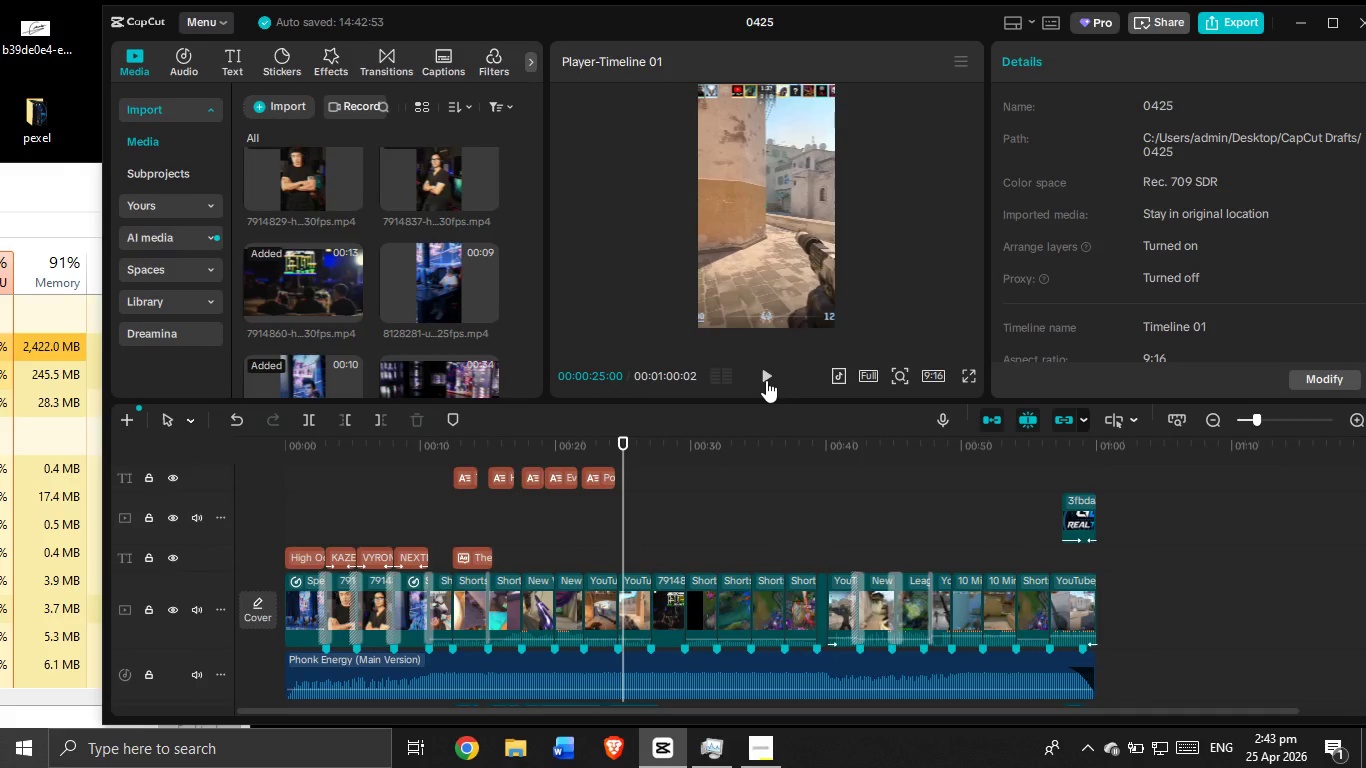 
key(Control+Z)
 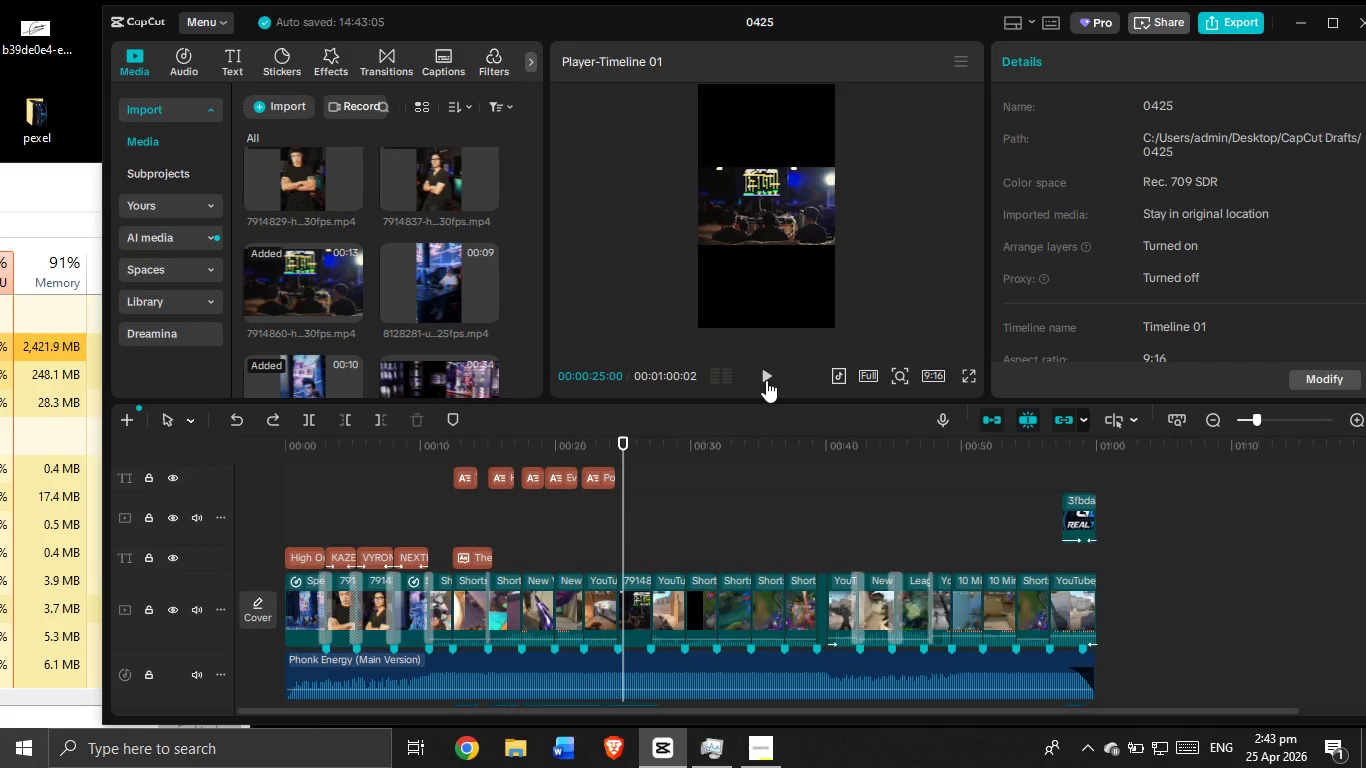 
key(Control+Z)
 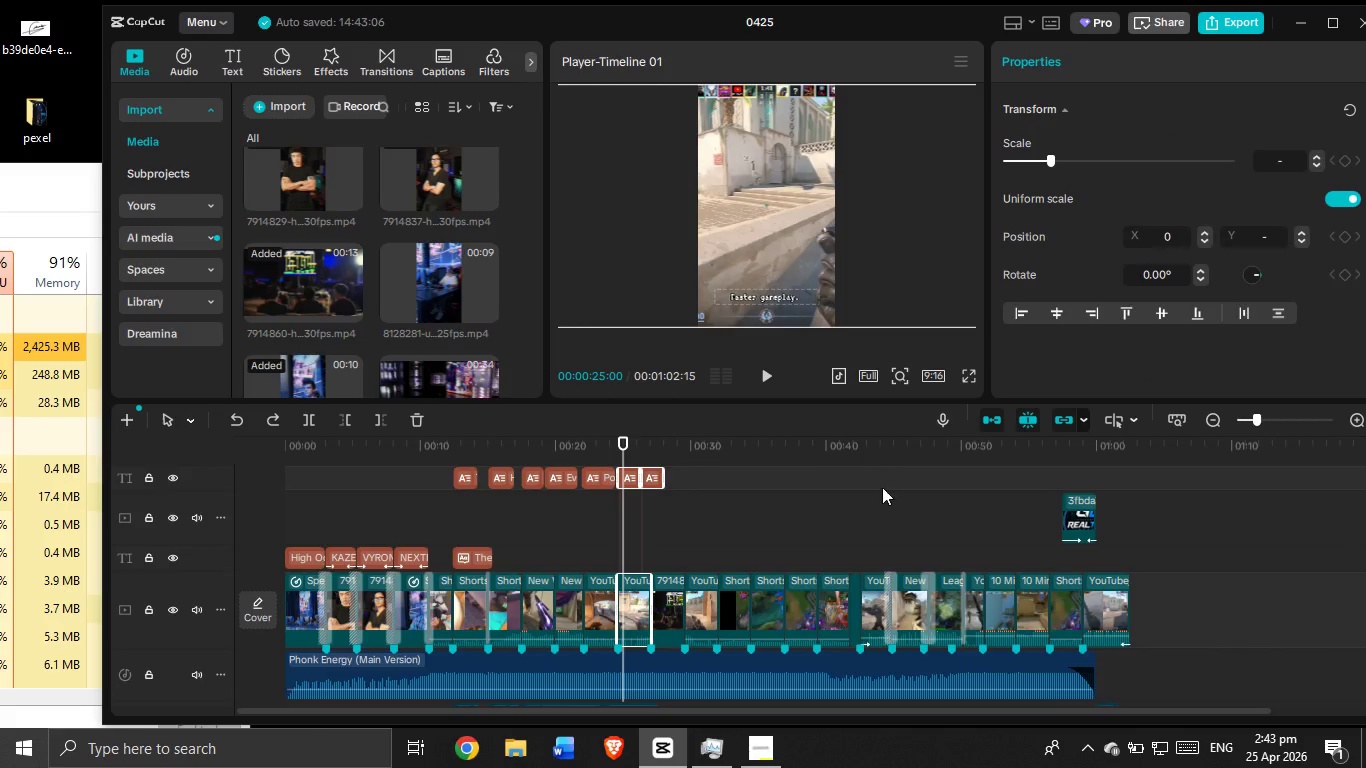 
left_click([768, 499])
 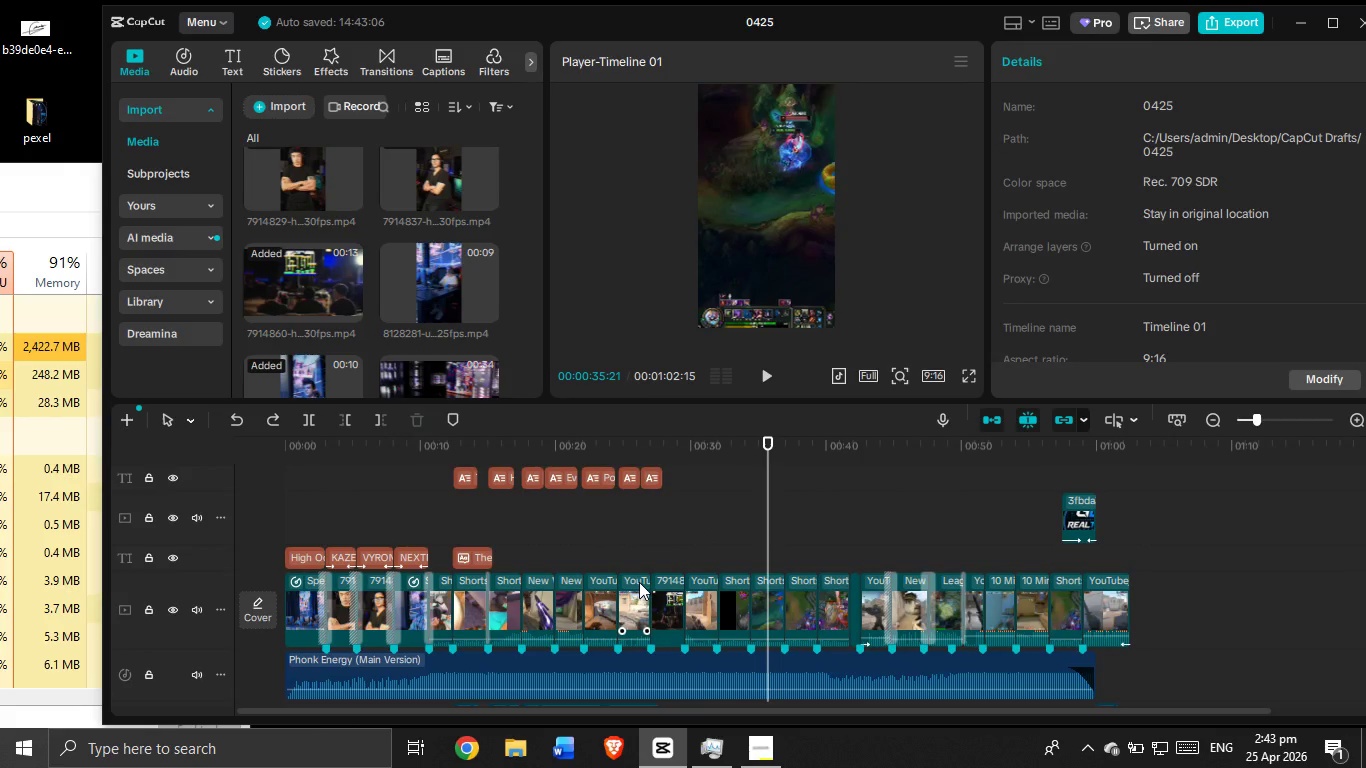 
left_click([639, 582])
 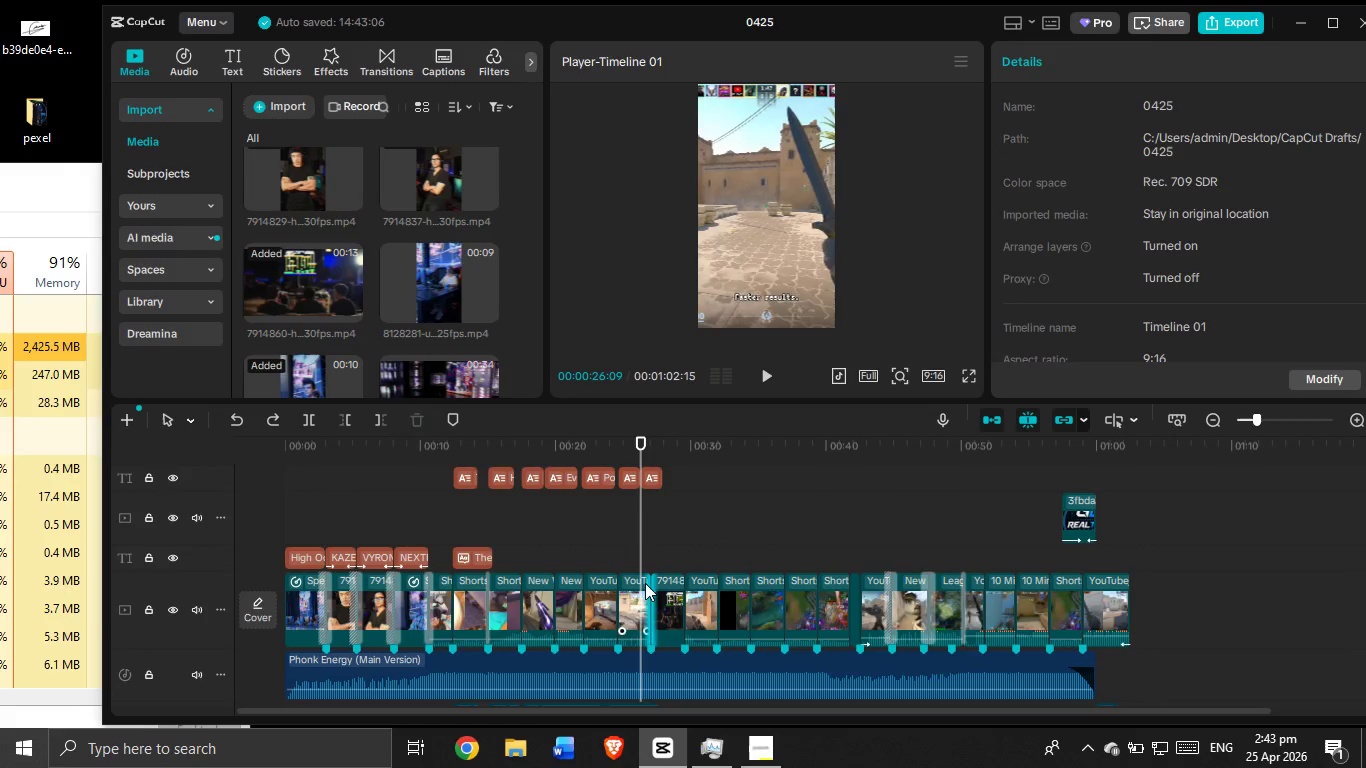 
left_click_drag(start_coordinate=[643, 541], to_coordinate=[612, 532])
 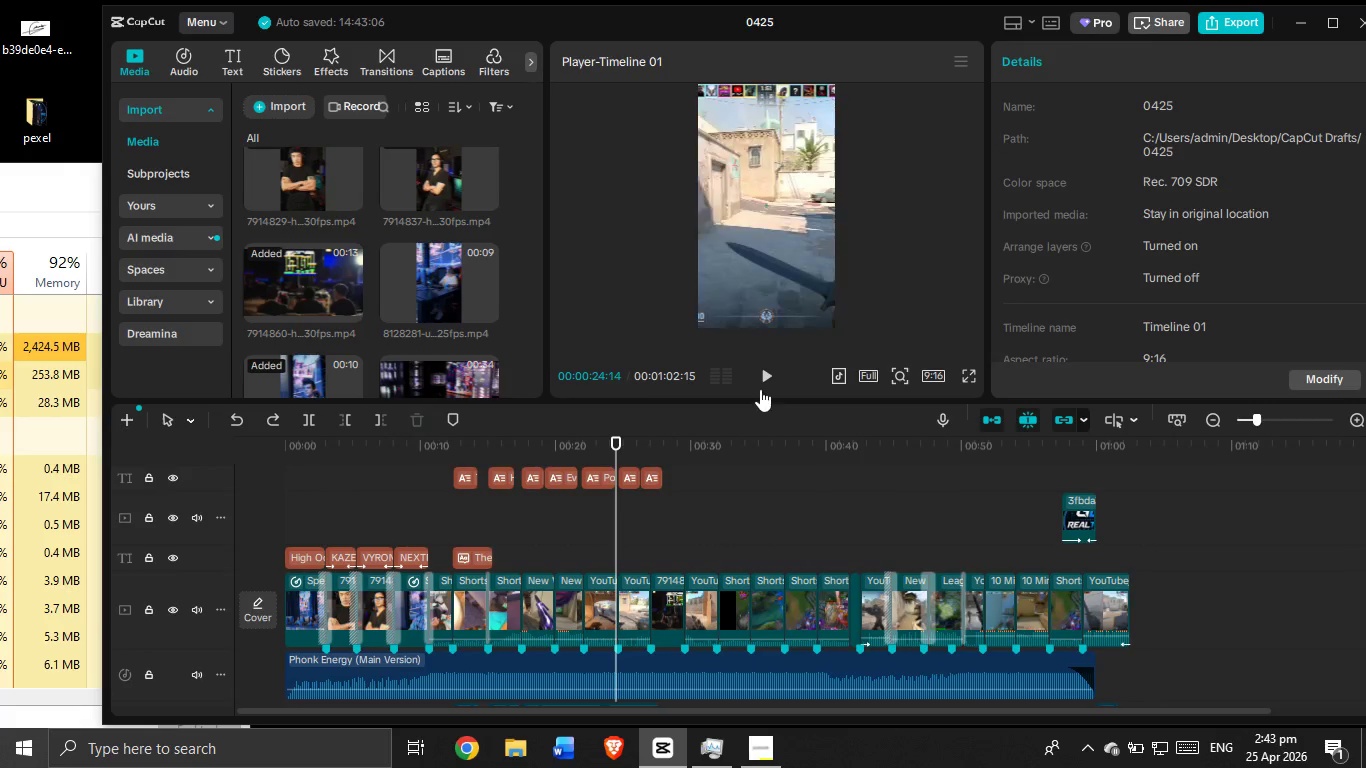 
left_click([760, 389])
 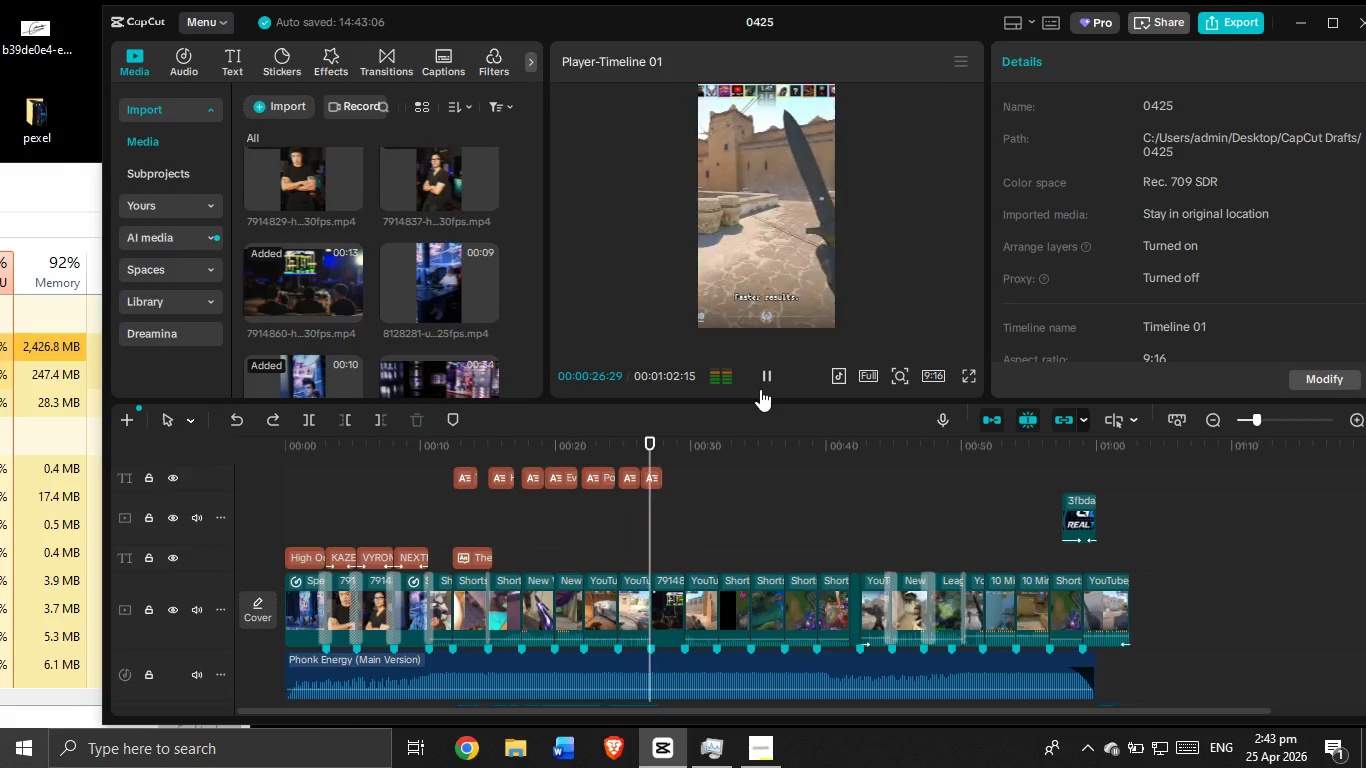 
left_click([760, 389])
 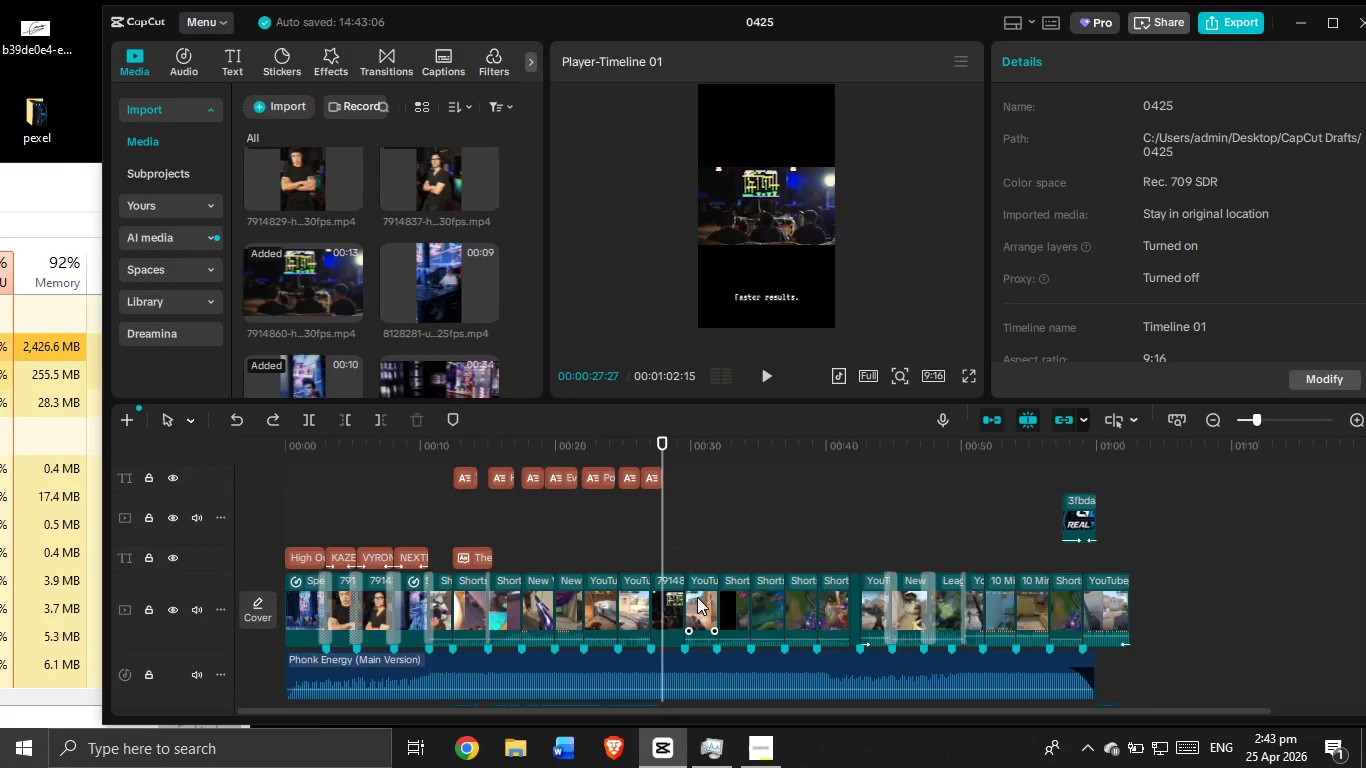 
left_click([697, 598])
 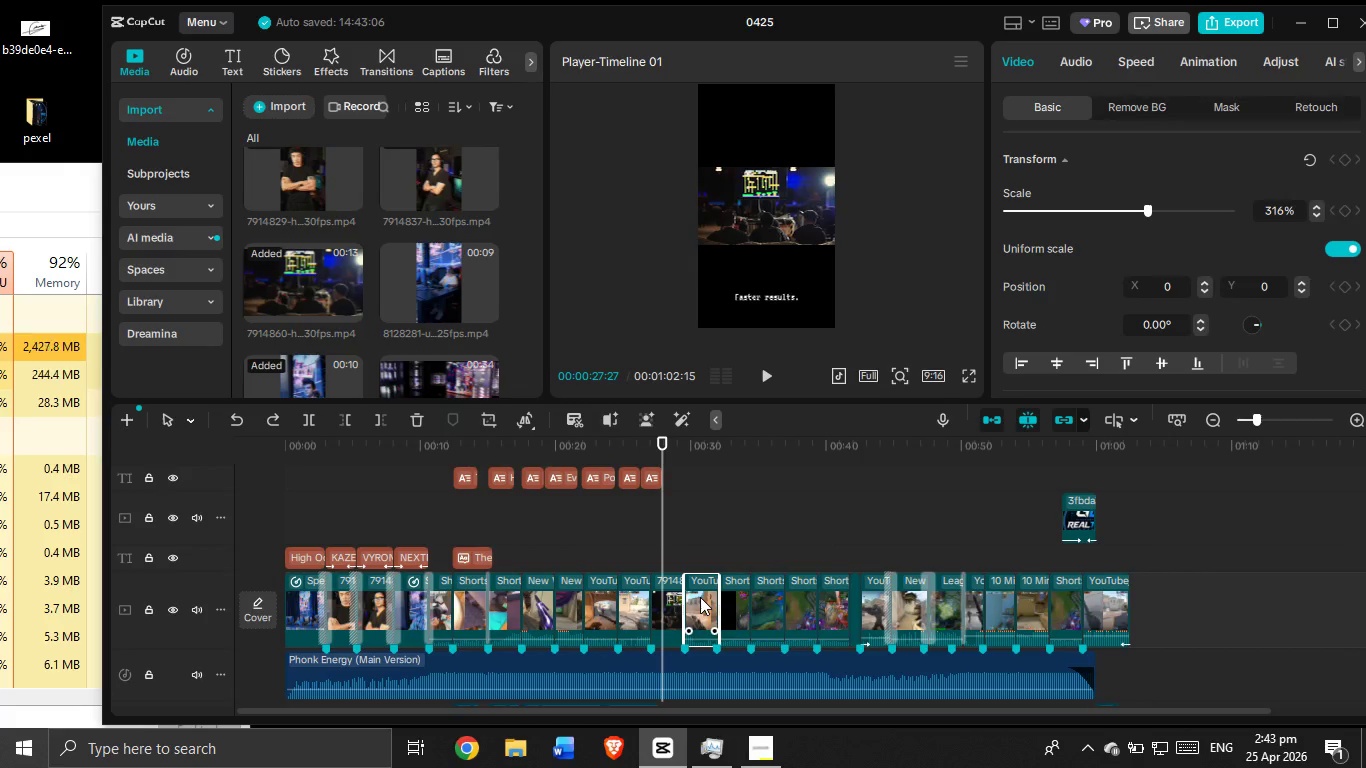 
key(Backspace)
 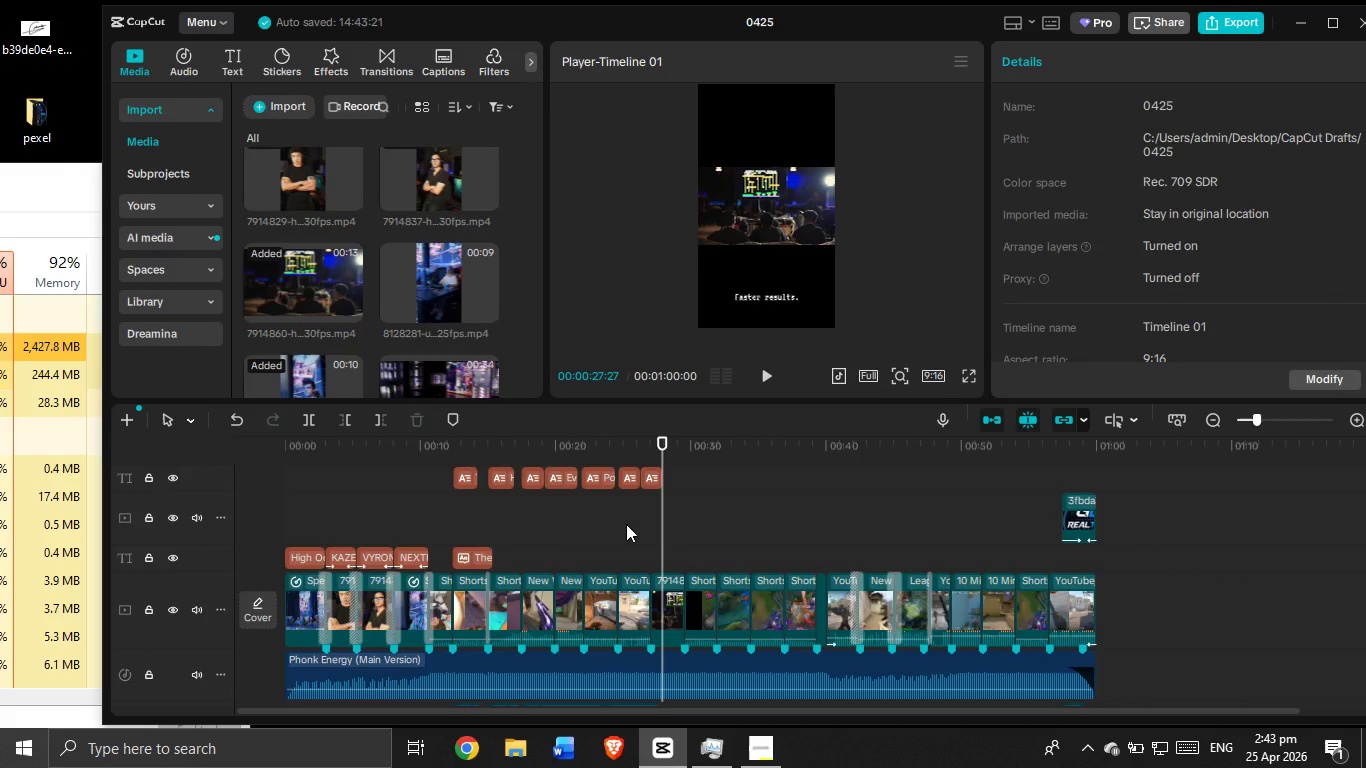 
left_click([626, 524])
 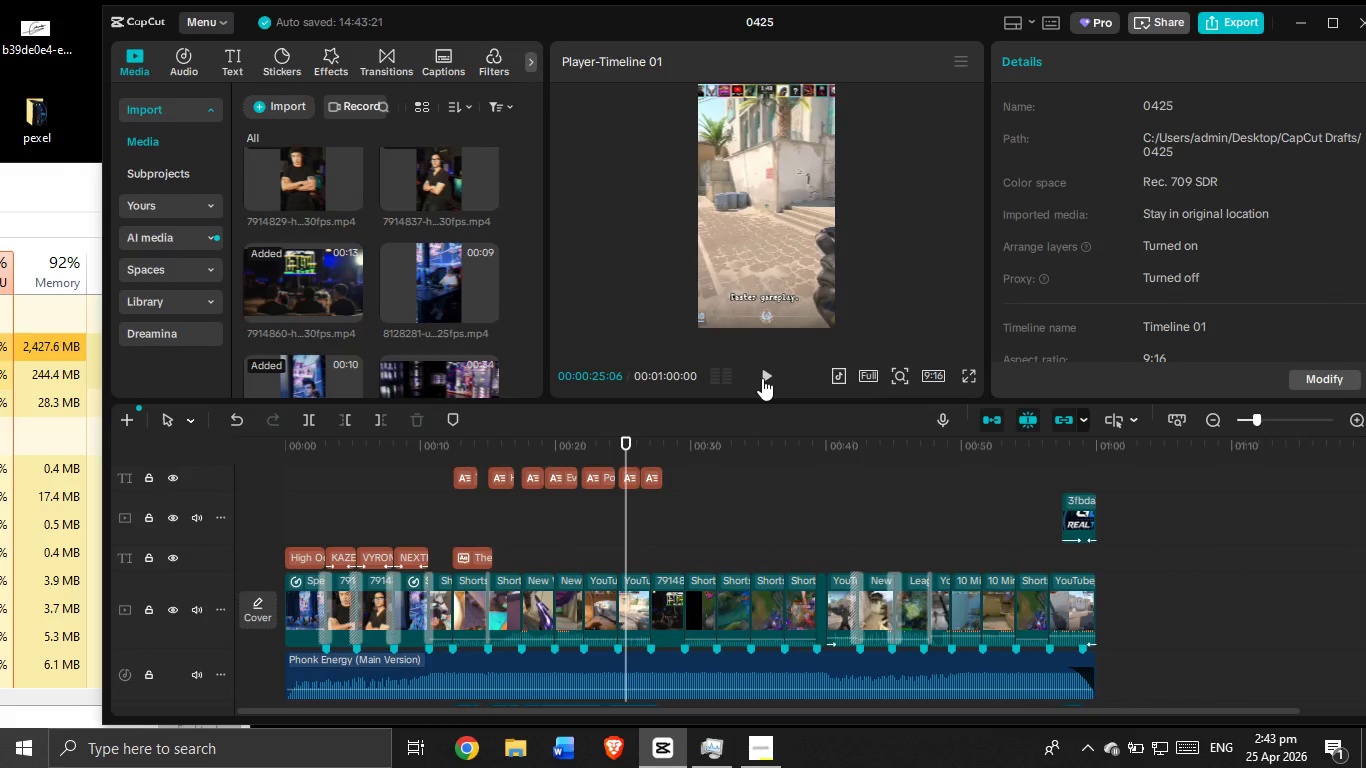 
left_click([762, 378])
 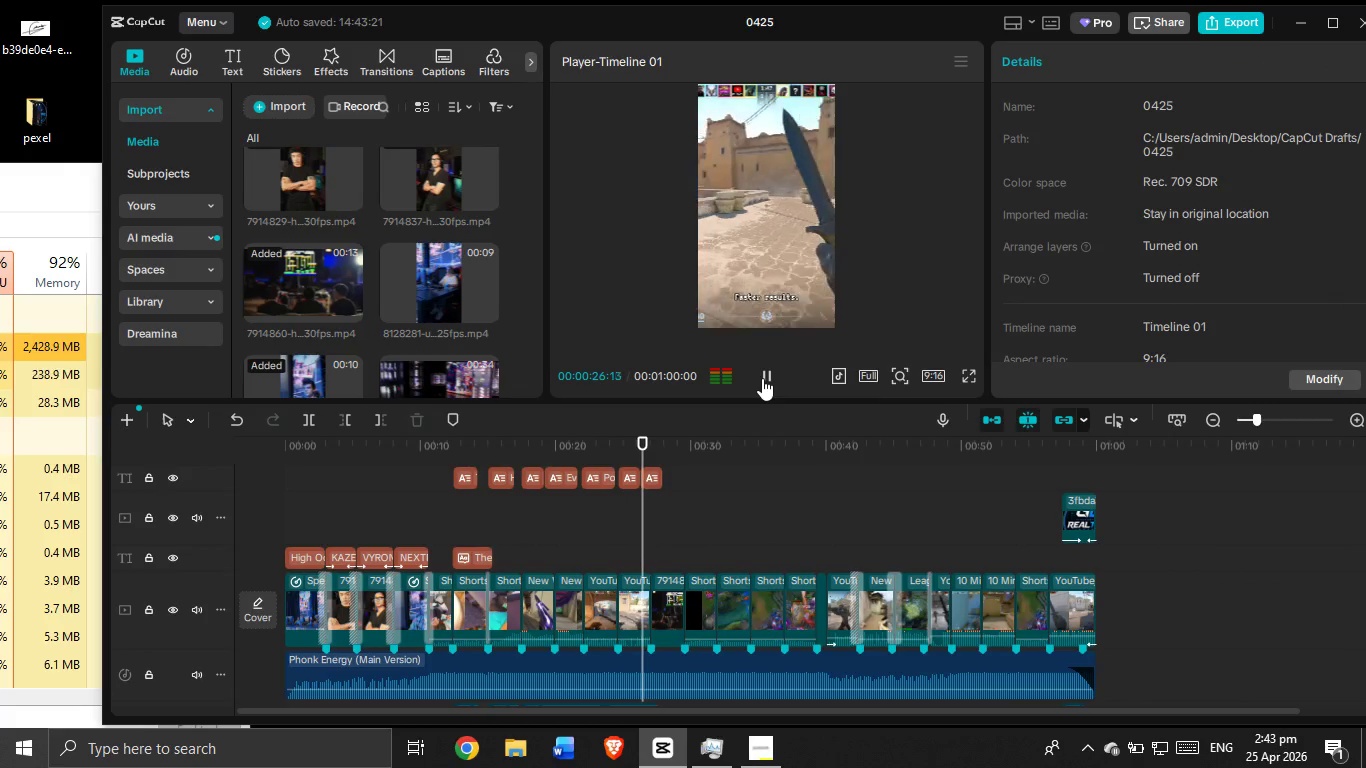 
left_click([762, 378])
 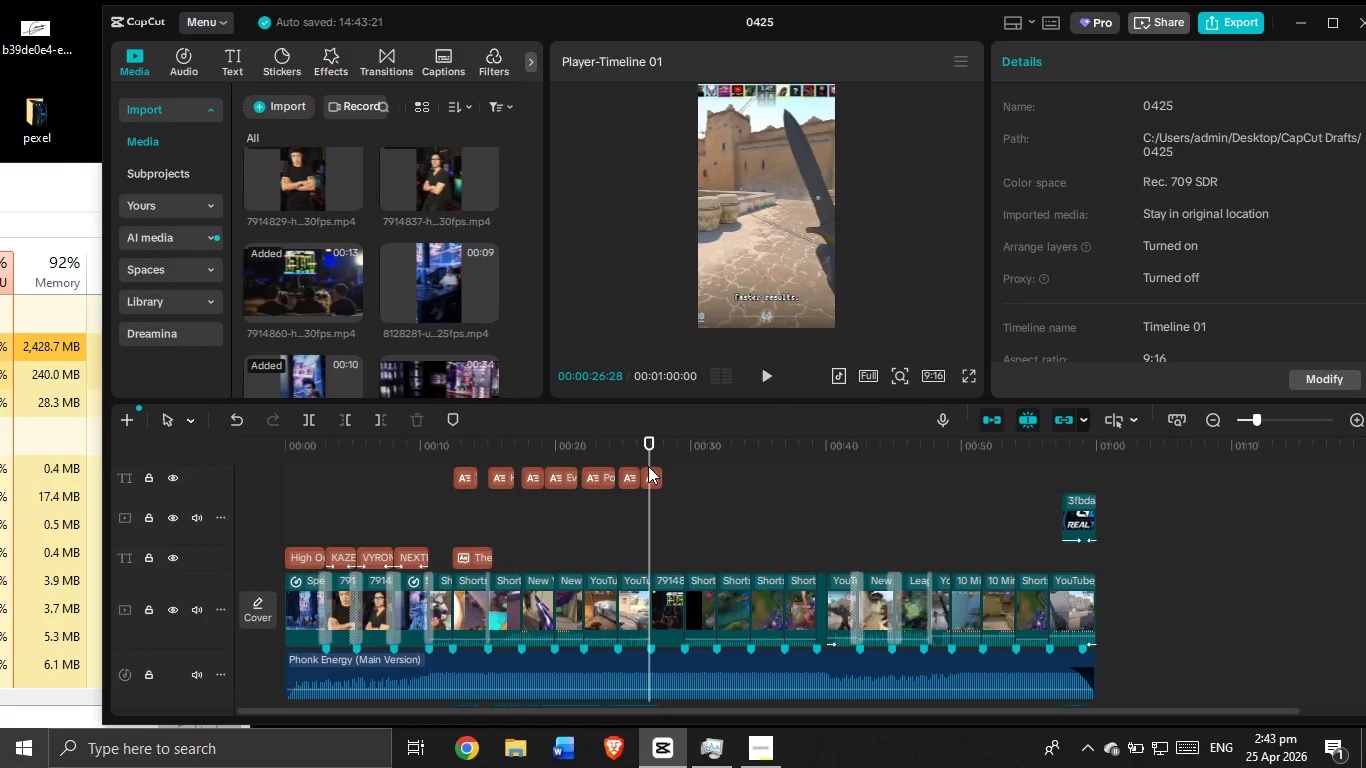 
left_click_drag(start_coordinate=[653, 472], to_coordinate=[668, 475])
 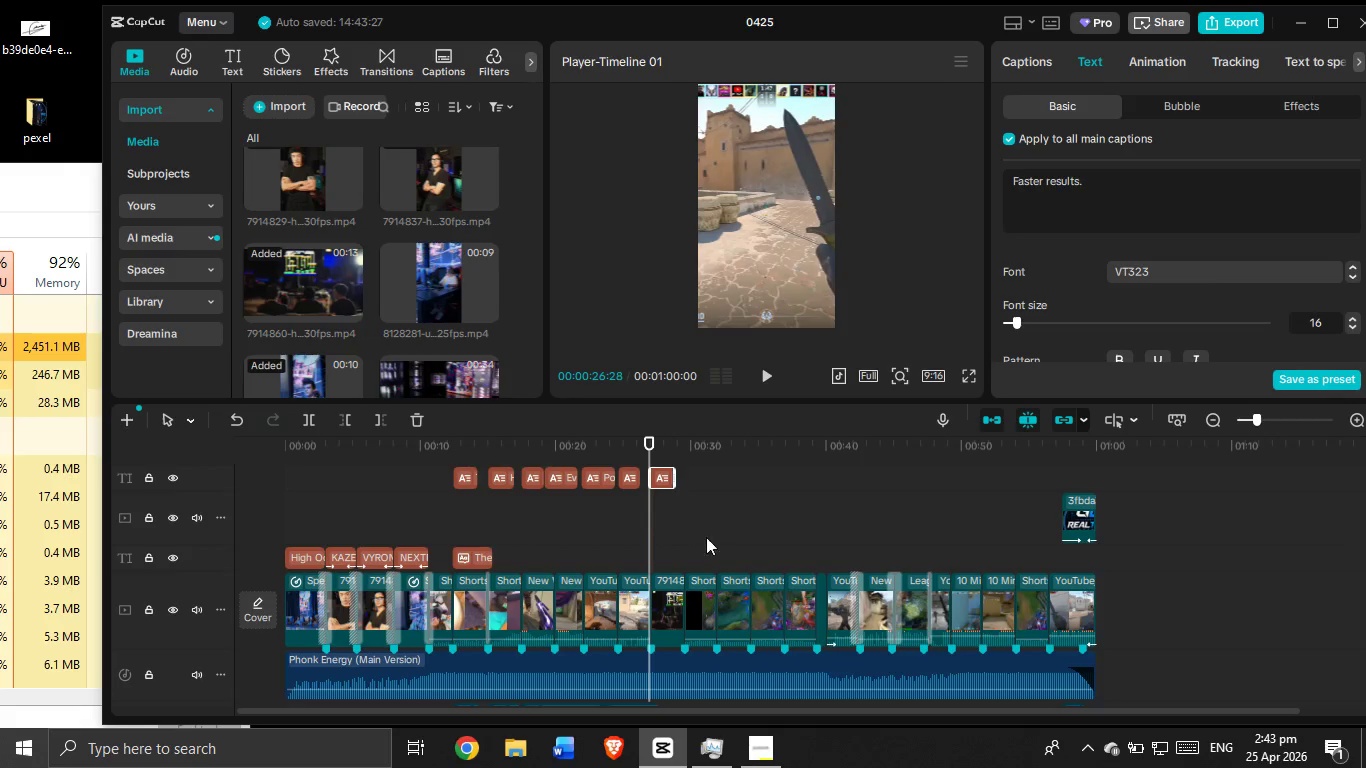 
hold_key(key=ControlLeft, duration=0.36)
scroll: coordinate [702, 542], scroll_direction: up, amount: 5.0
 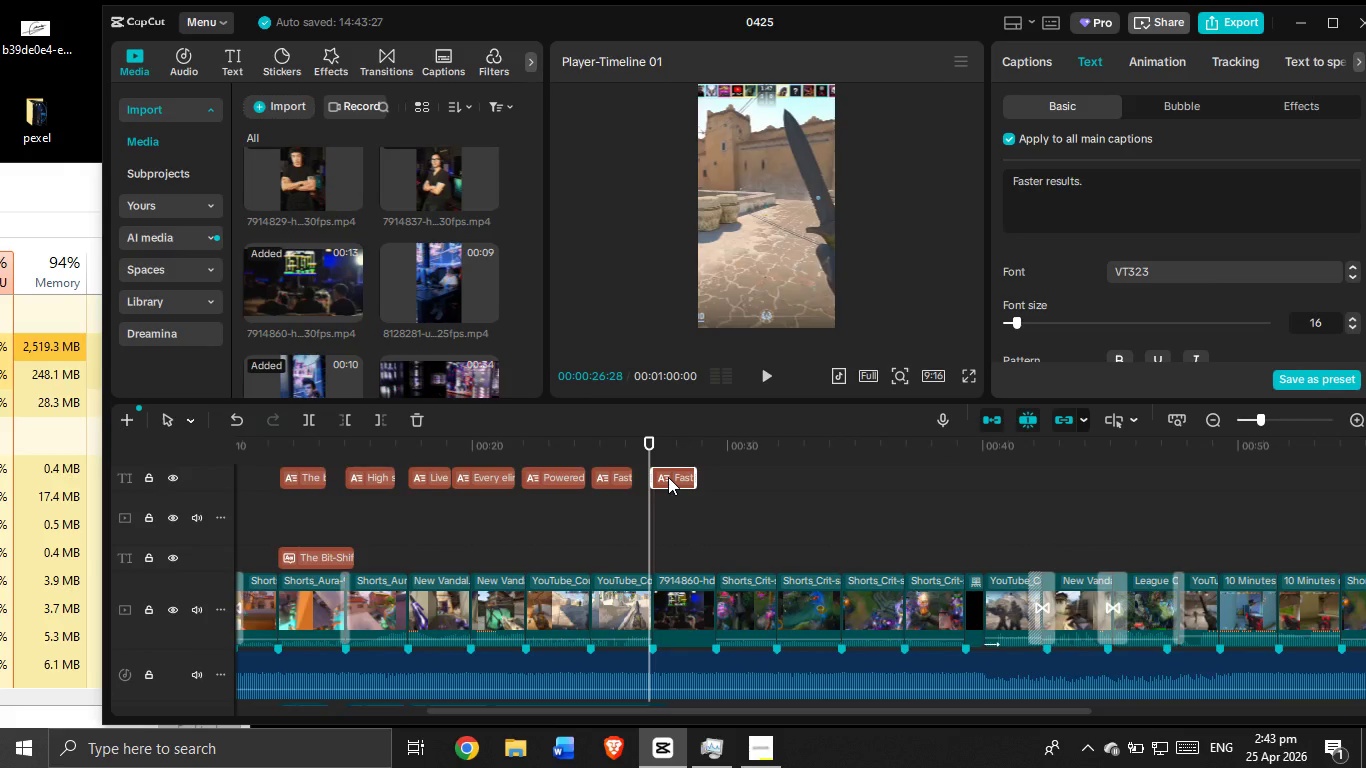 
scroll: coordinate [666, 595], scroll_direction: down, amount: 3.0
 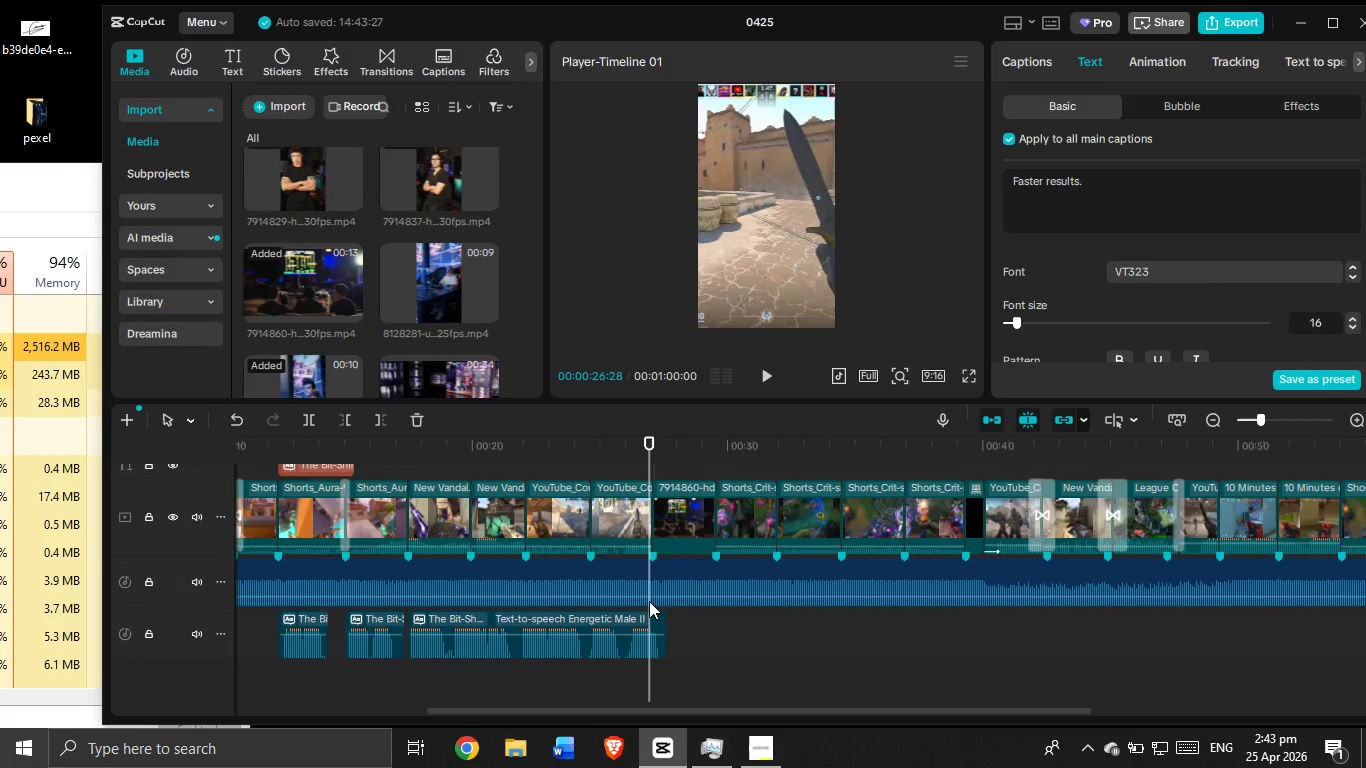 
left_click([648, 606])
 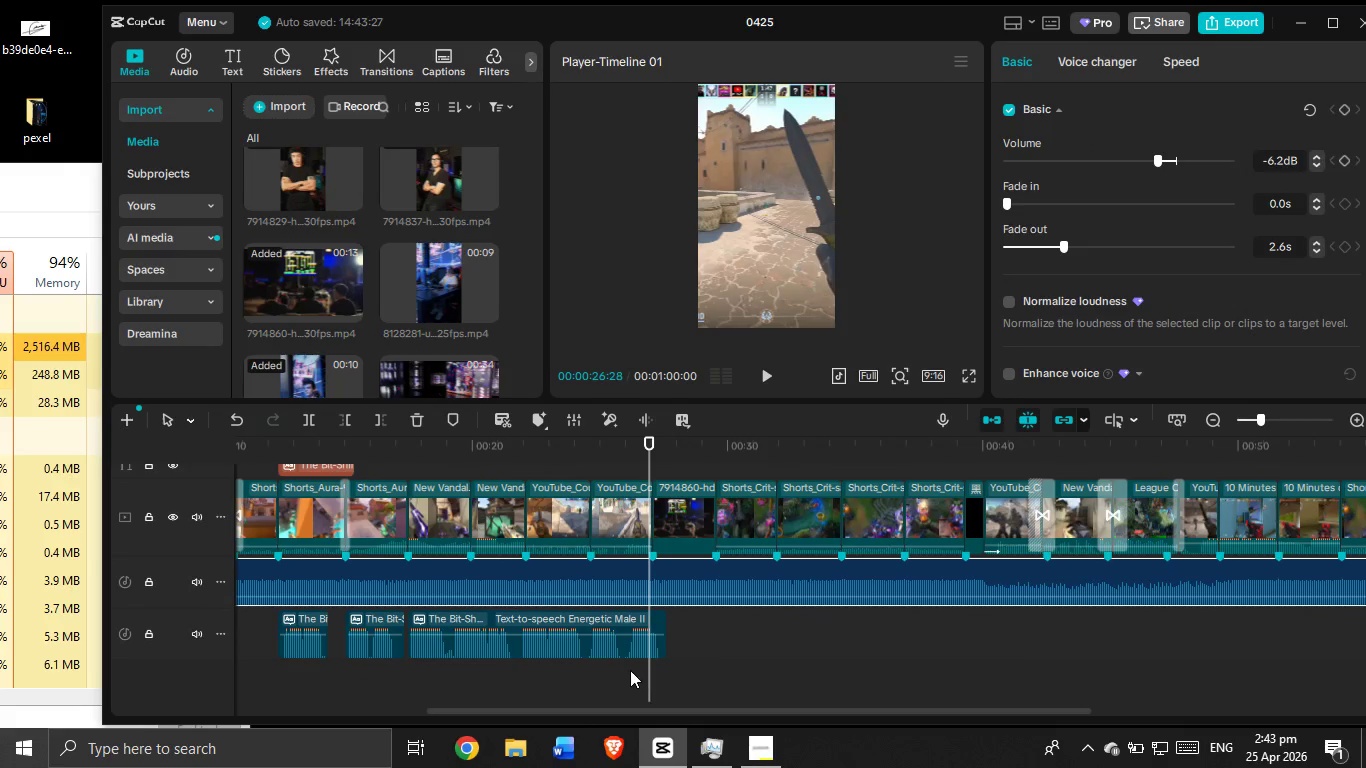 
left_click([627, 670])
 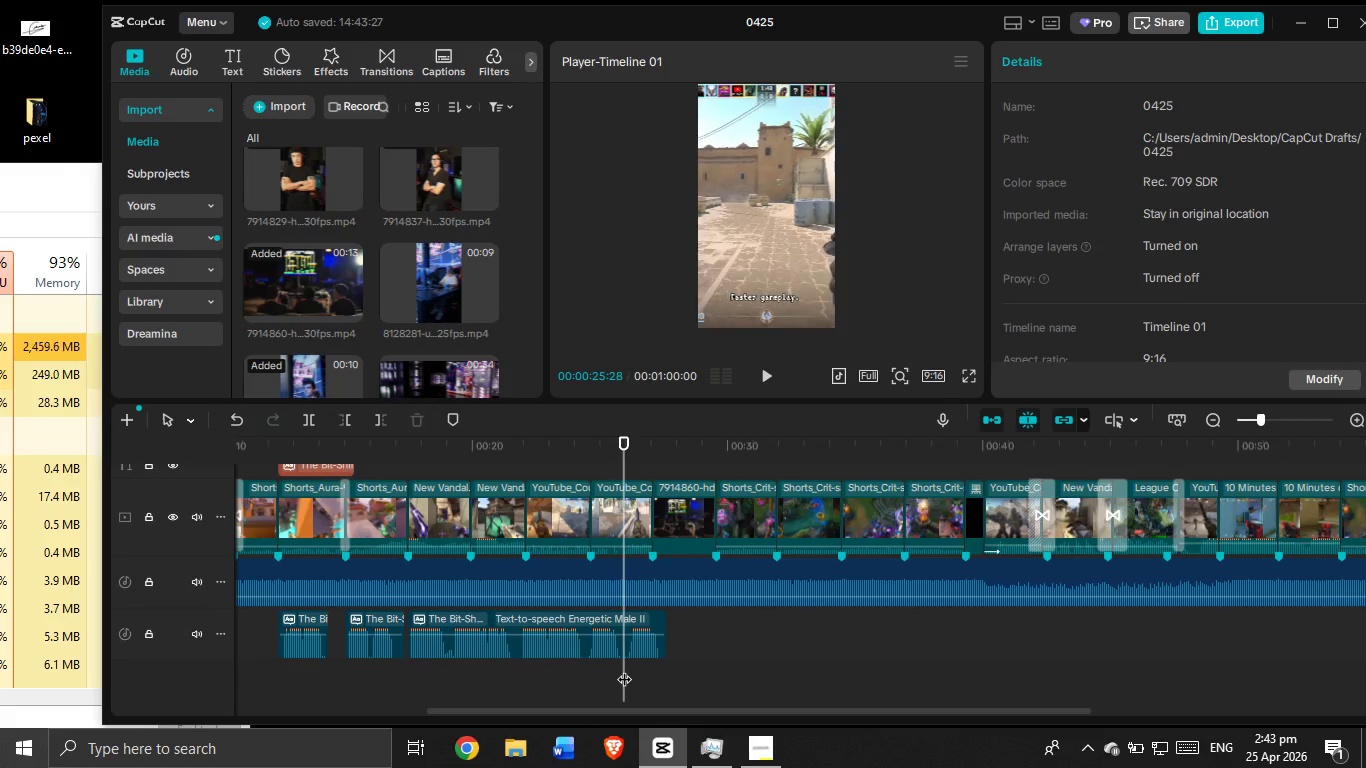 
left_click([636, 639])
 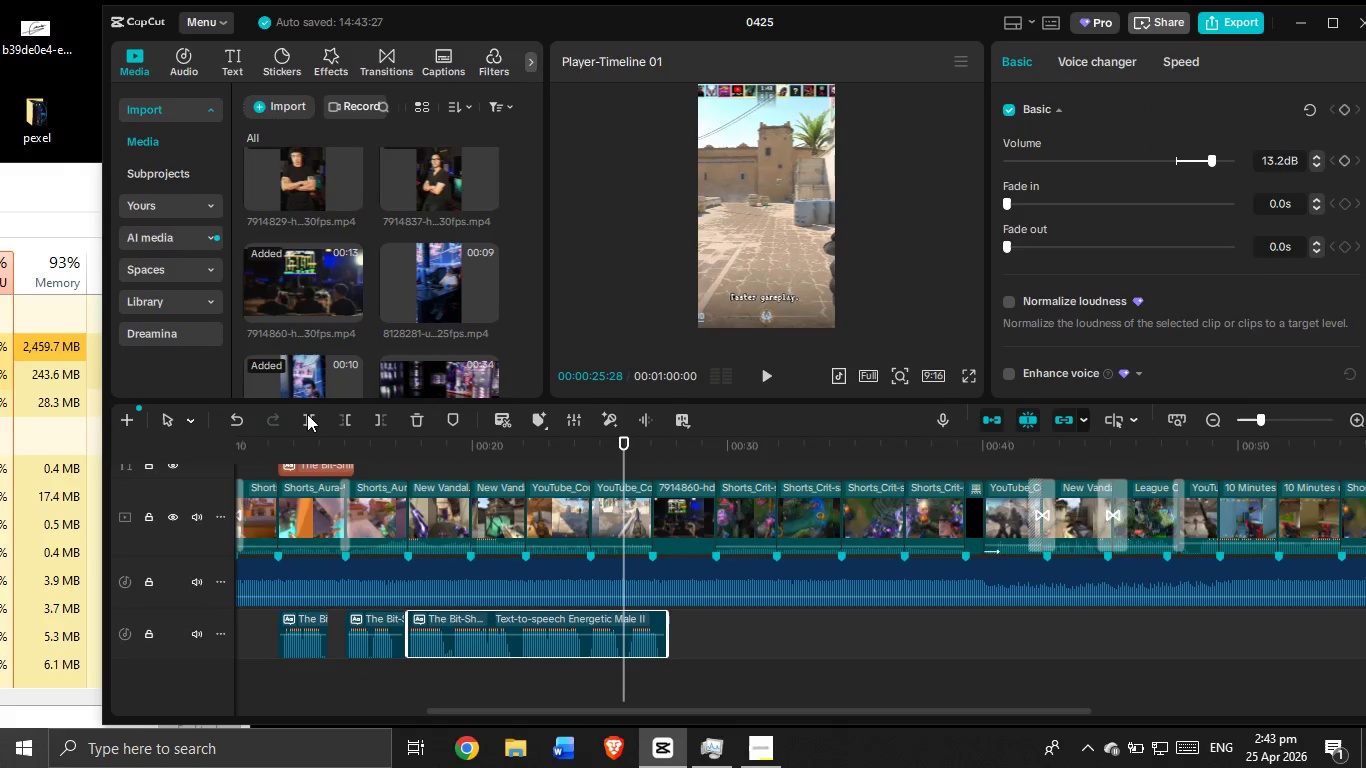 
left_click([307, 414])
 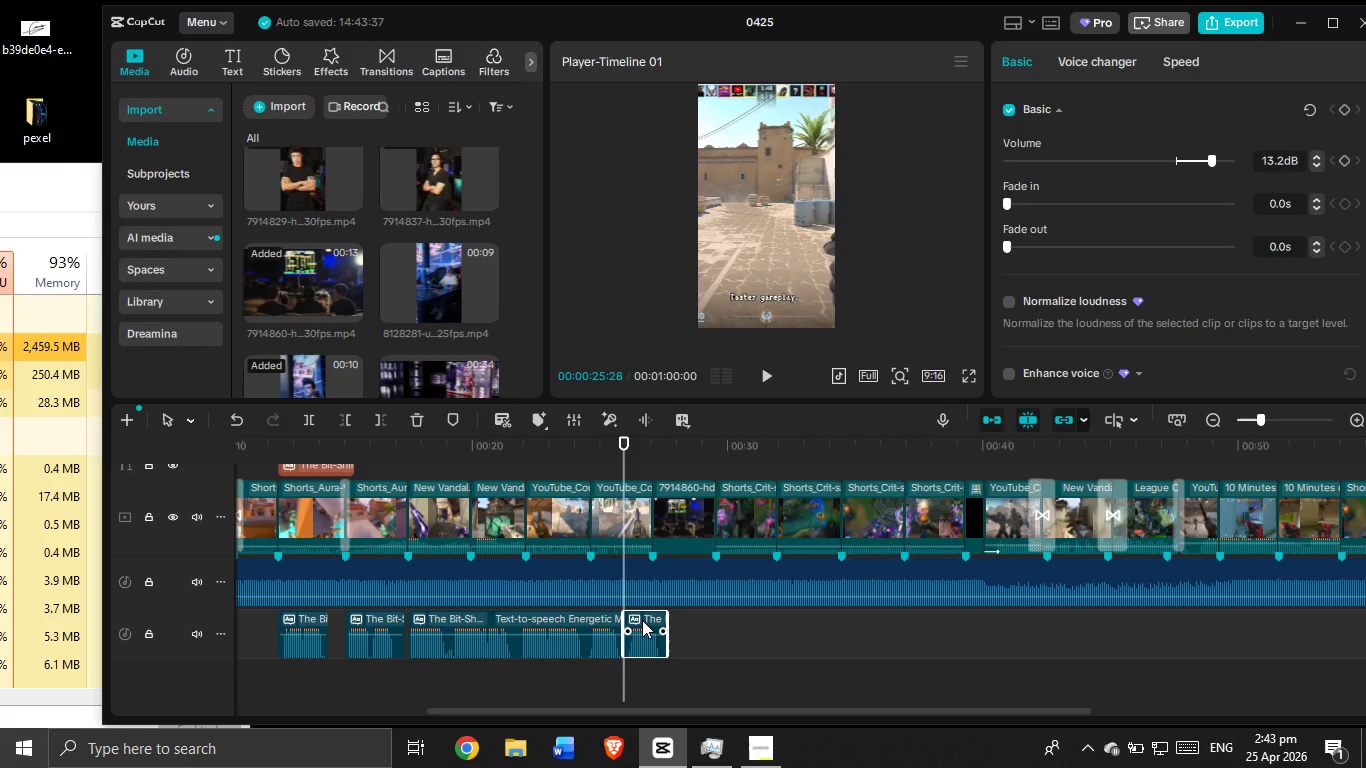 
left_click_drag(start_coordinate=[642, 620], to_coordinate=[675, 627])
 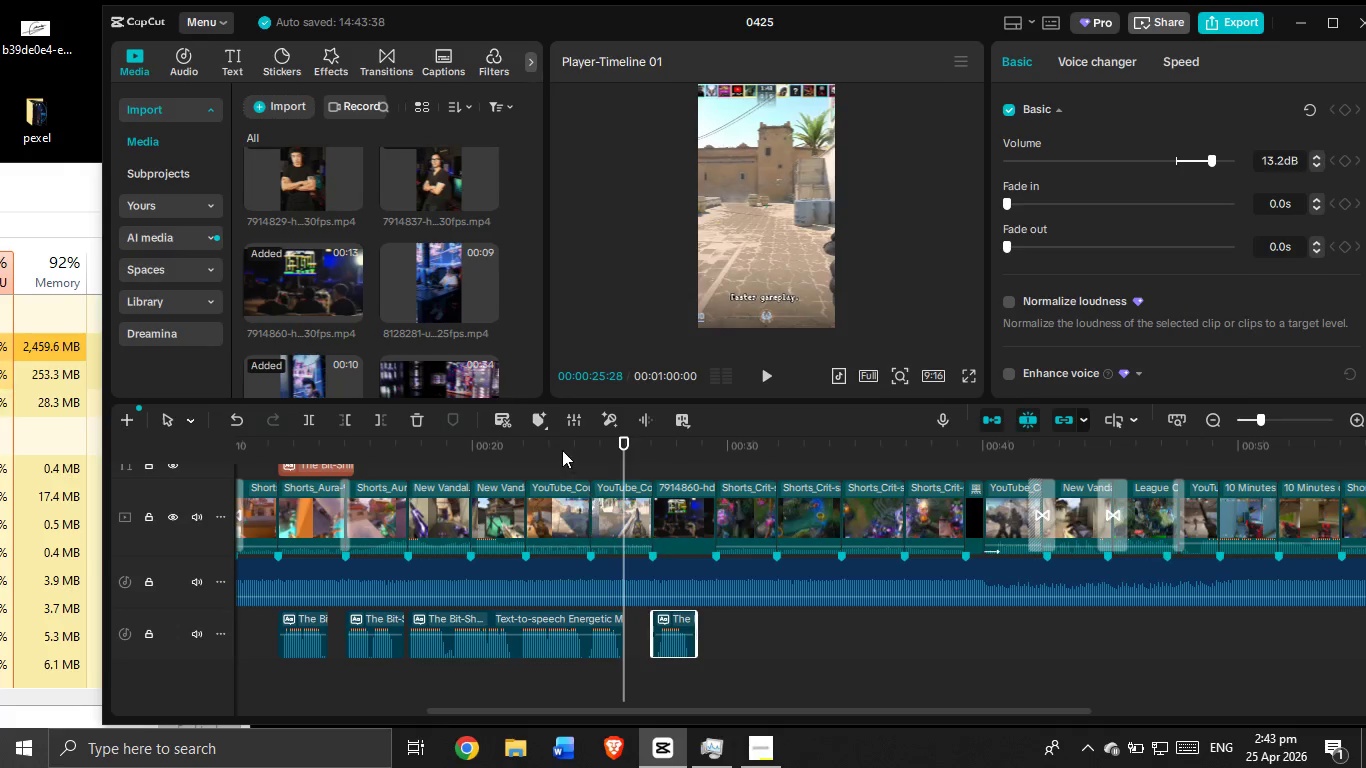 
left_click_drag(start_coordinate=[562, 450], to_coordinate=[565, 464])
 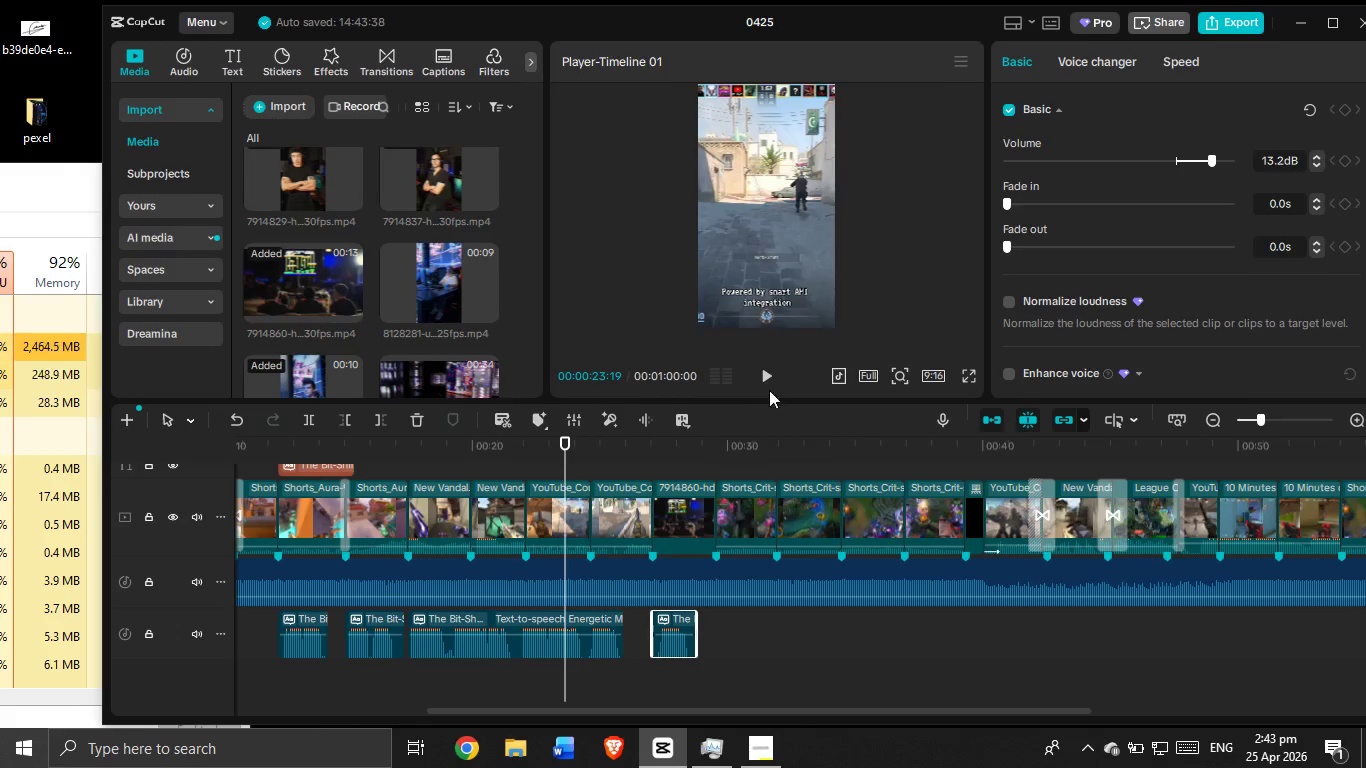 
left_click([769, 388])
 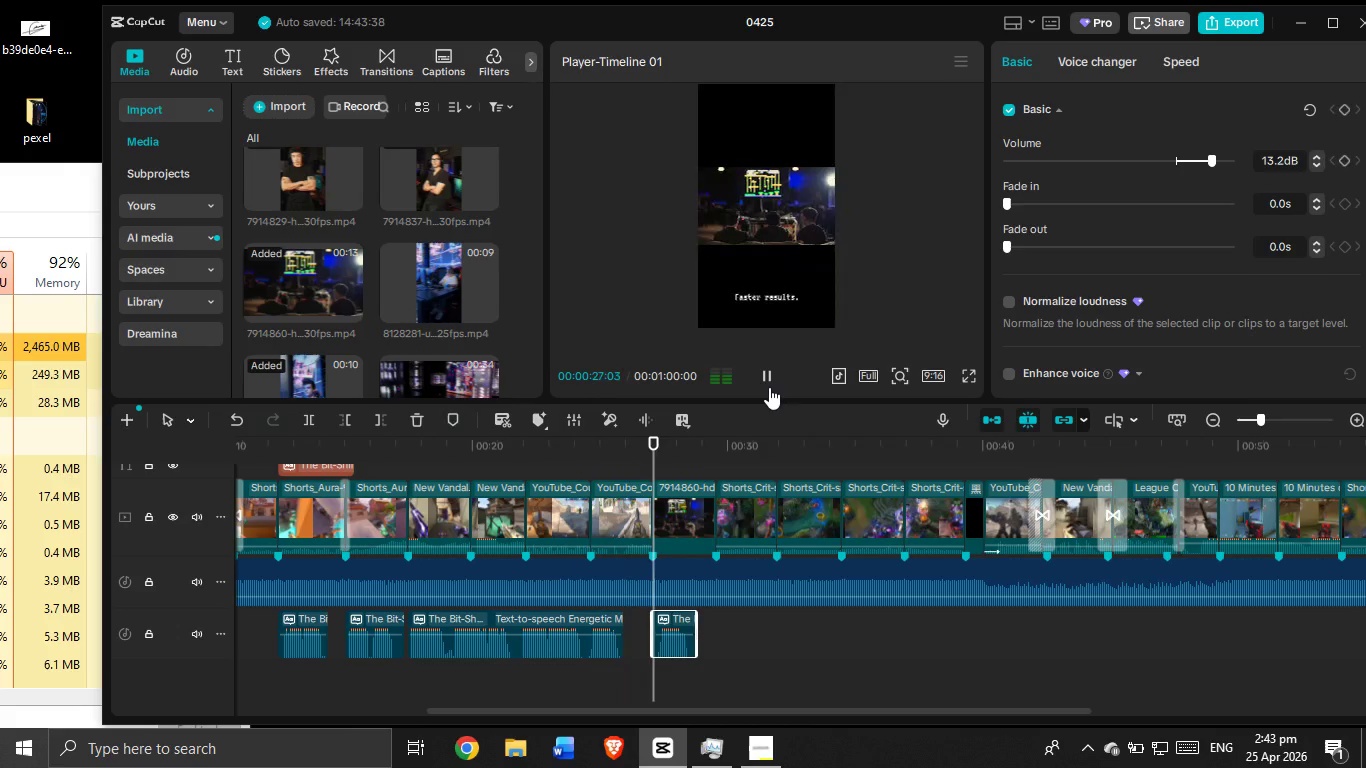 
left_click([776, 222])
 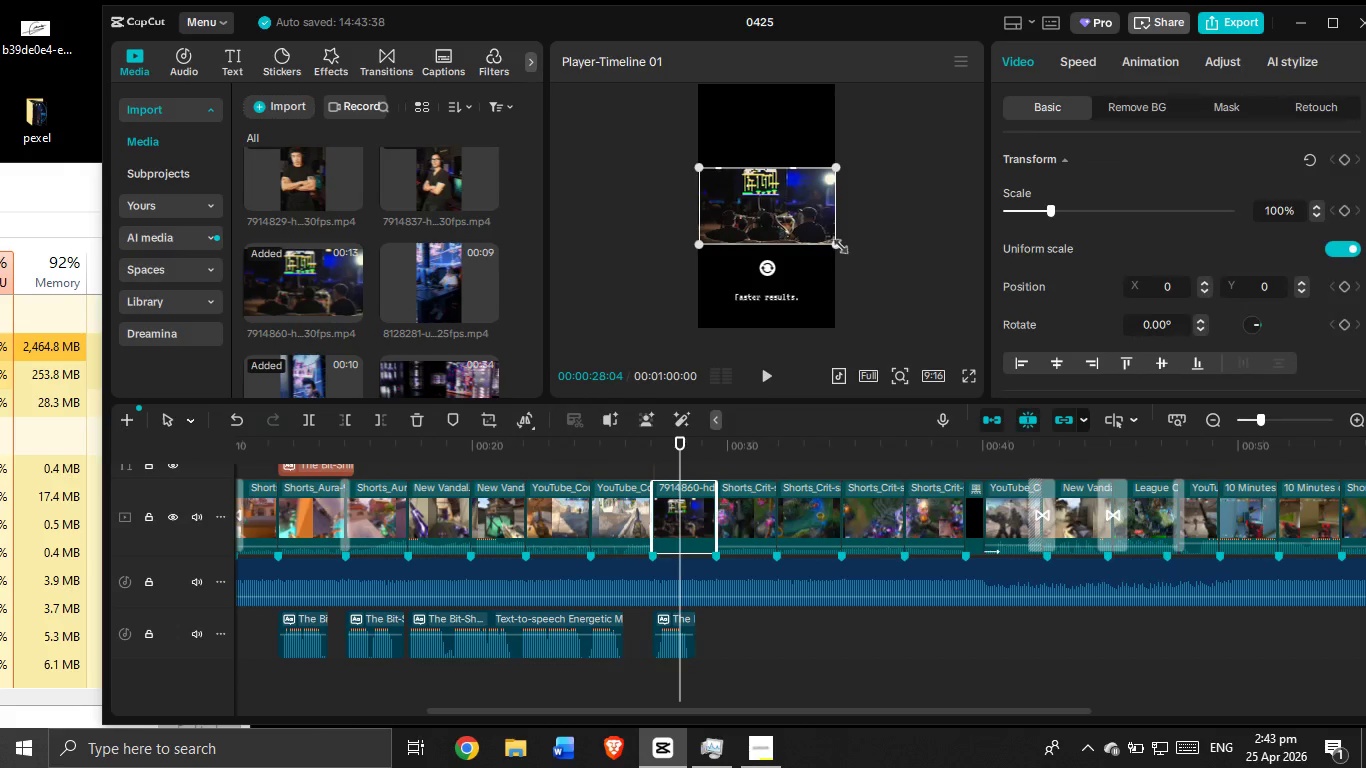 
left_click_drag(start_coordinate=[836, 243], to_coordinate=[1022, 443])
 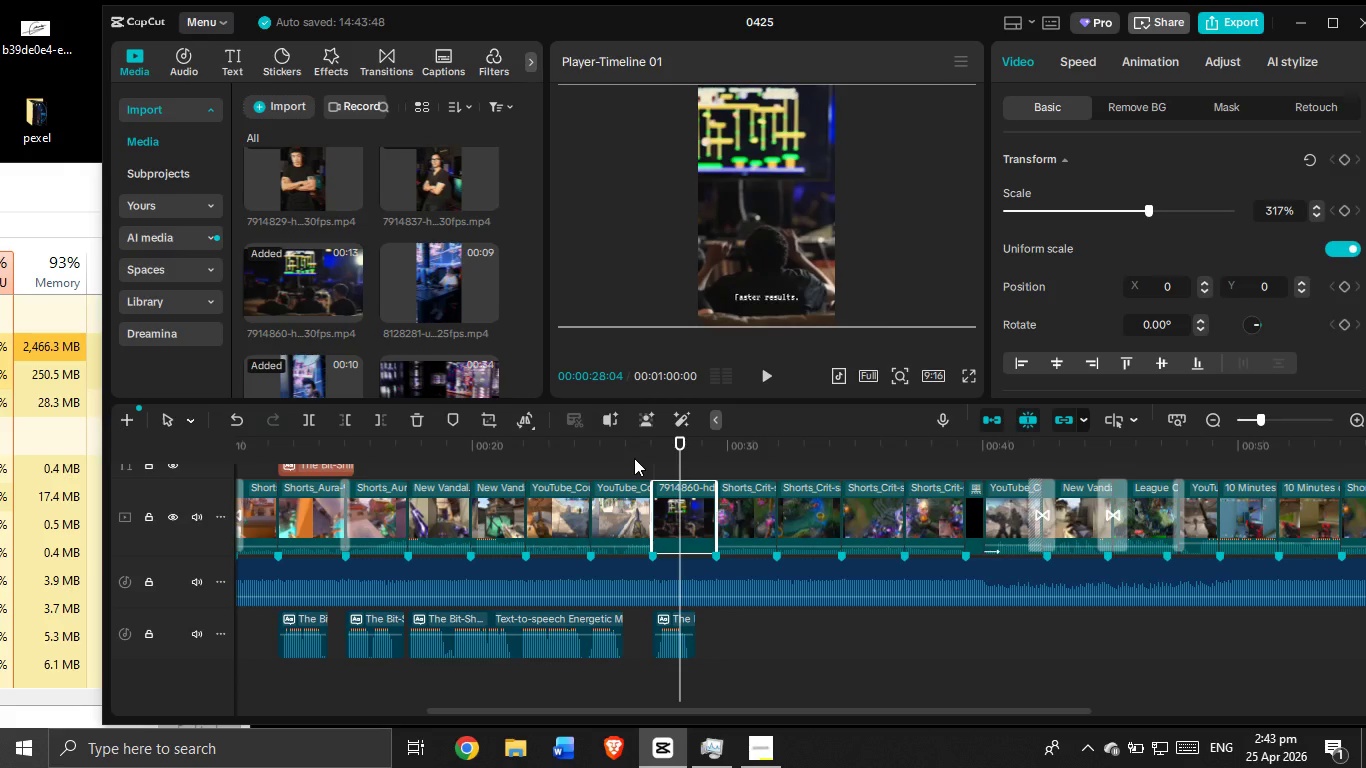 
left_click([634, 458])
 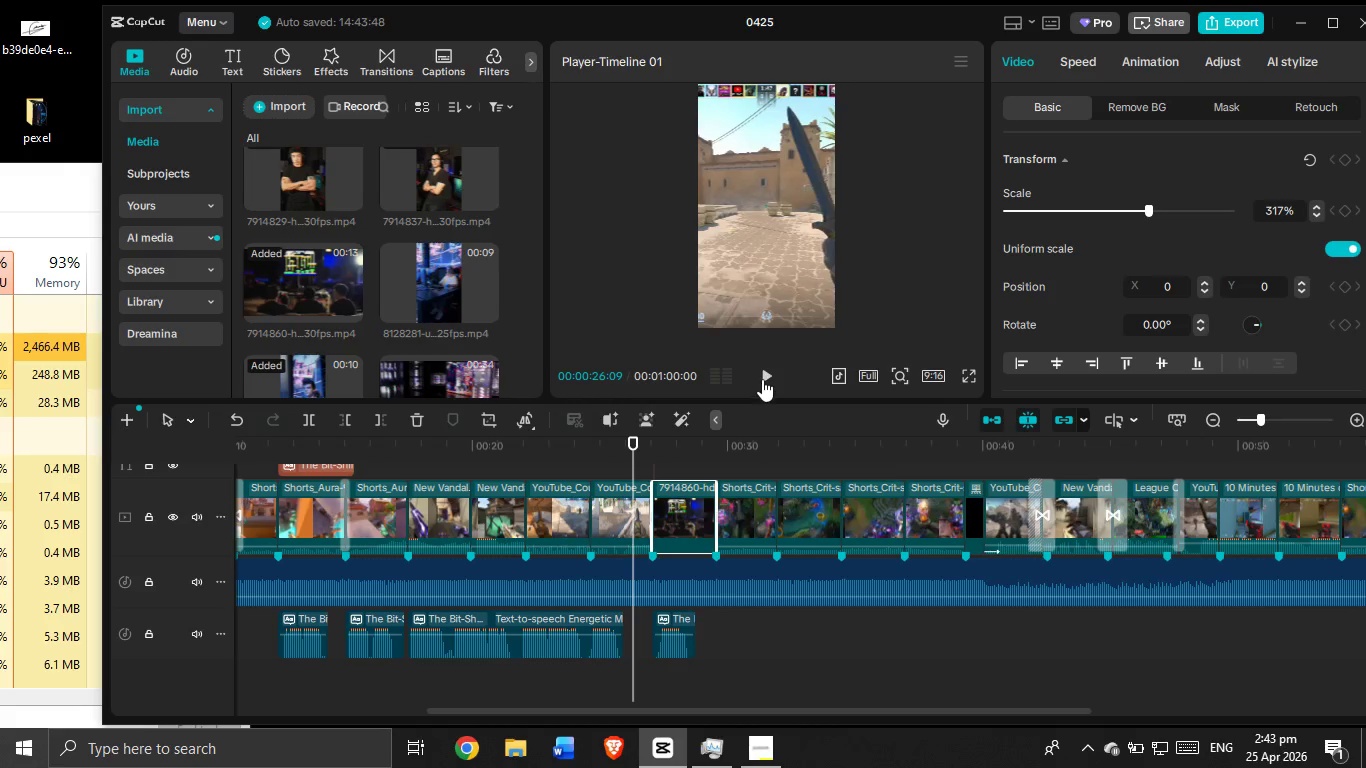 
left_click([762, 374])
 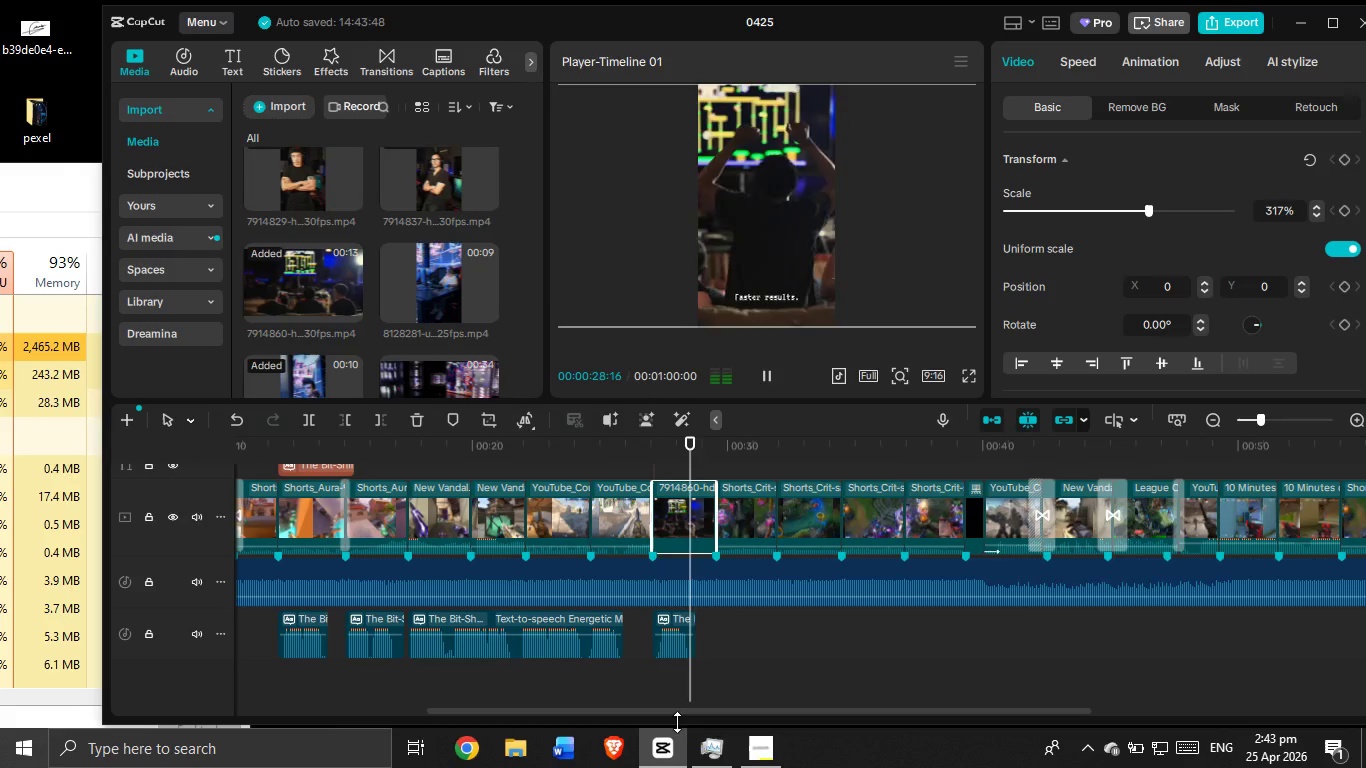 
left_click_drag(start_coordinate=[679, 713], to_coordinate=[738, 731])
 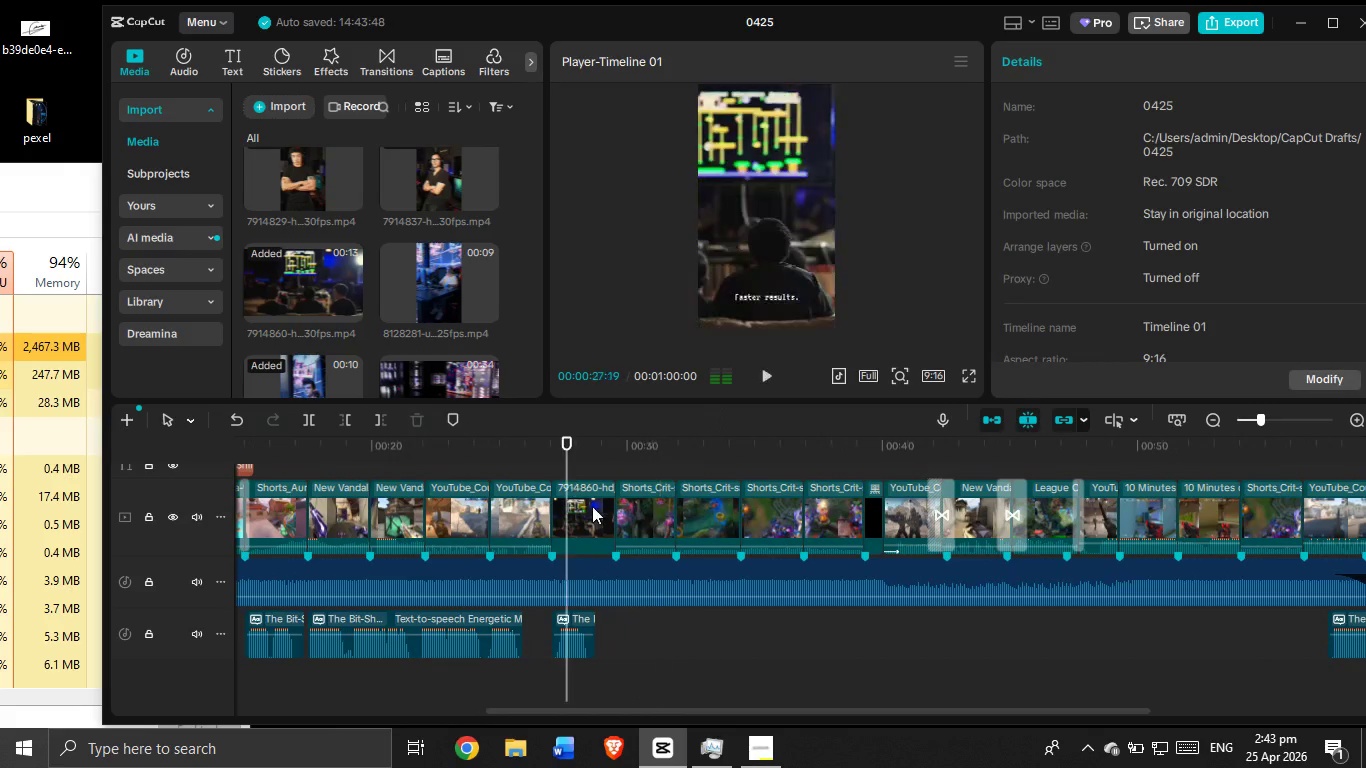 
double_click([592, 506])
 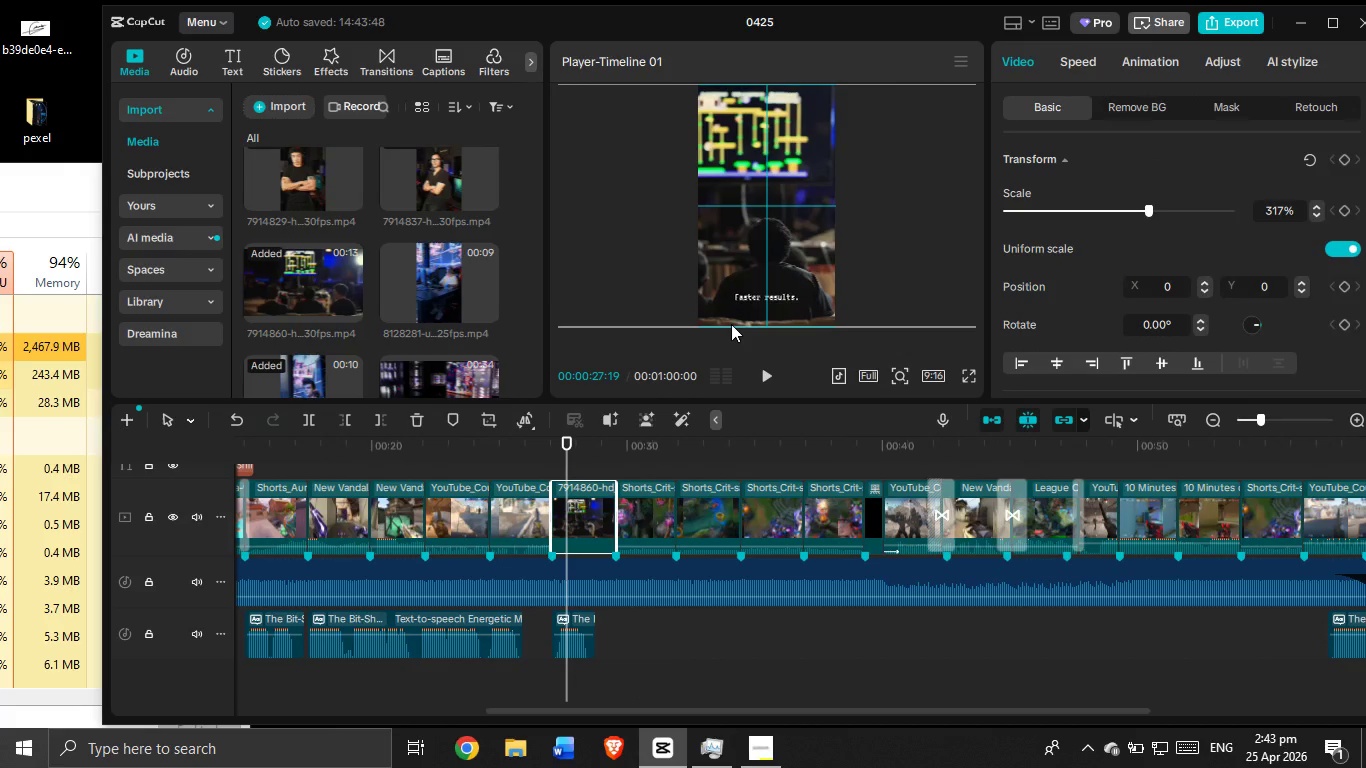 
left_click([518, 454])
 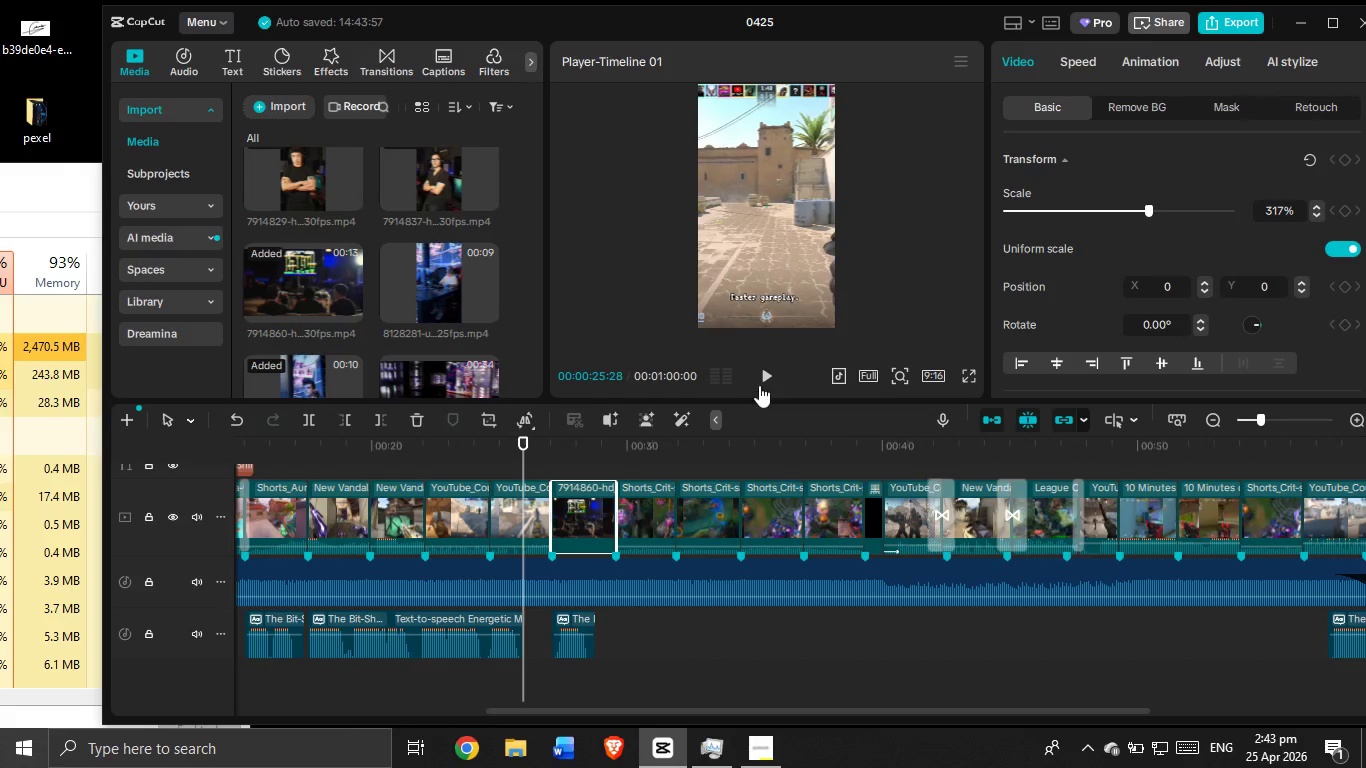 
left_click([759, 384])
 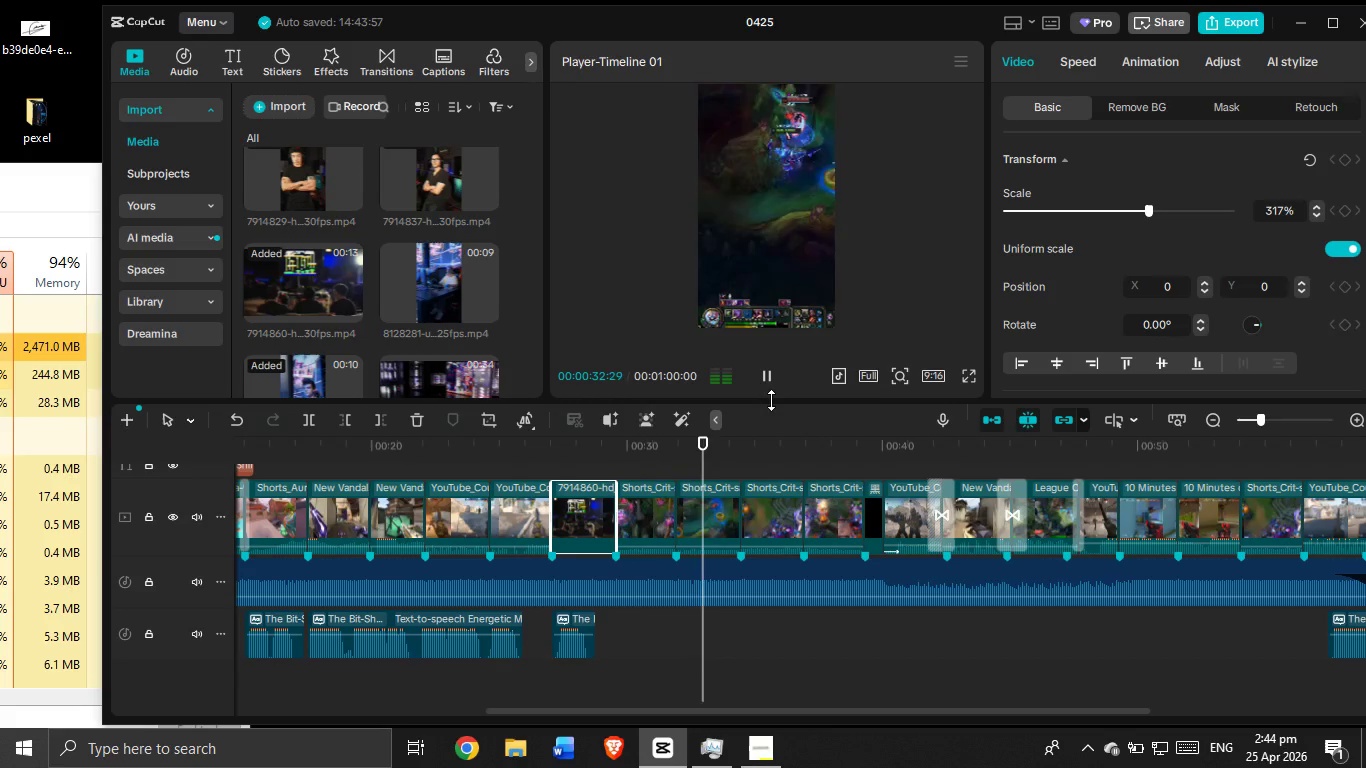 
wait(12.03)
 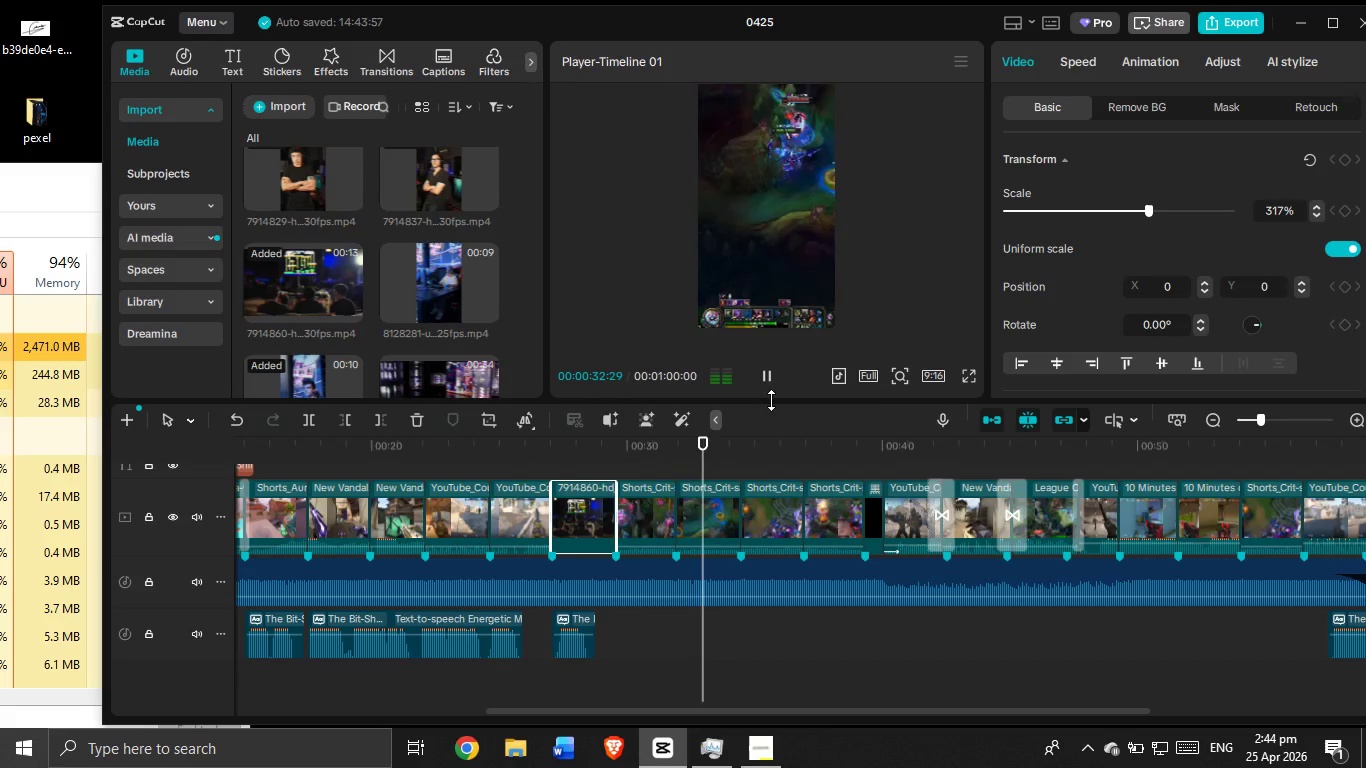 
left_click_drag(start_coordinate=[640, 710], to_coordinate=[760, 743])
 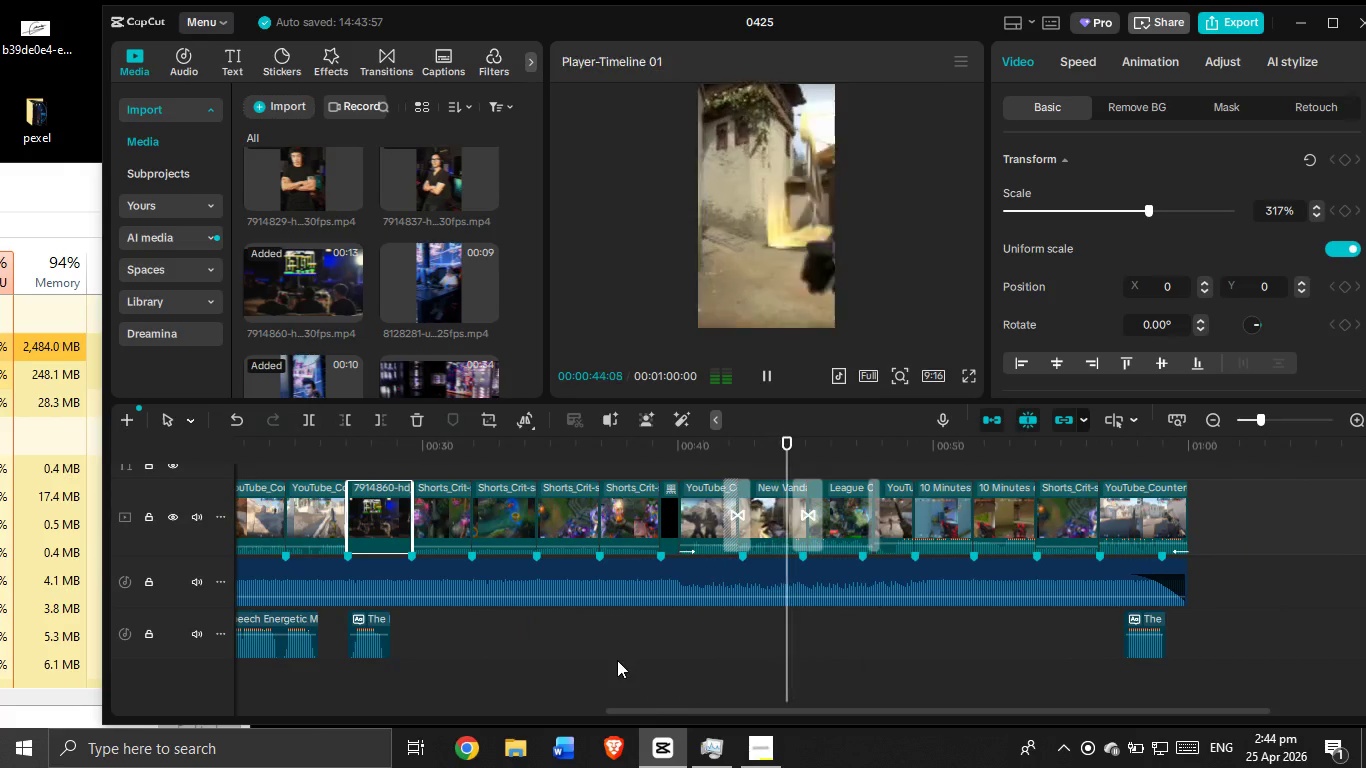 
wait(9.72)
 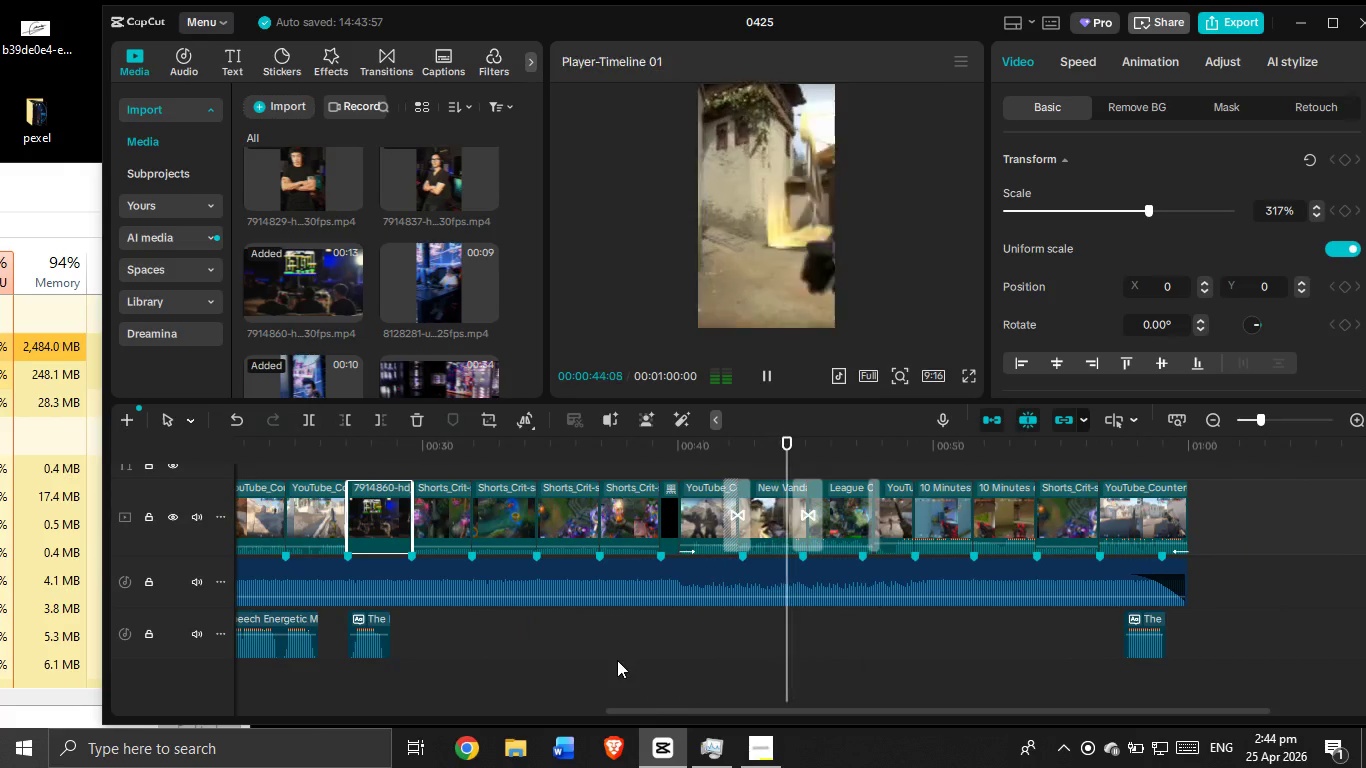 
left_click_drag(start_coordinate=[922, 709], to_coordinate=[591, 650])
 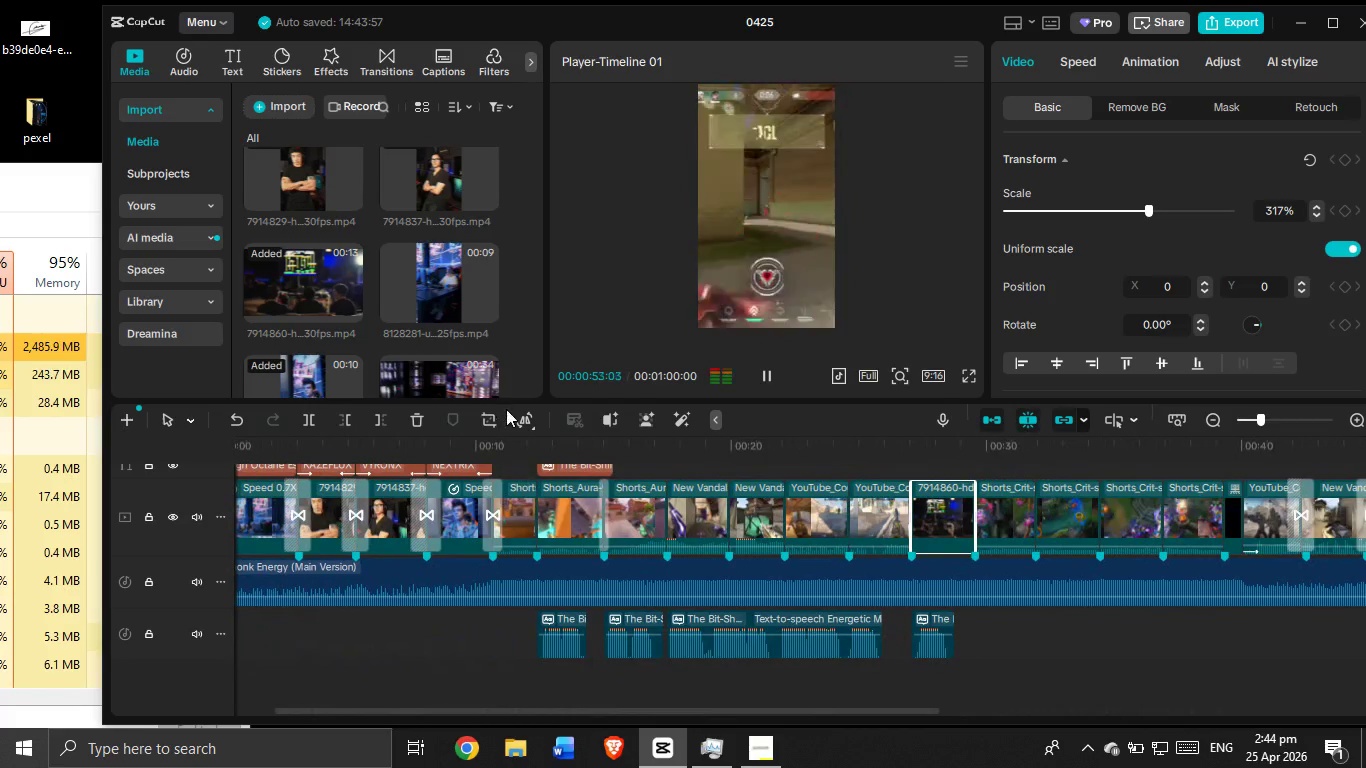 
scroll: coordinate [658, 583], scroll_direction: up, amount: 1.0
 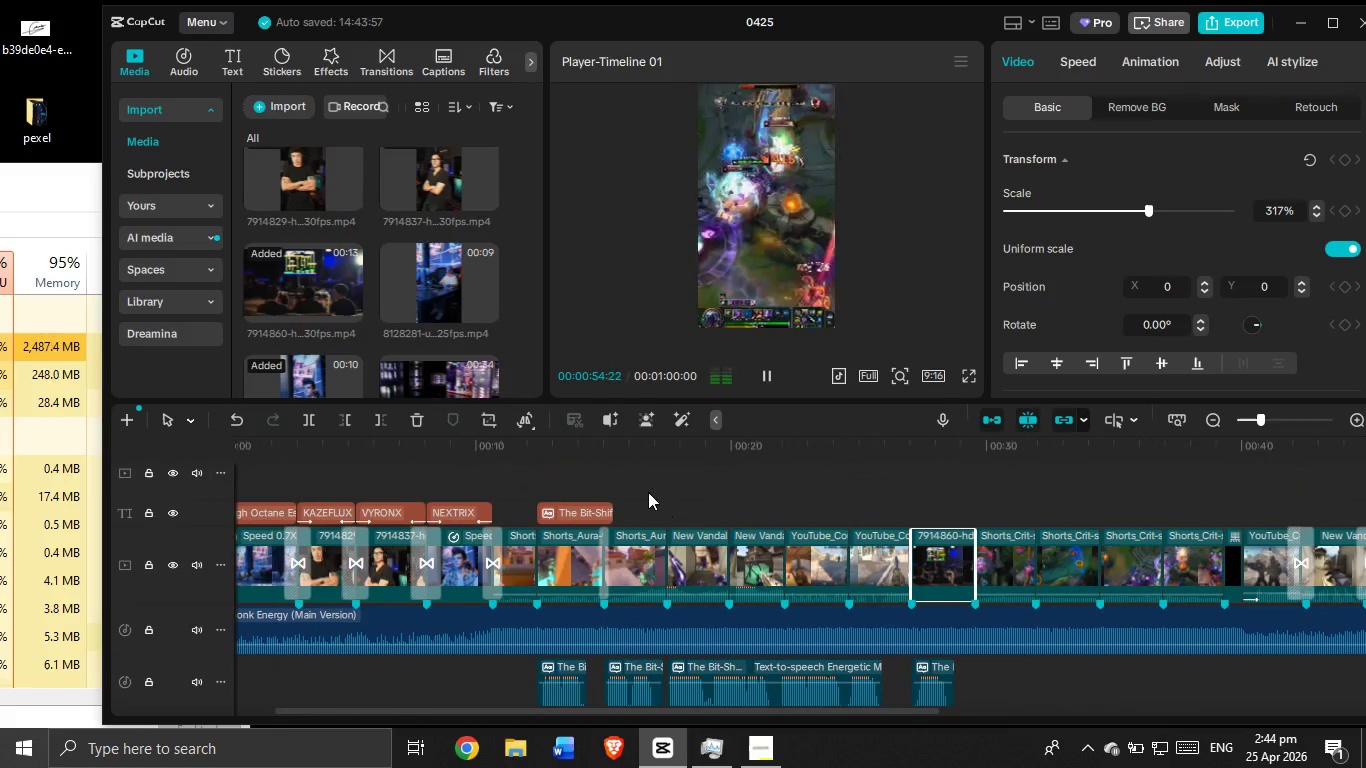 
left_click([648, 492])
 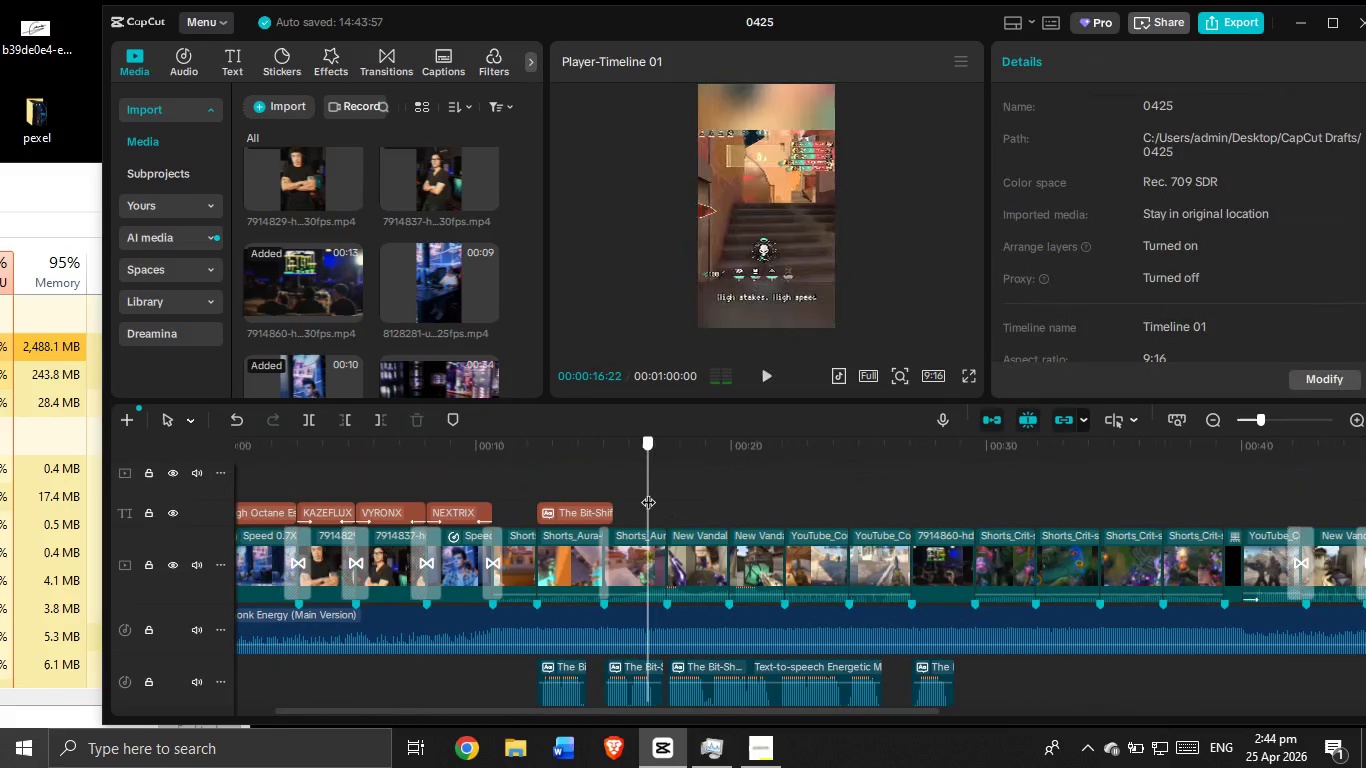 
left_click_drag(start_coordinate=[648, 492], to_coordinate=[785, 566])
 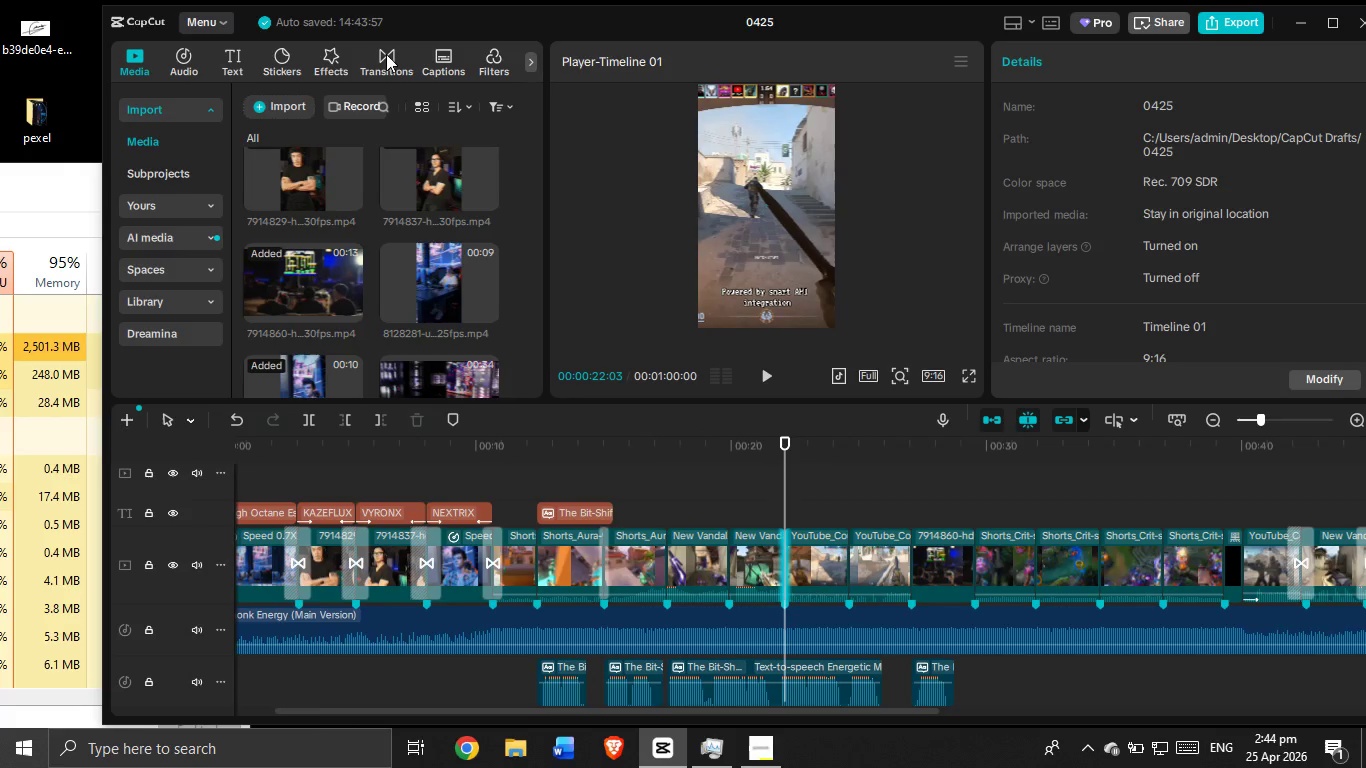 
left_click([386, 54])
 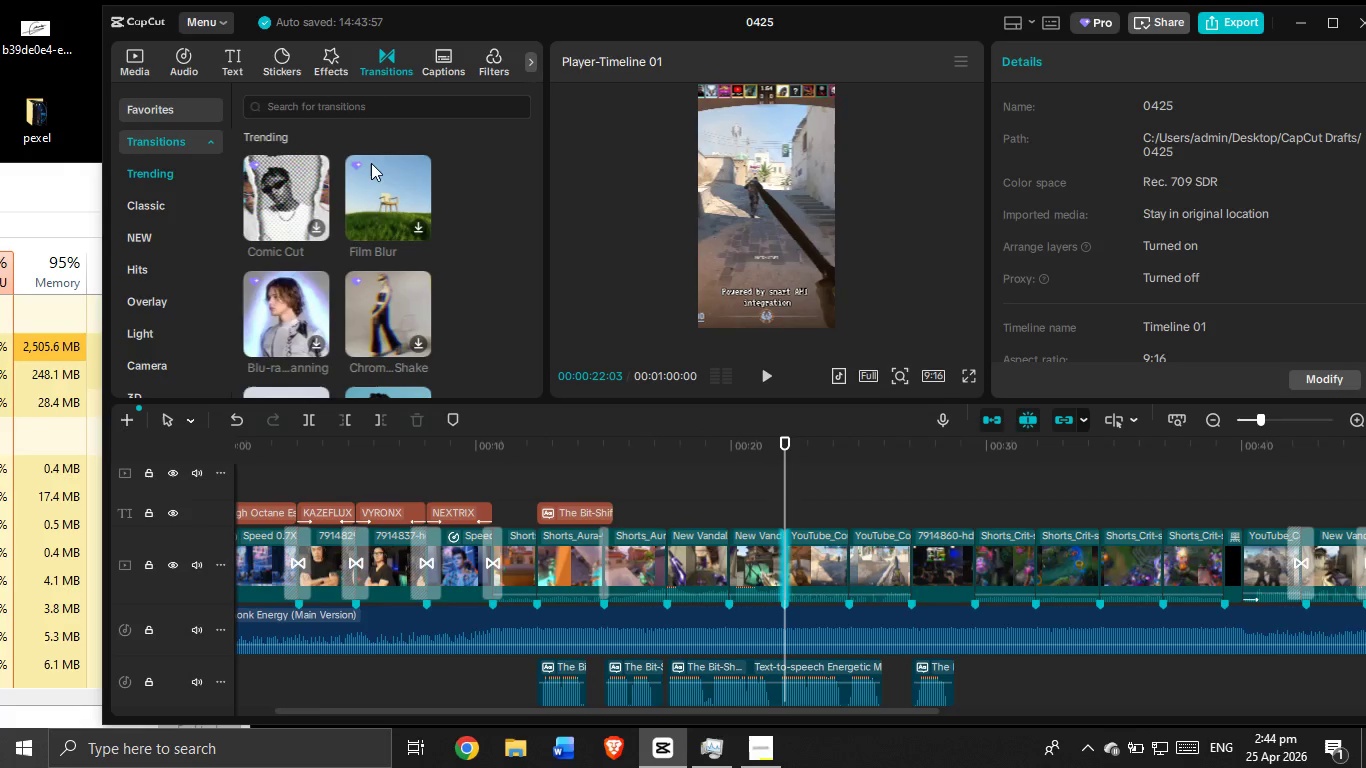 
left_click_drag(start_coordinate=[293, 299], to_coordinate=[776, 566])
 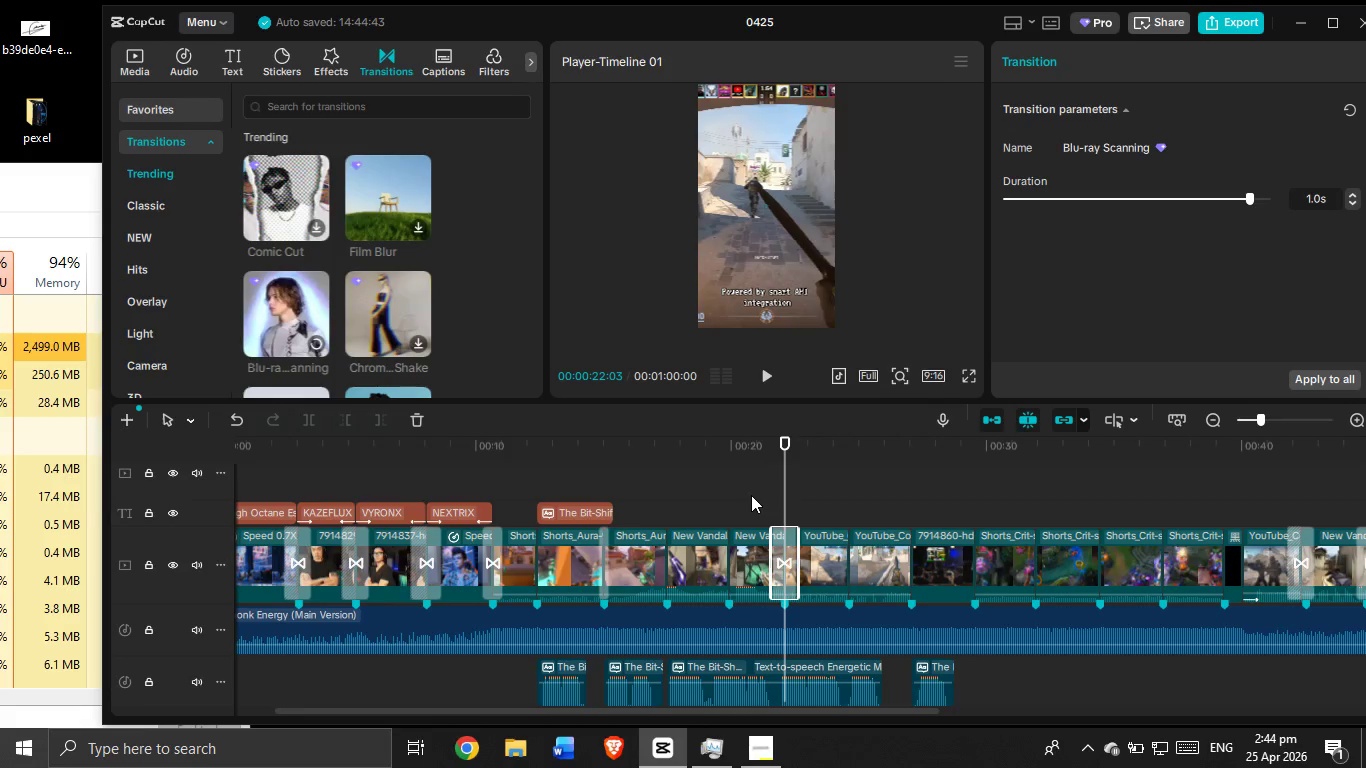 
left_click([751, 495])
 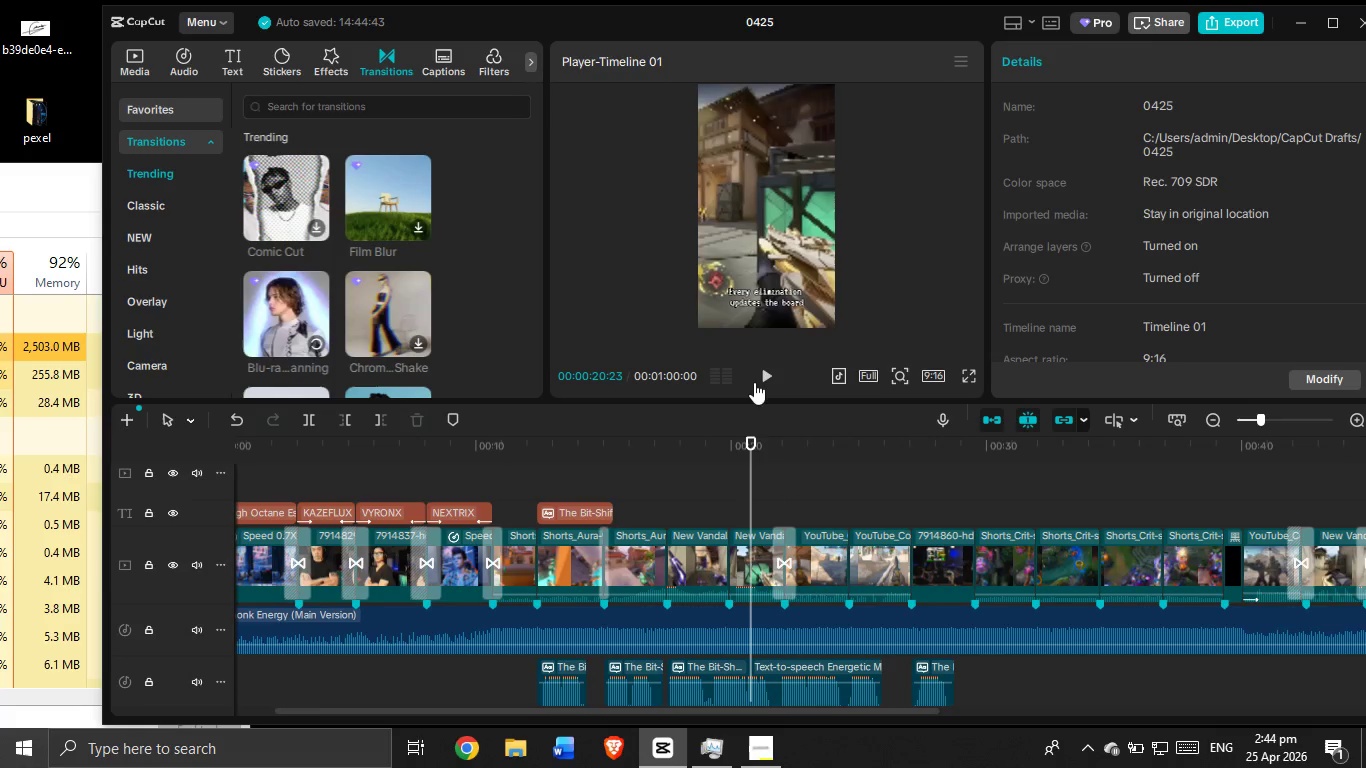 
left_click([759, 375])
 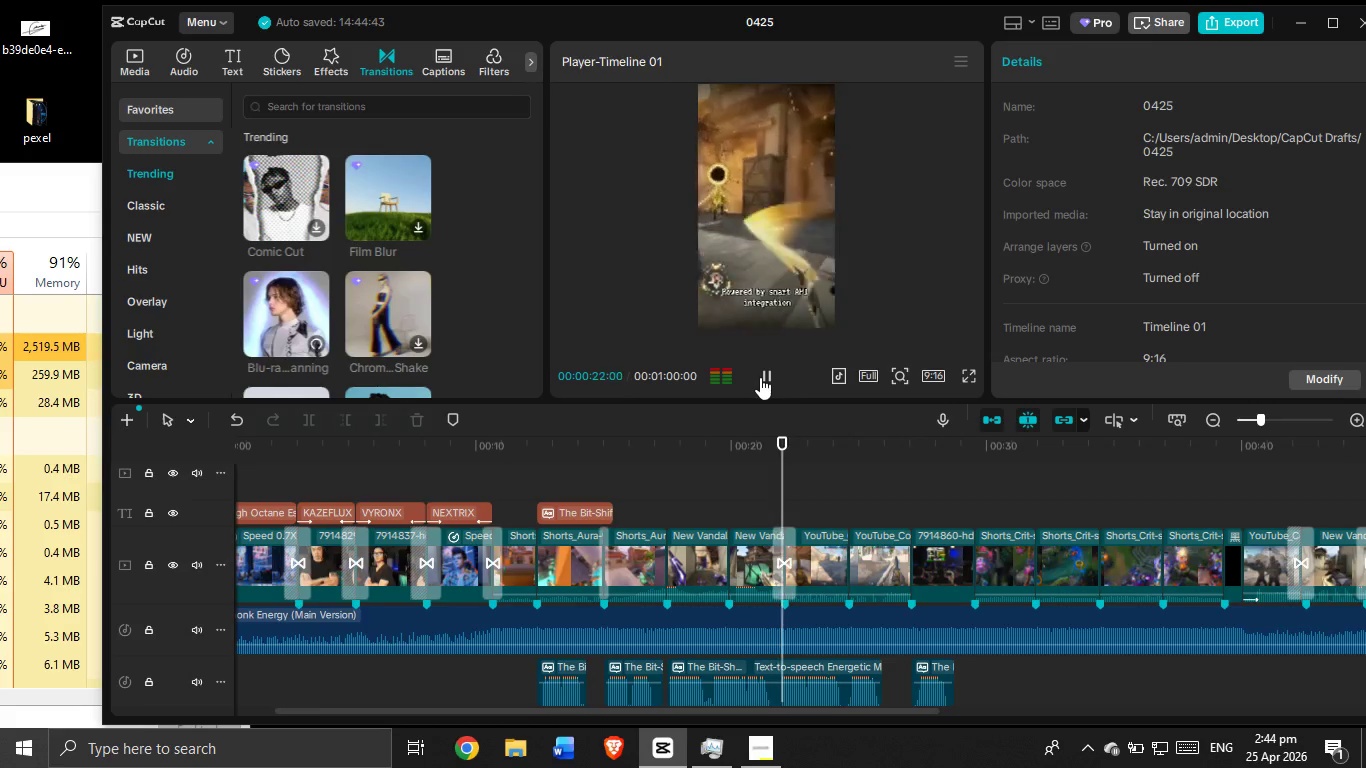 
left_click([760, 377])
 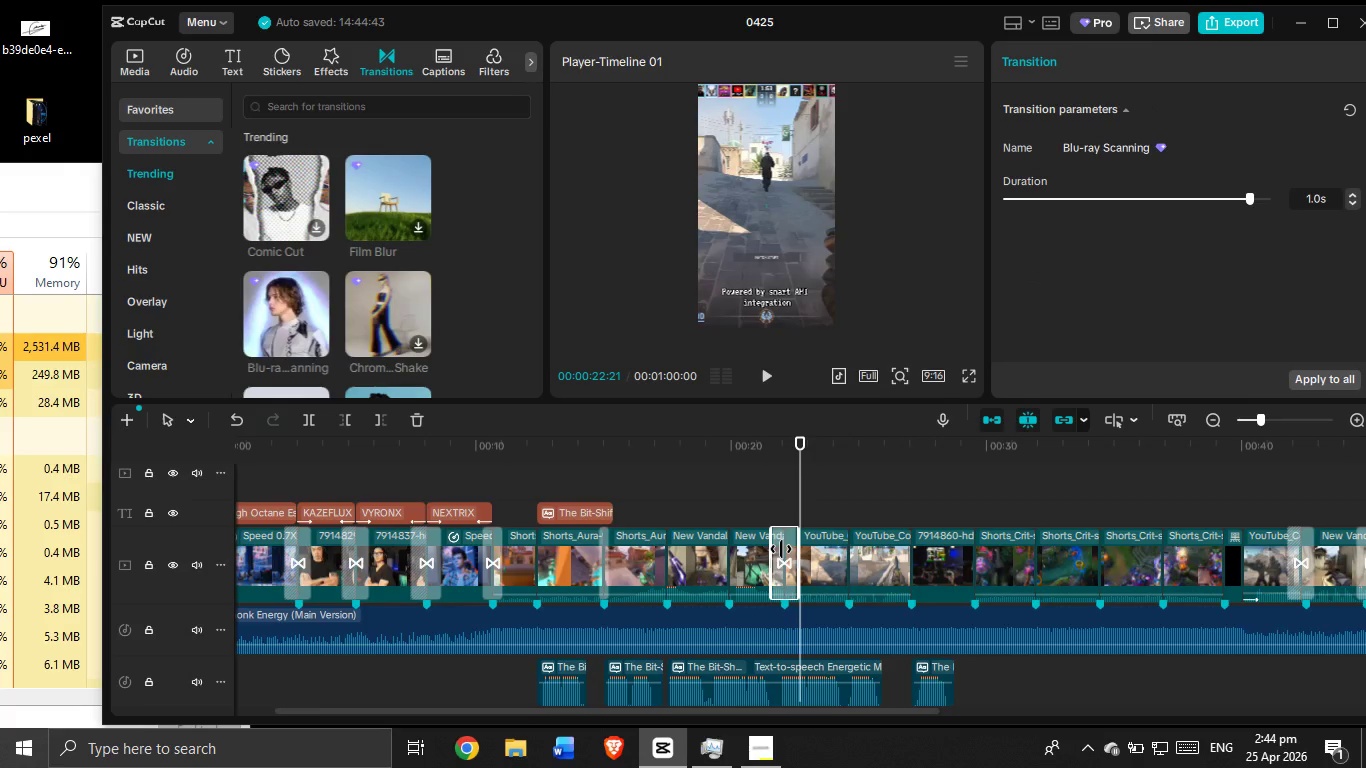 
key(Backspace)
 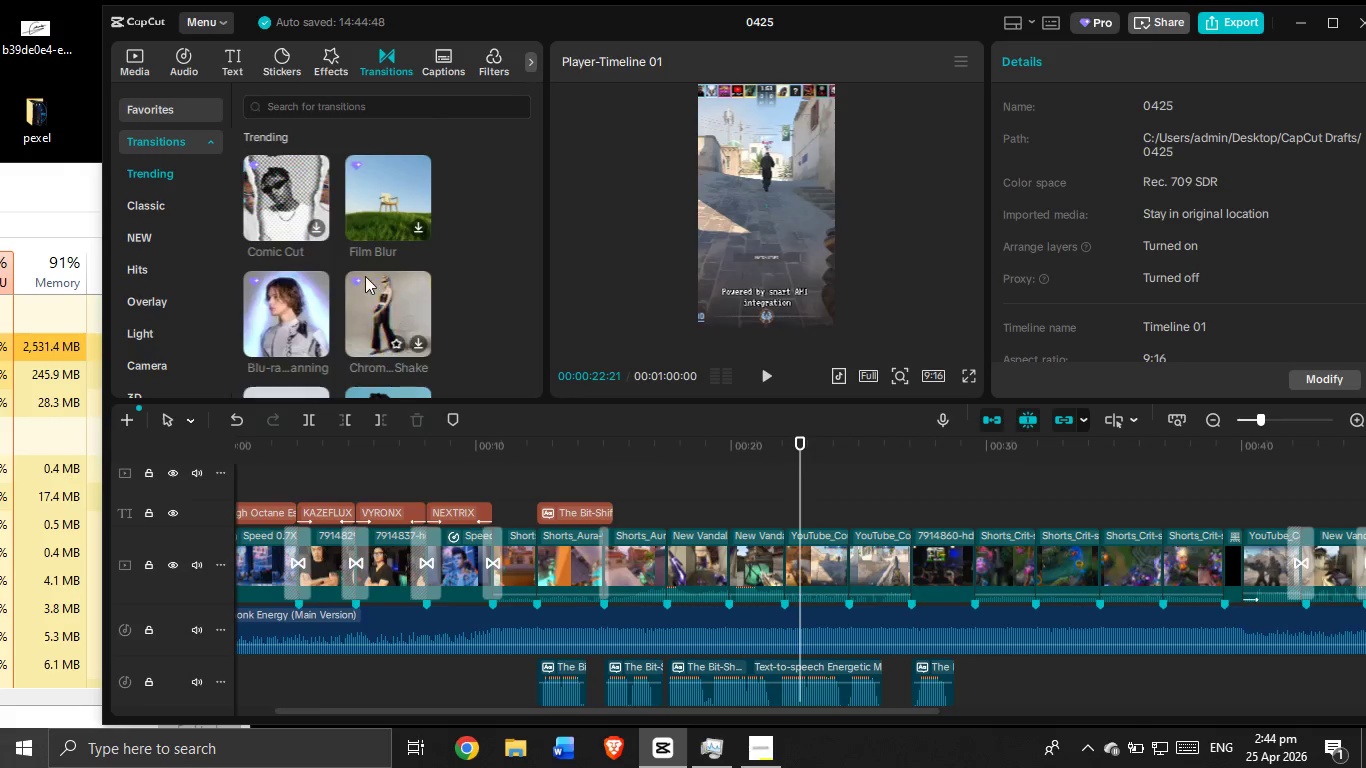 
scroll: coordinate [325, 254], scroll_direction: down, amount: 2.0
 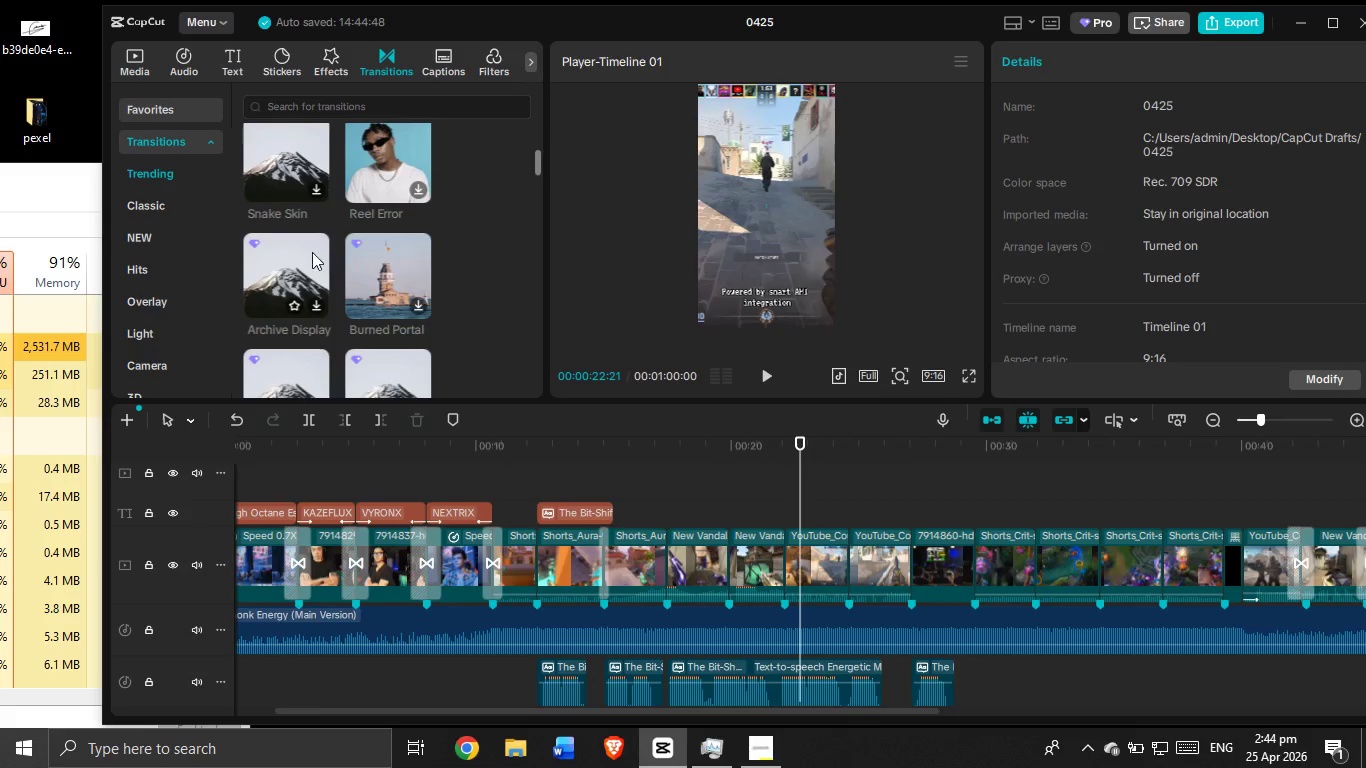 
mouse_move([334, 261])
 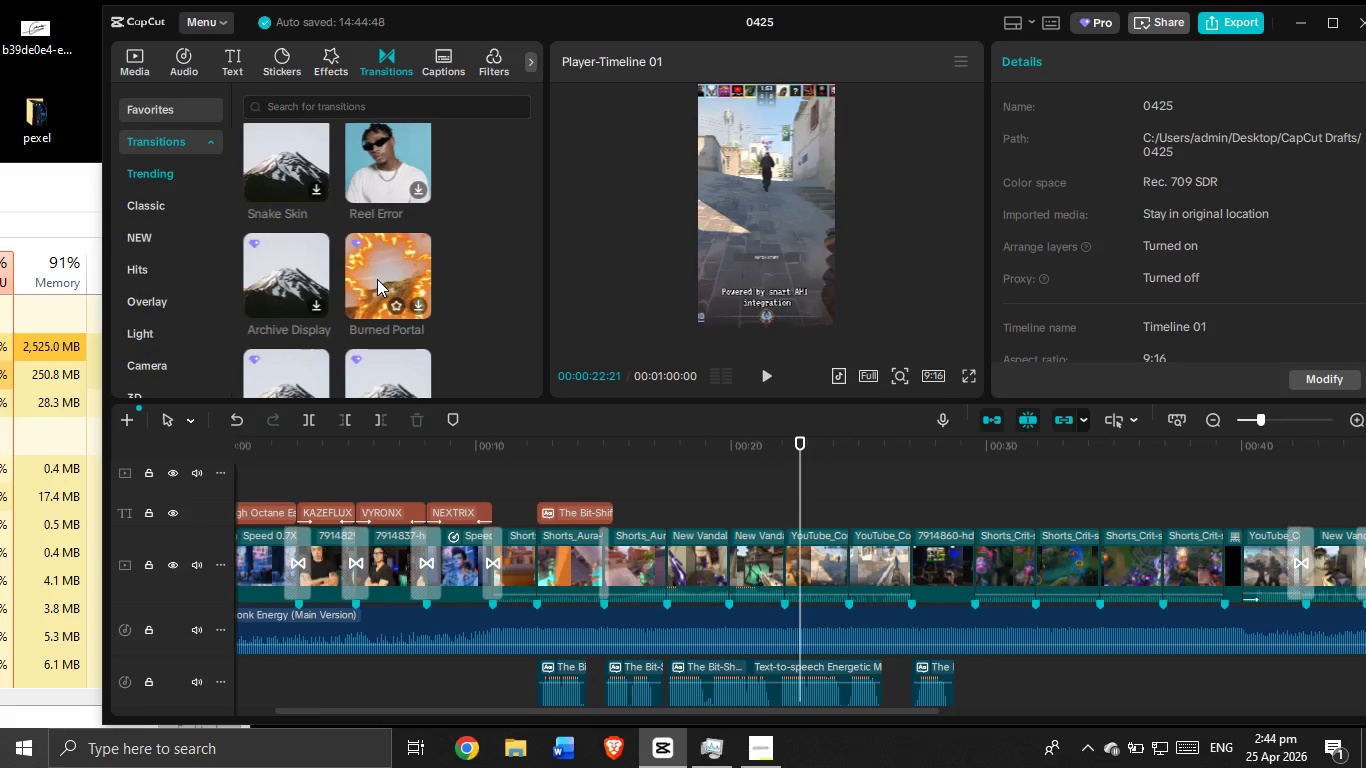 
scroll: coordinate [368, 257], scroll_direction: down, amount: 4.0
 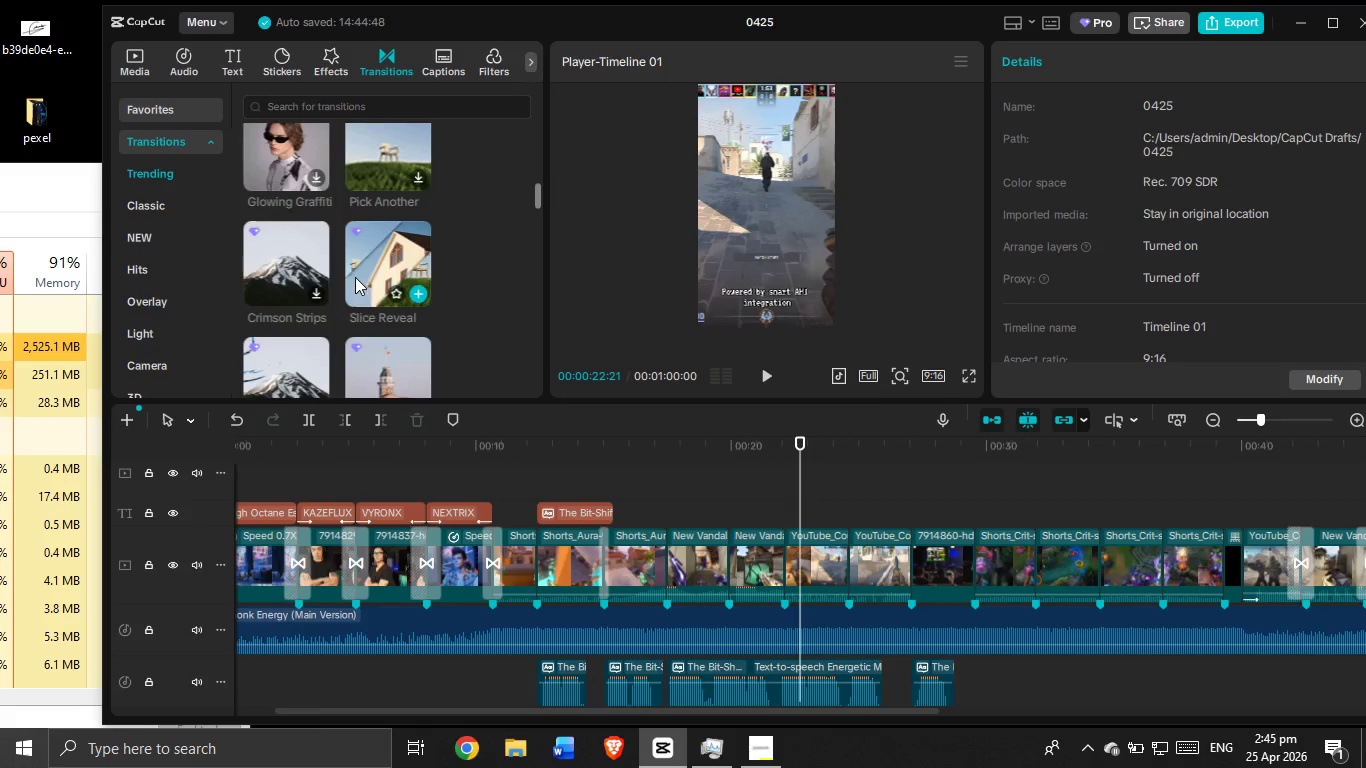 
mouse_move([351, 268])
 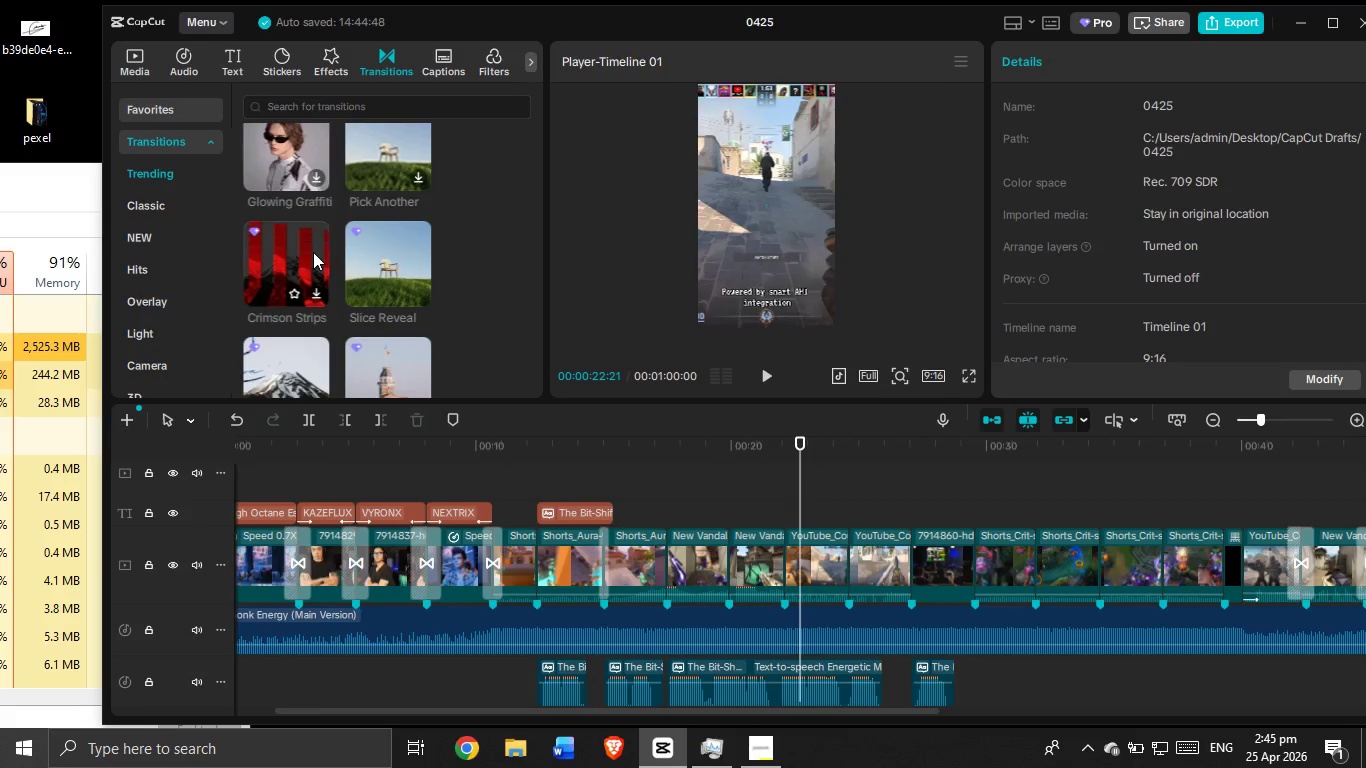 
left_click_drag(start_coordinate=[313, 252], to_coordinate=[1226, 568])
 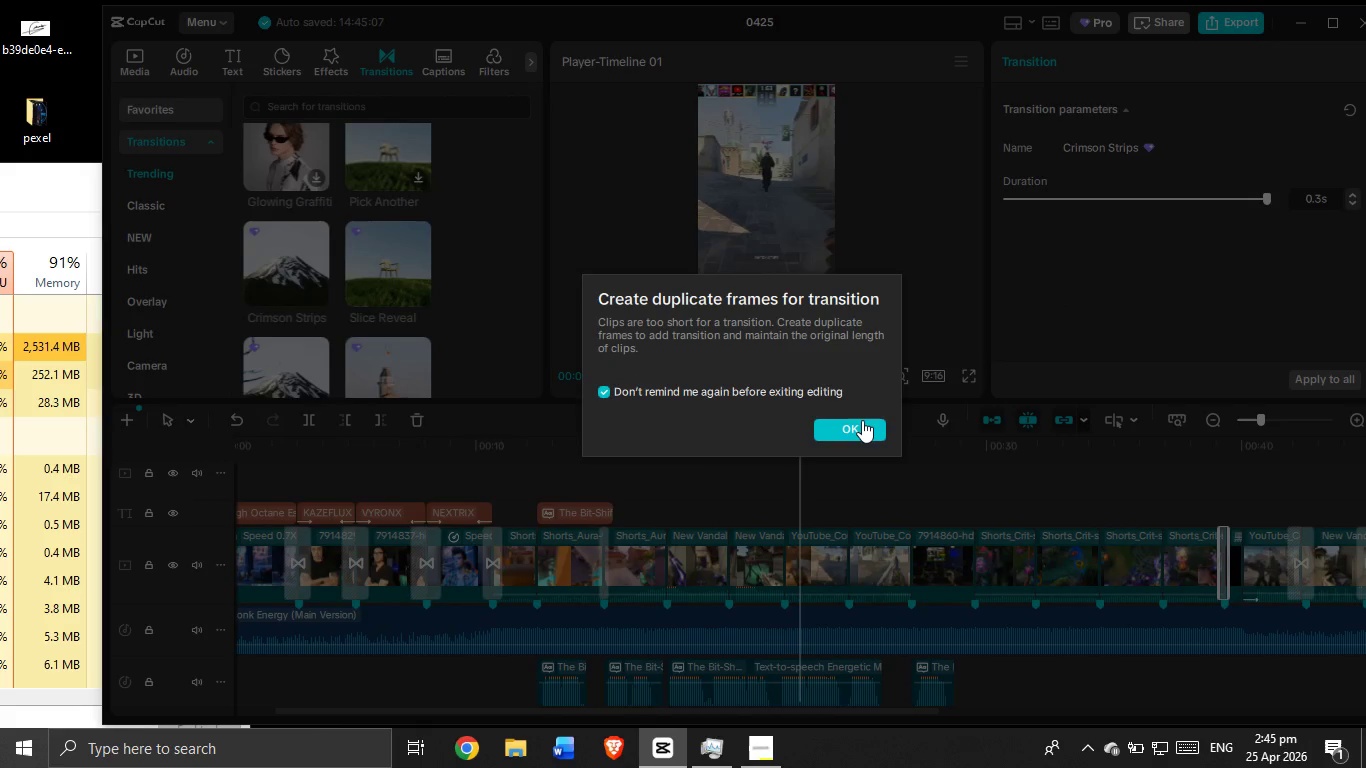 
left_click([861, 426])
 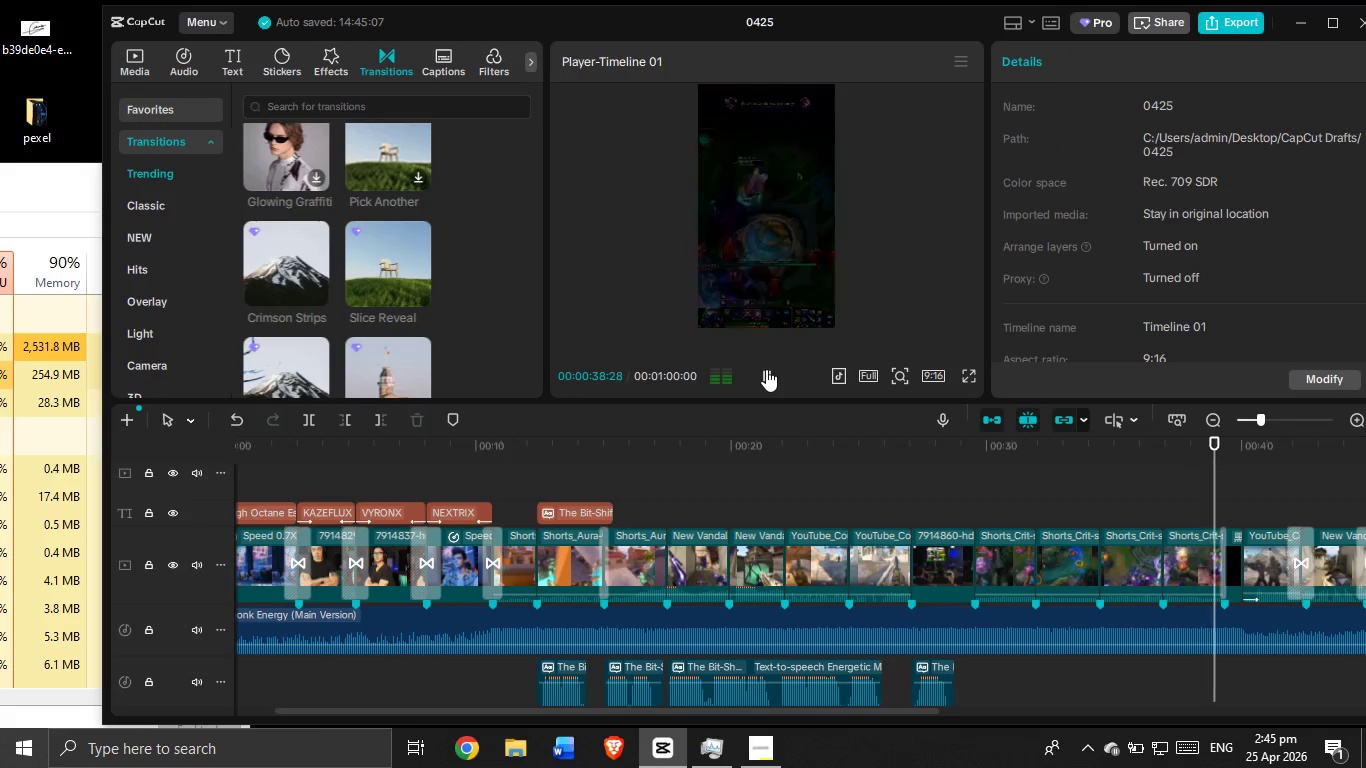 
left_click([766, 369])
 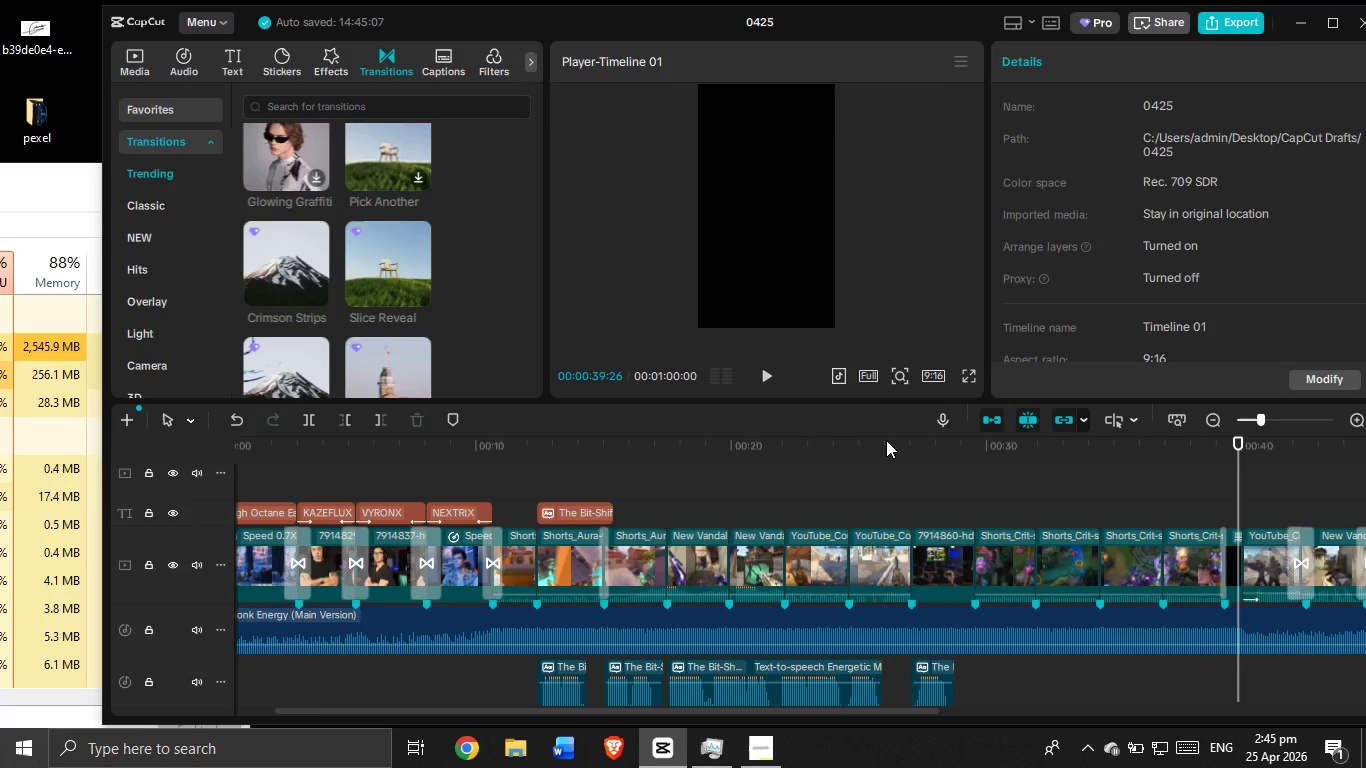 
key(Control+Z)
 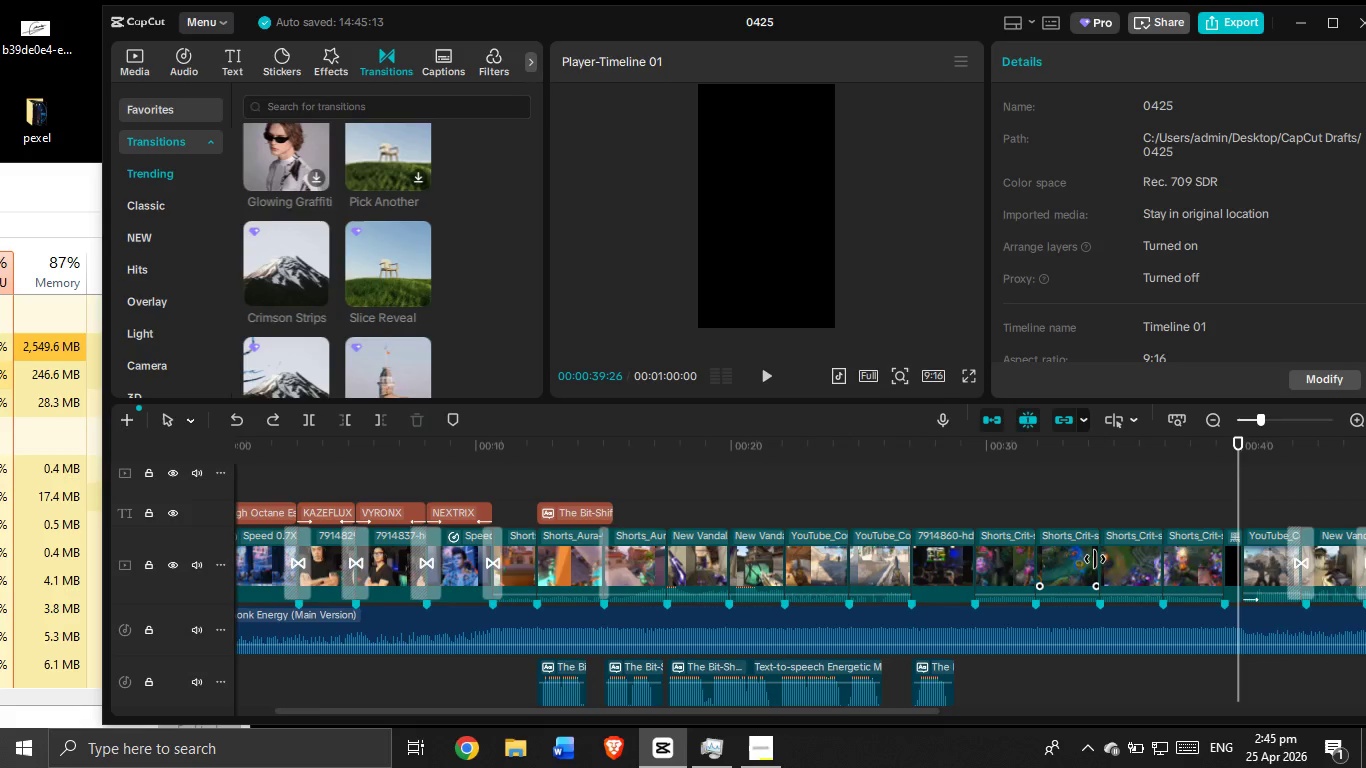 
left_click([1155, 696])
 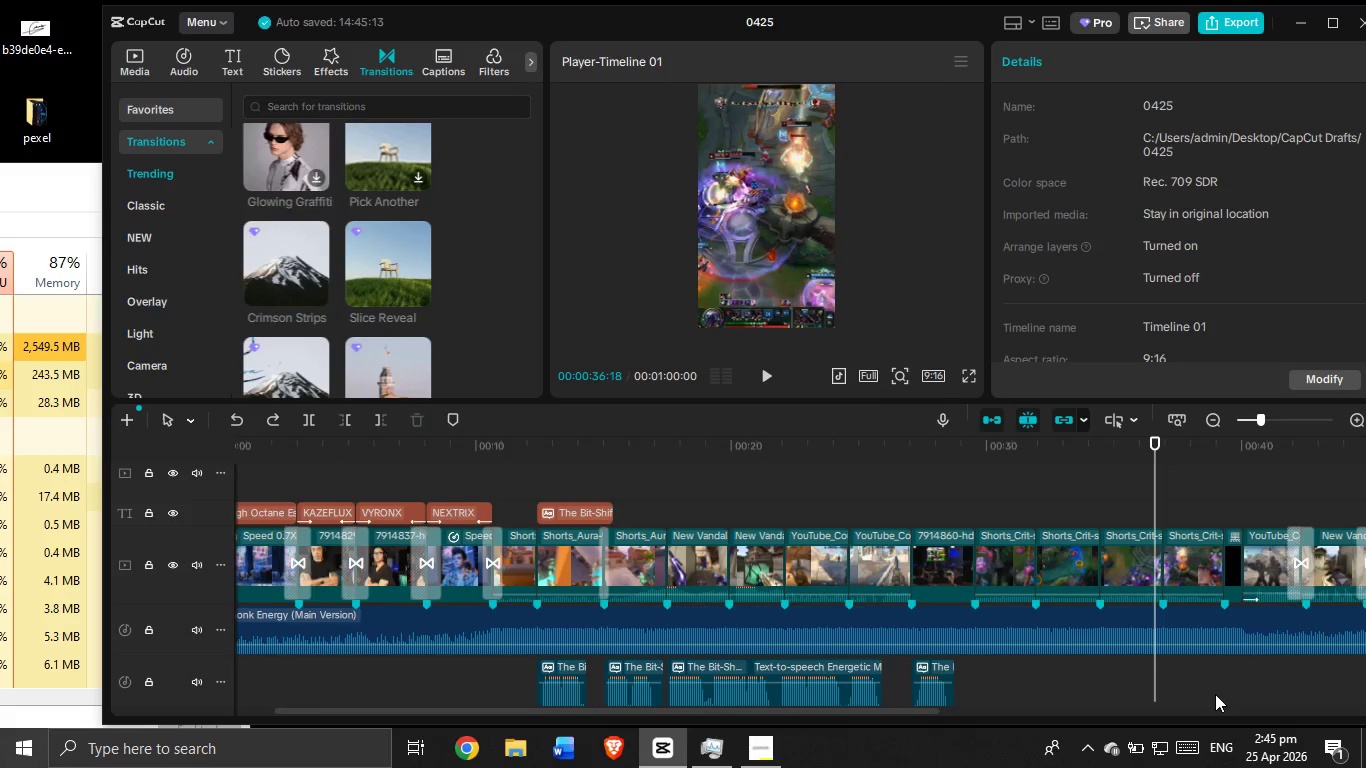 
hold_key(key=ControlLeft, duration=0.34)
scroll: coordinate [1215, 694], scroll_direction: up, amount: 2.0
 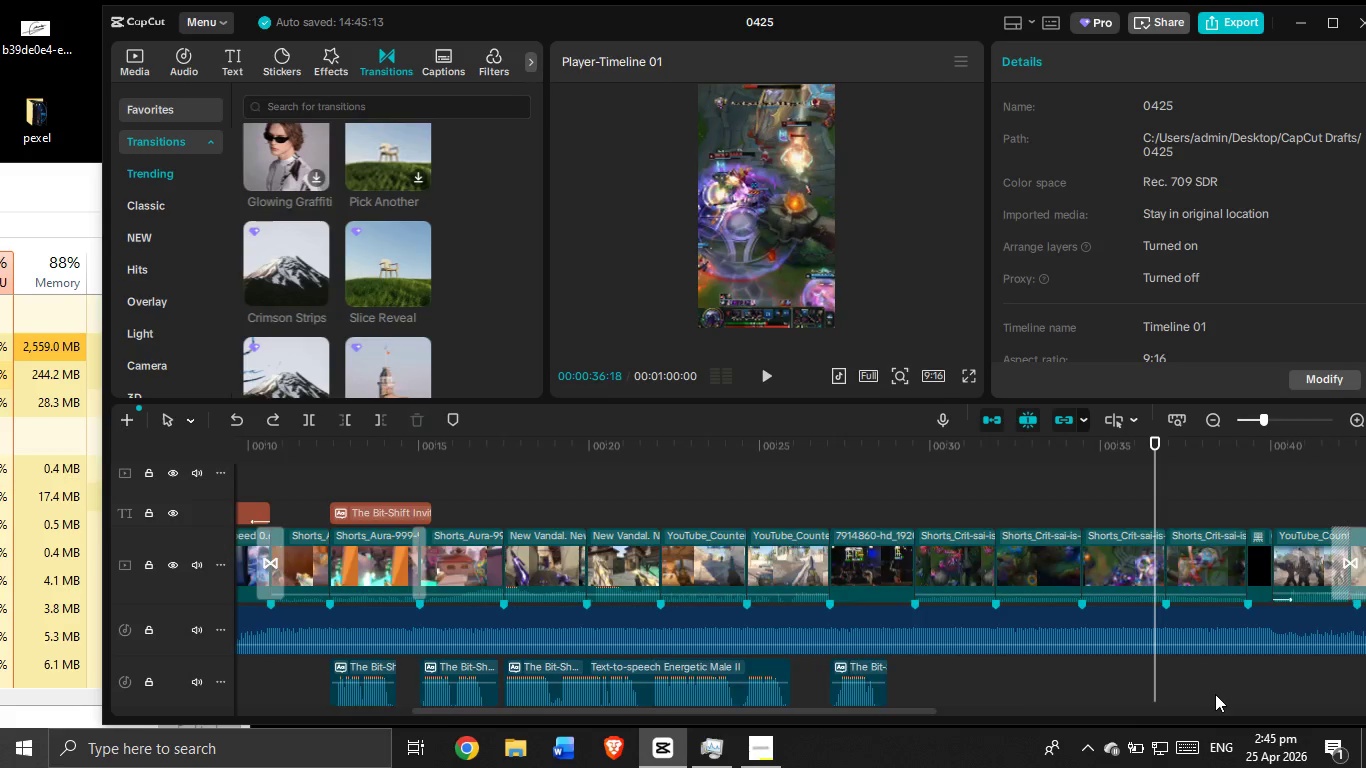 
scroll: coordinate [1215, 694], scroll_direction: down, amount: 4.0
 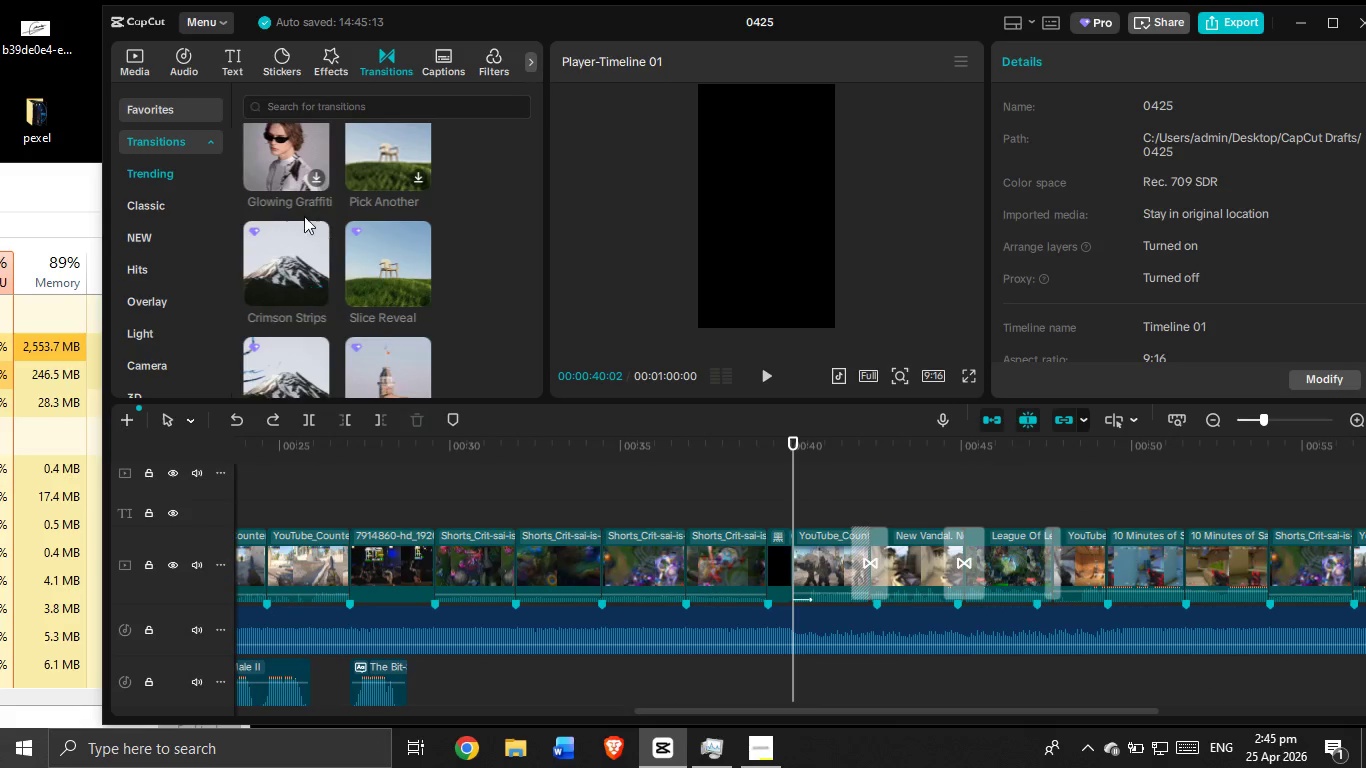 
left_click_drag(start_coordinate=[287, 241], to_coordinate=[777, 558])
 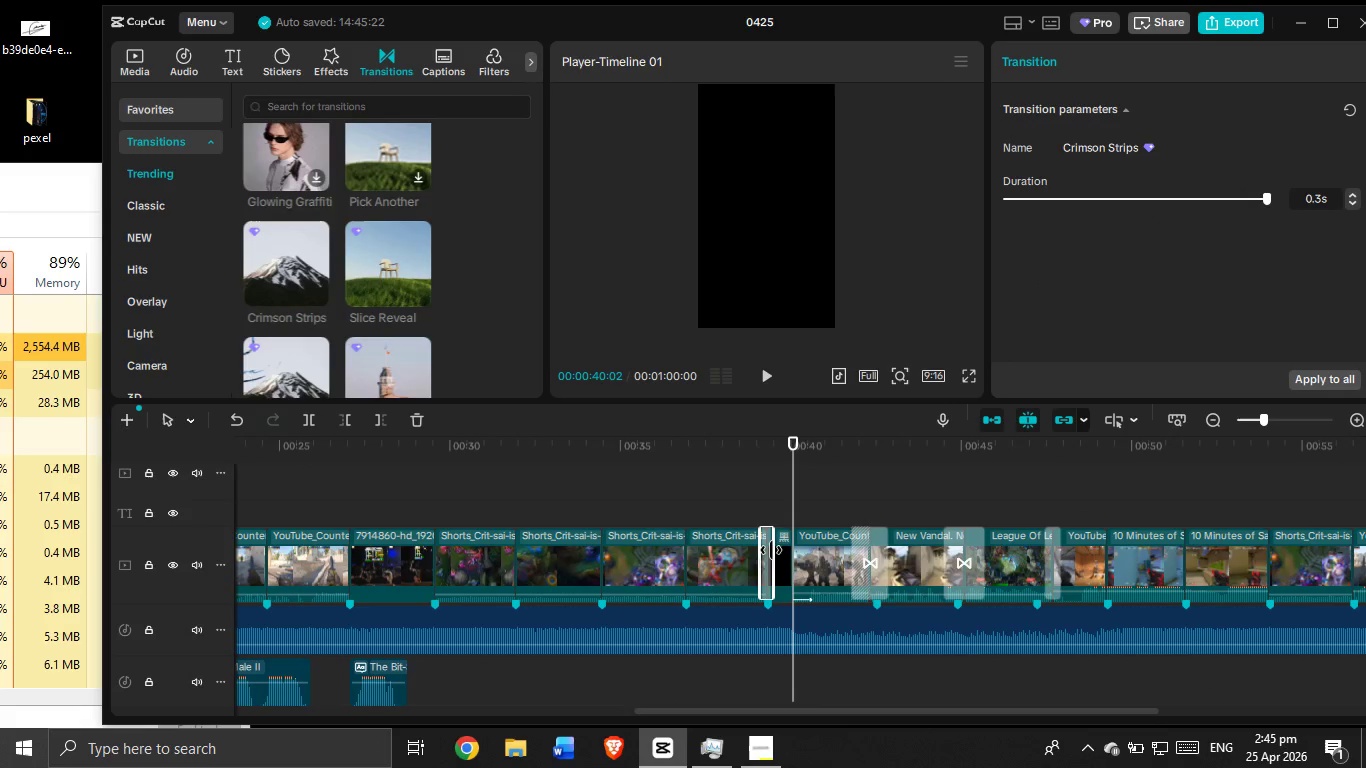 
key(Control+Z)
 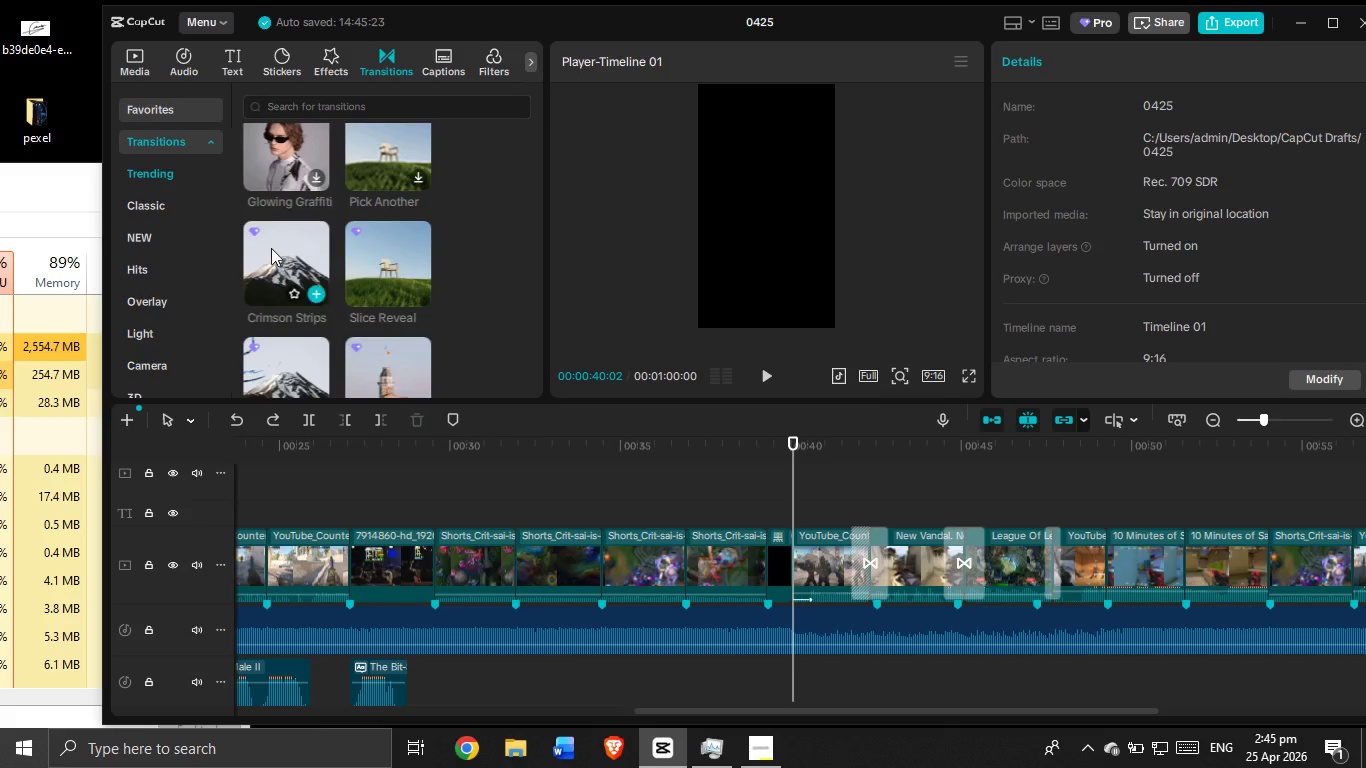 
left_click_drag(start_coordinate=[268, 245], to_coordinate=[793, 566])
 